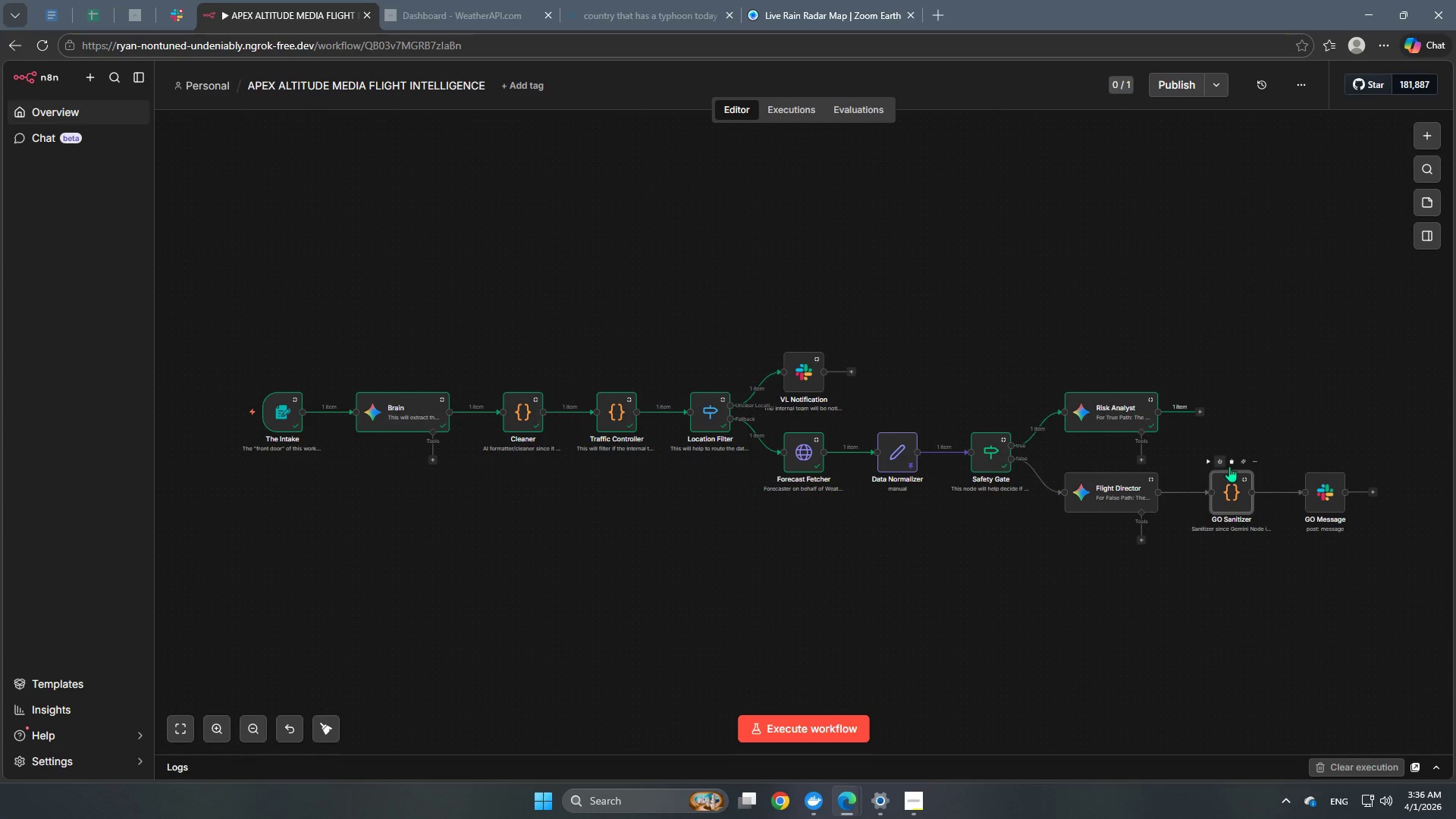 
left_click([1254, 457])
 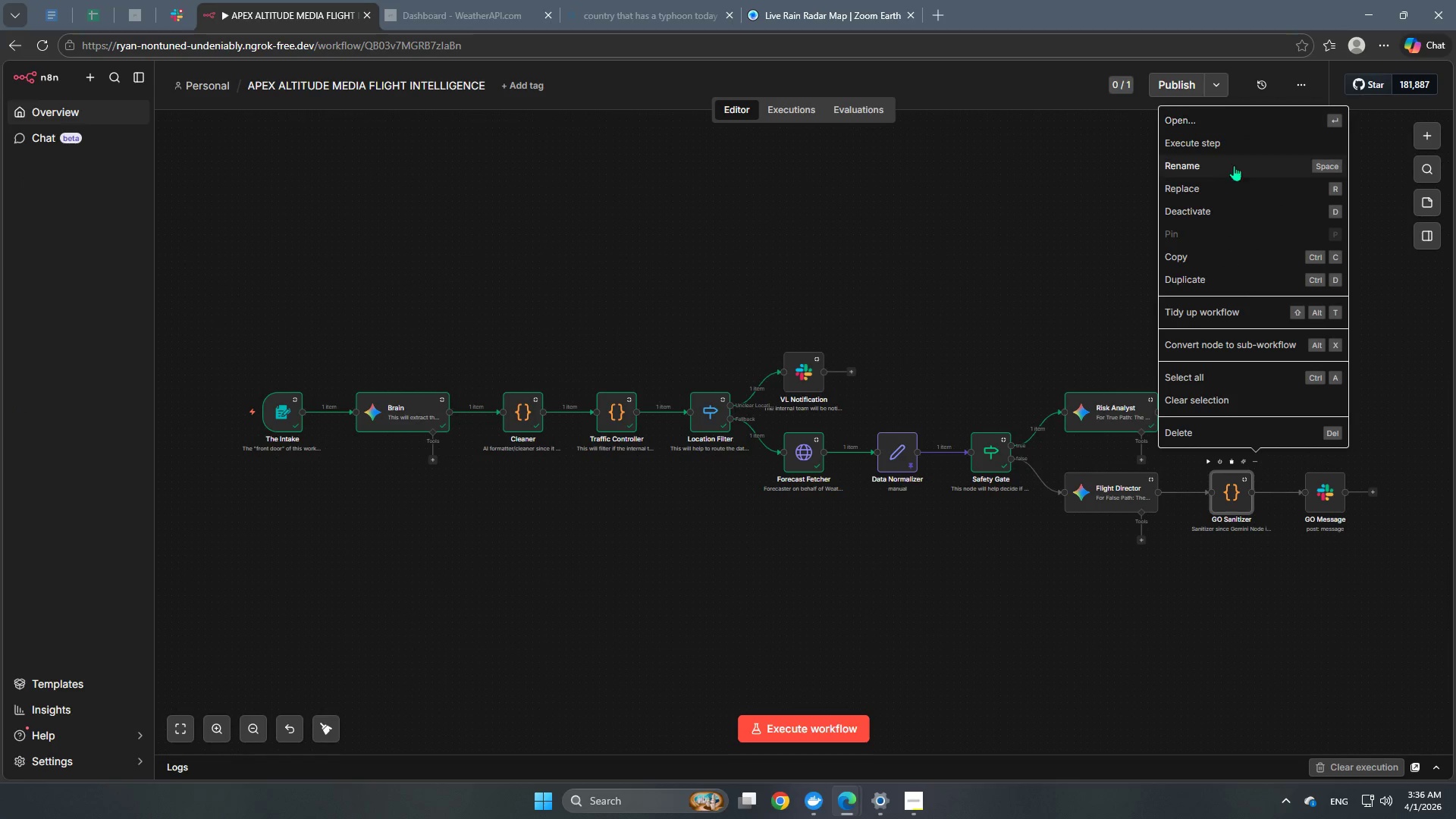 
left_click([1216, 276])
 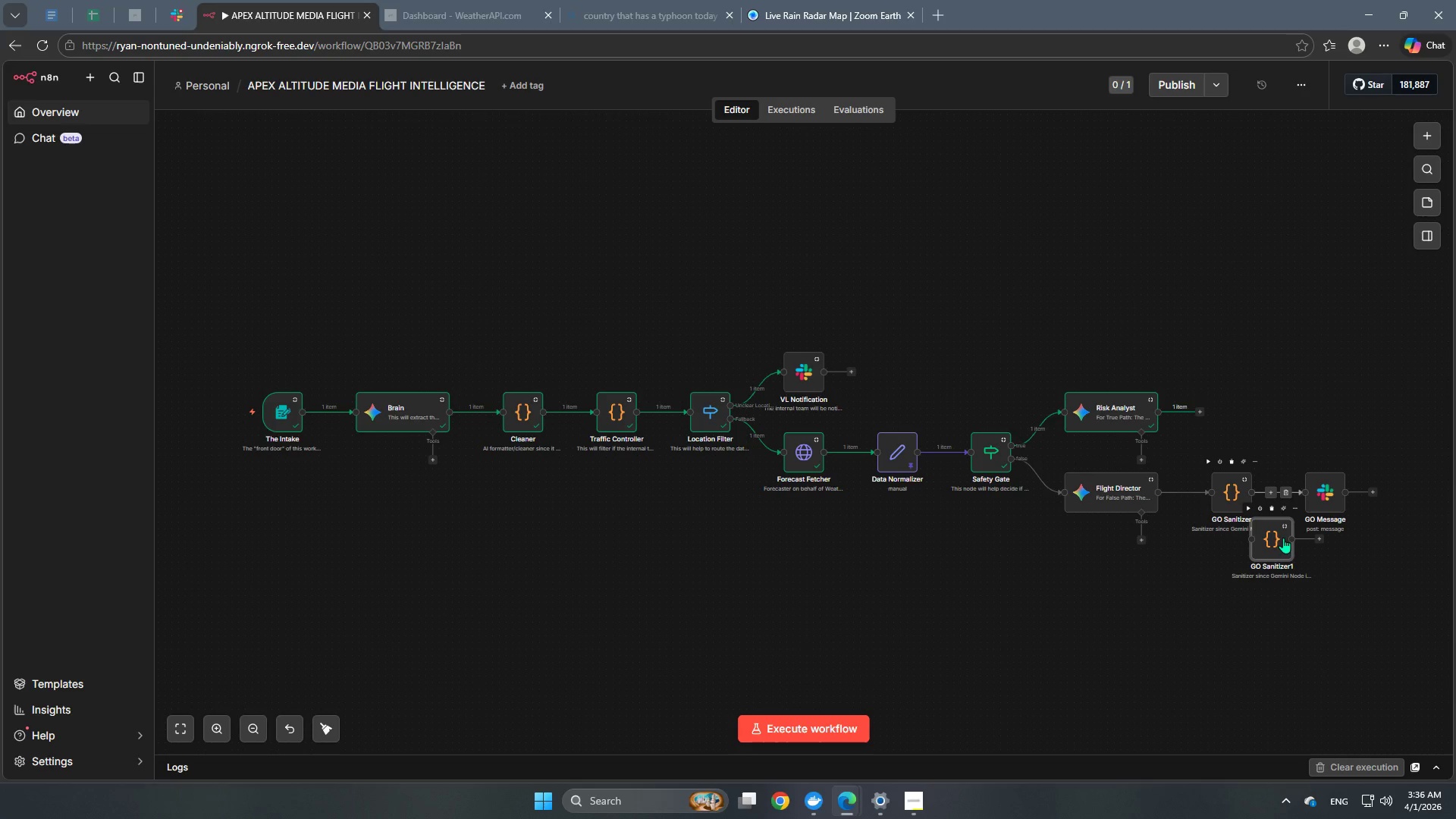 
left_click_drag(start_coordinate=[1272, 544], to_coordinate=[1188, 654])
 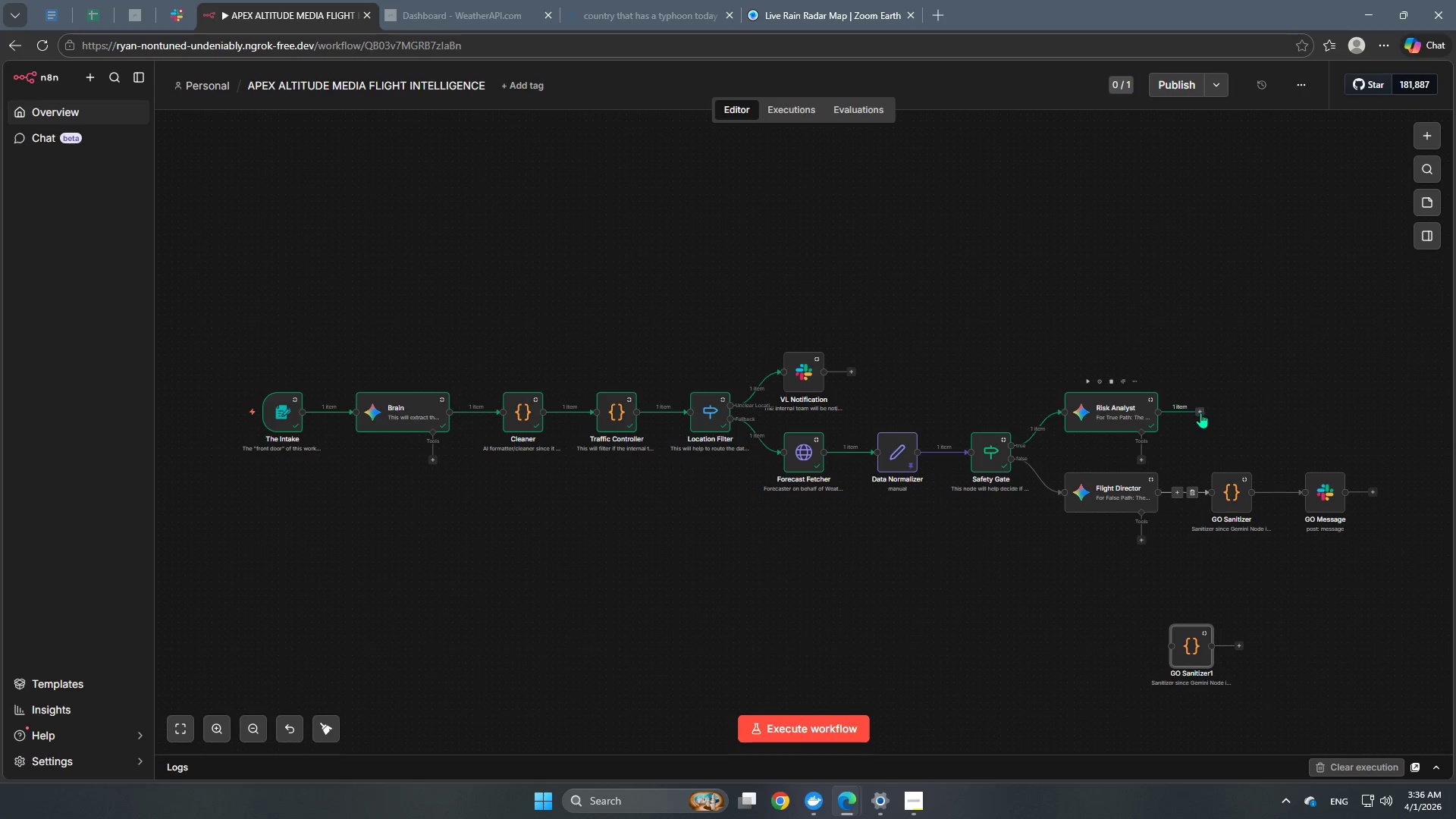 
left_click_drag(start_coordinate=[1200, 413], to_coordinate=[1212, 493])
 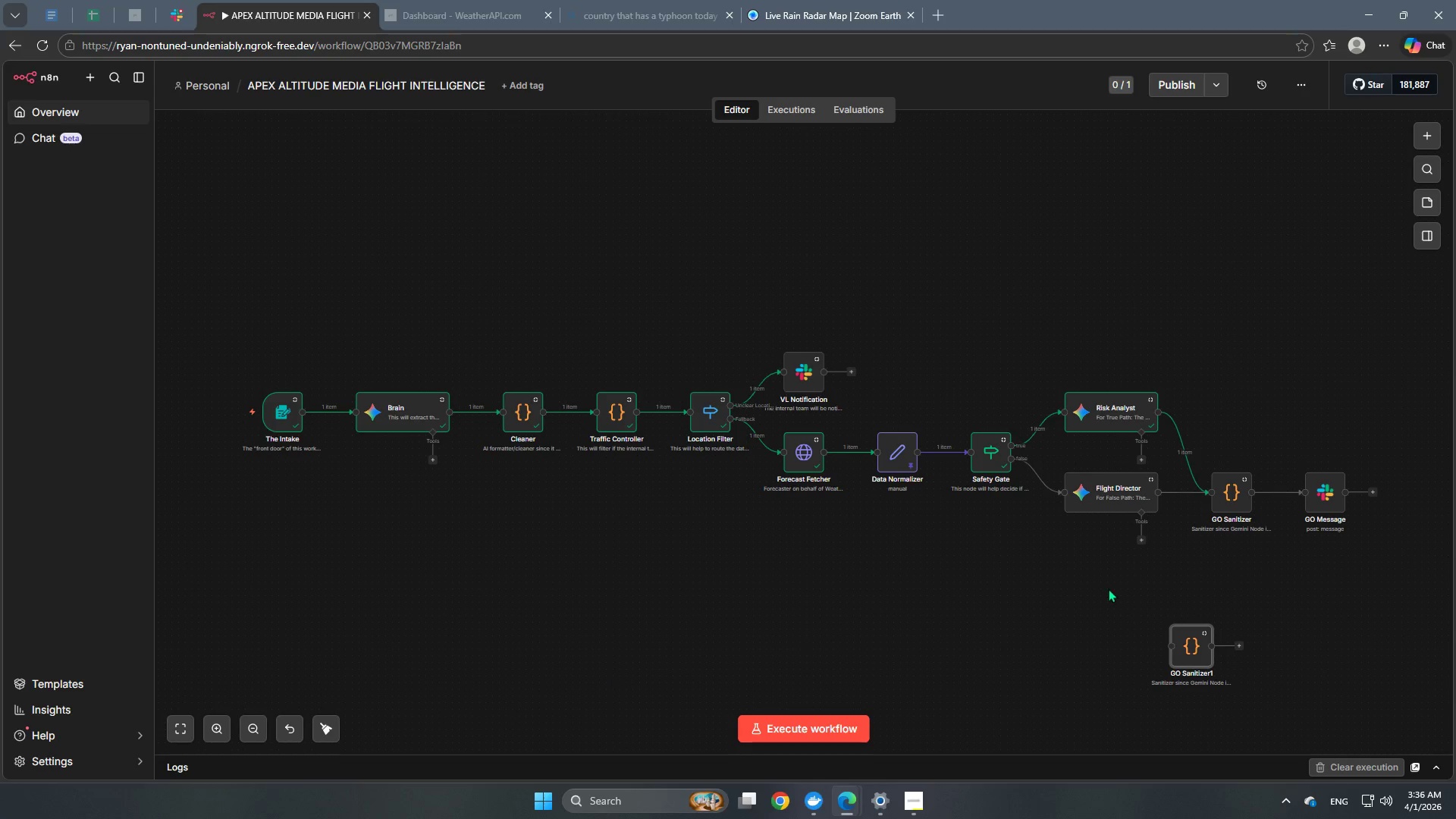 
wait(5.01)
 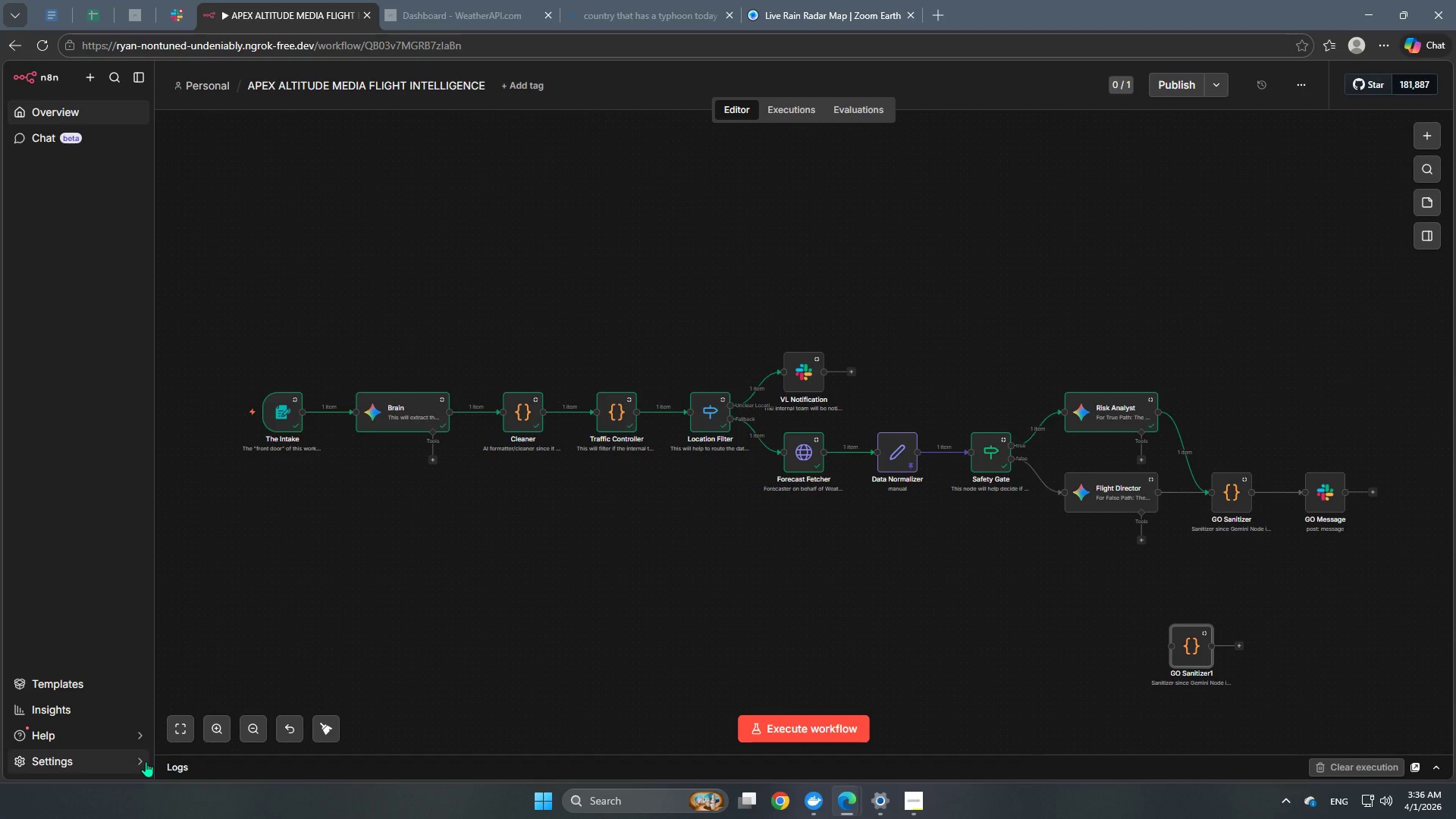 
left_click([1197, 451])
 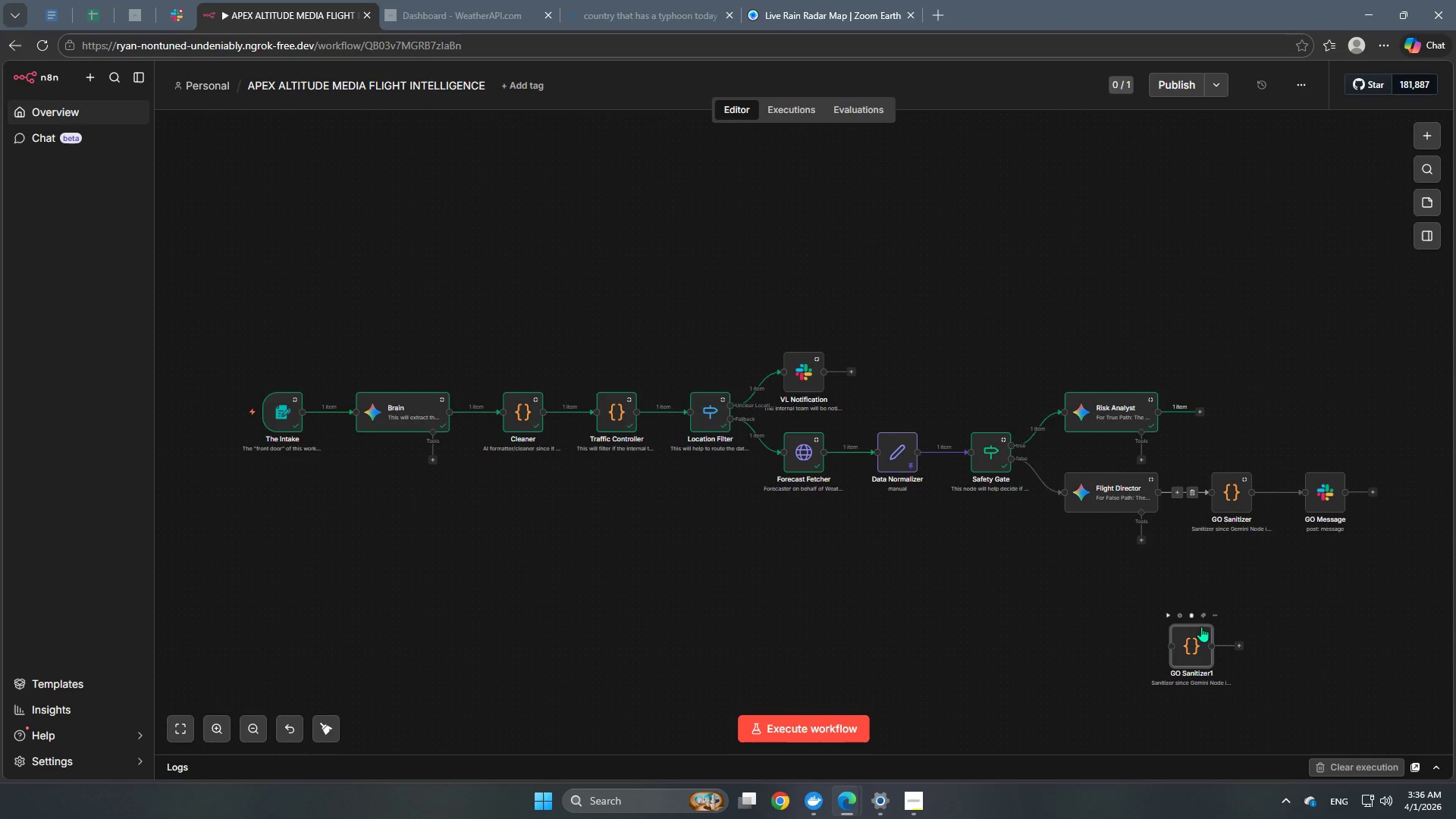 
left_click_drag(start_coordinate=[1194, 640], to_coordinate=[1247, 402])
 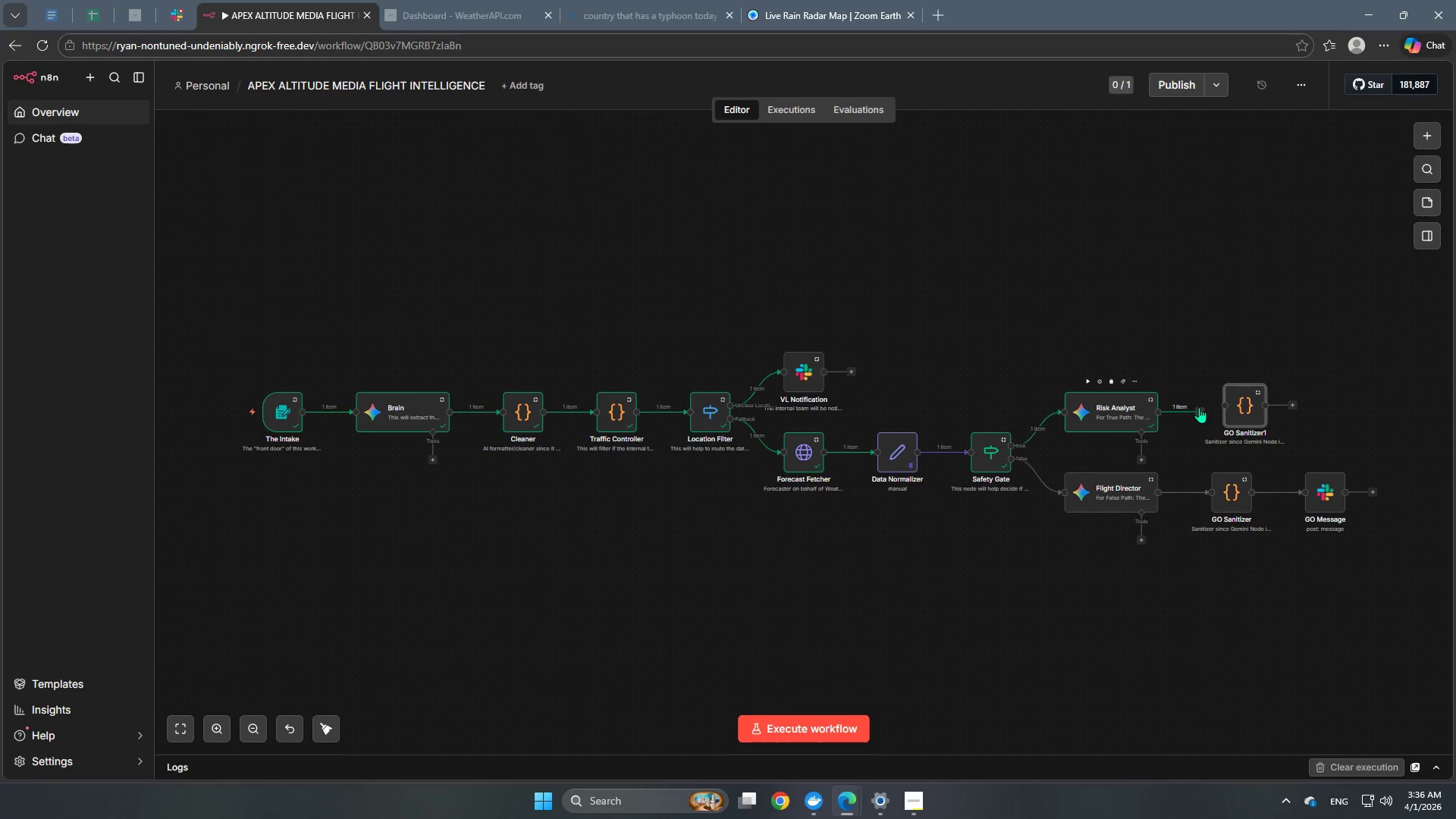 
left_click_drag(start_coordinate=[1197, 407], to_coordinate=[1236, 408])
 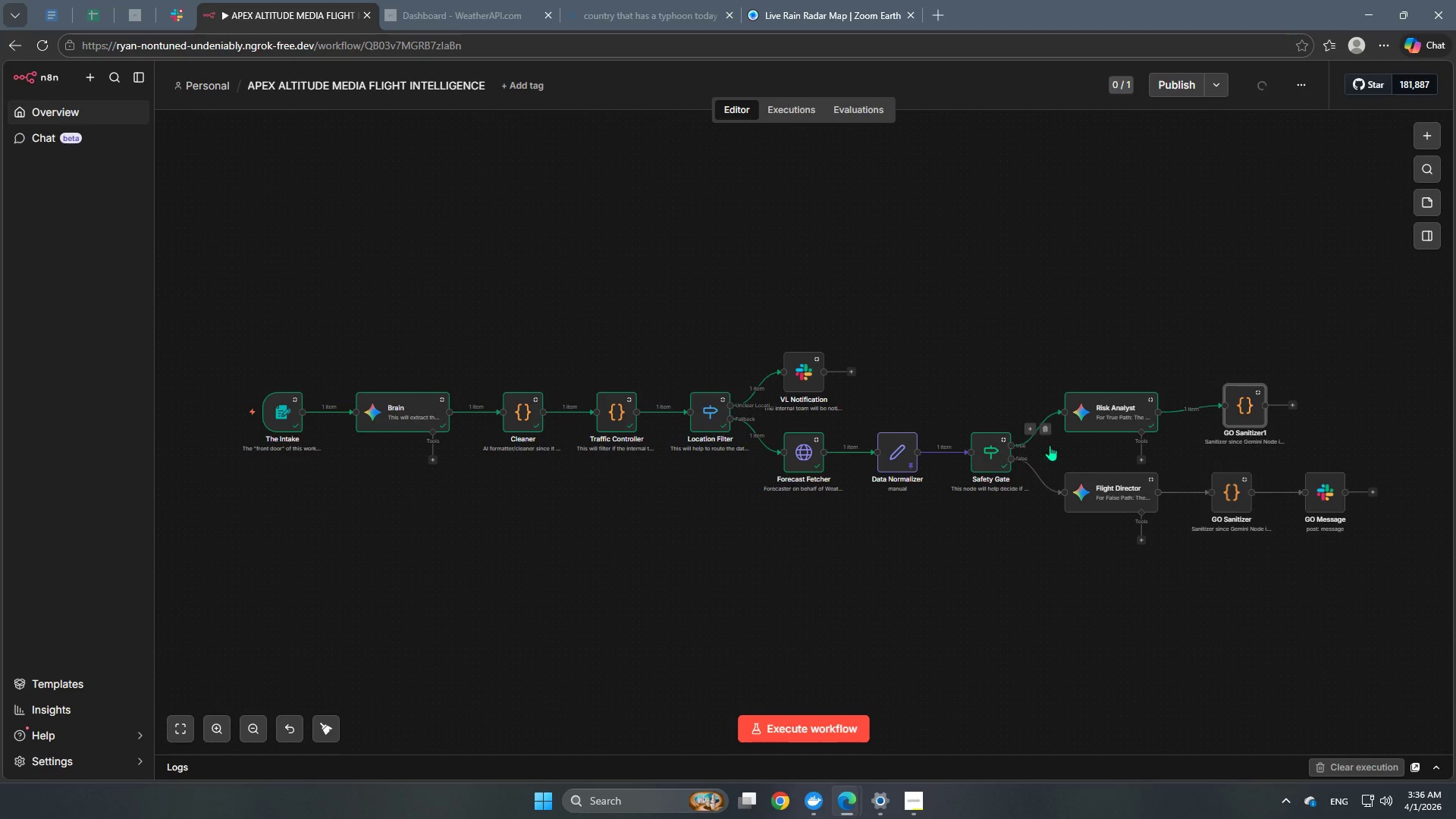 
double_click([1238, 417])
 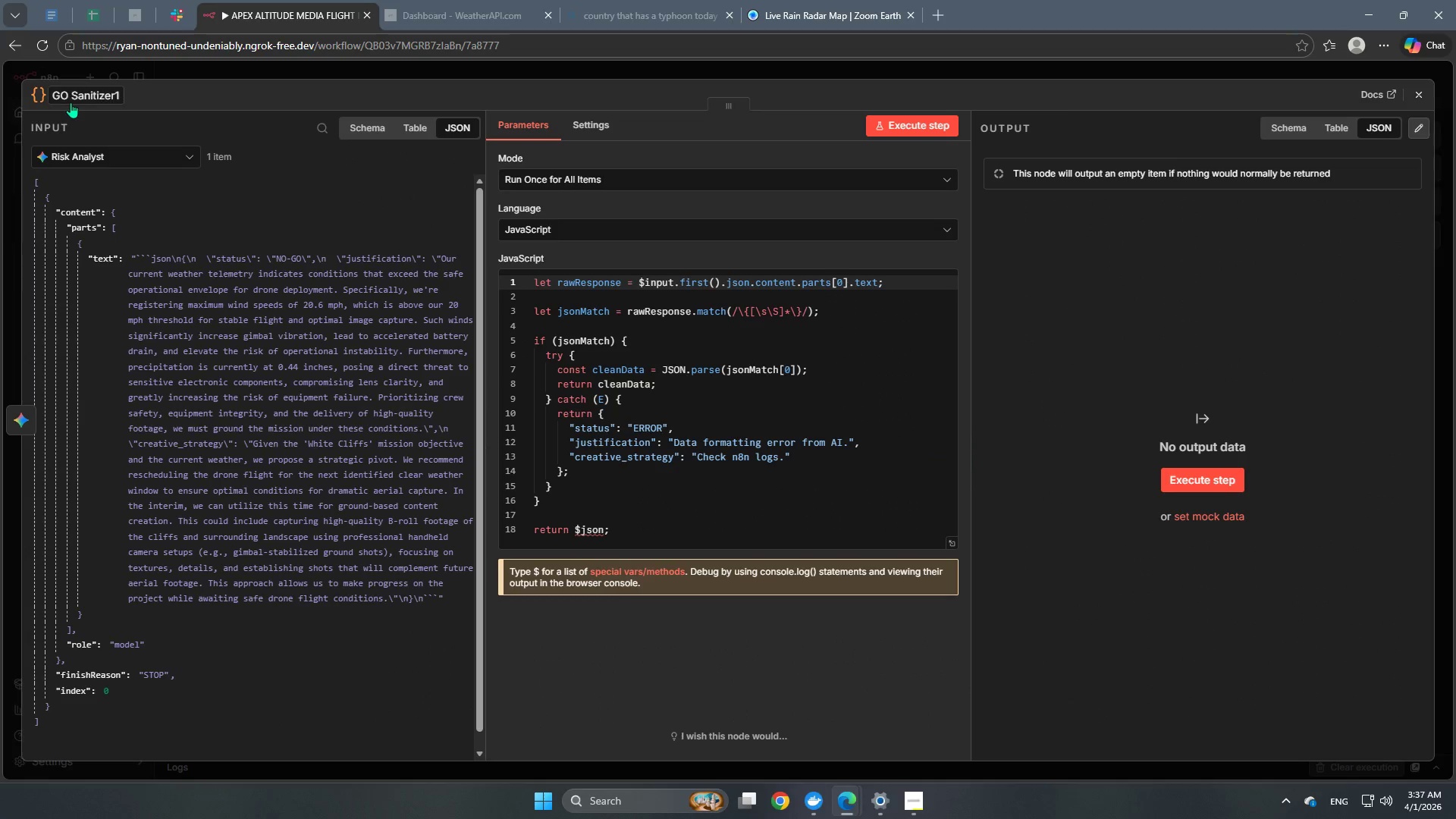 
left_click([57, 97])
 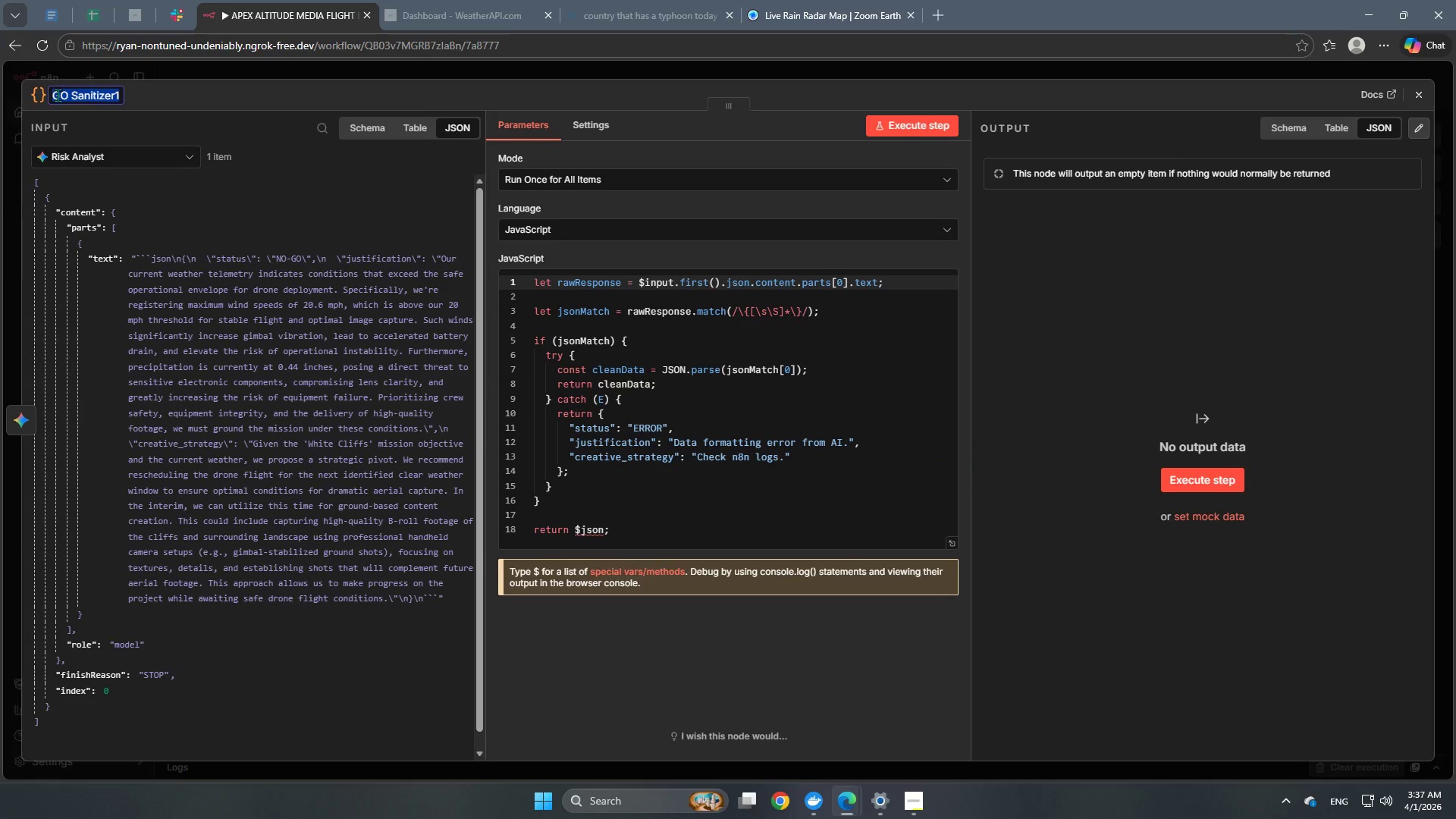 
left_click([55, 93])
 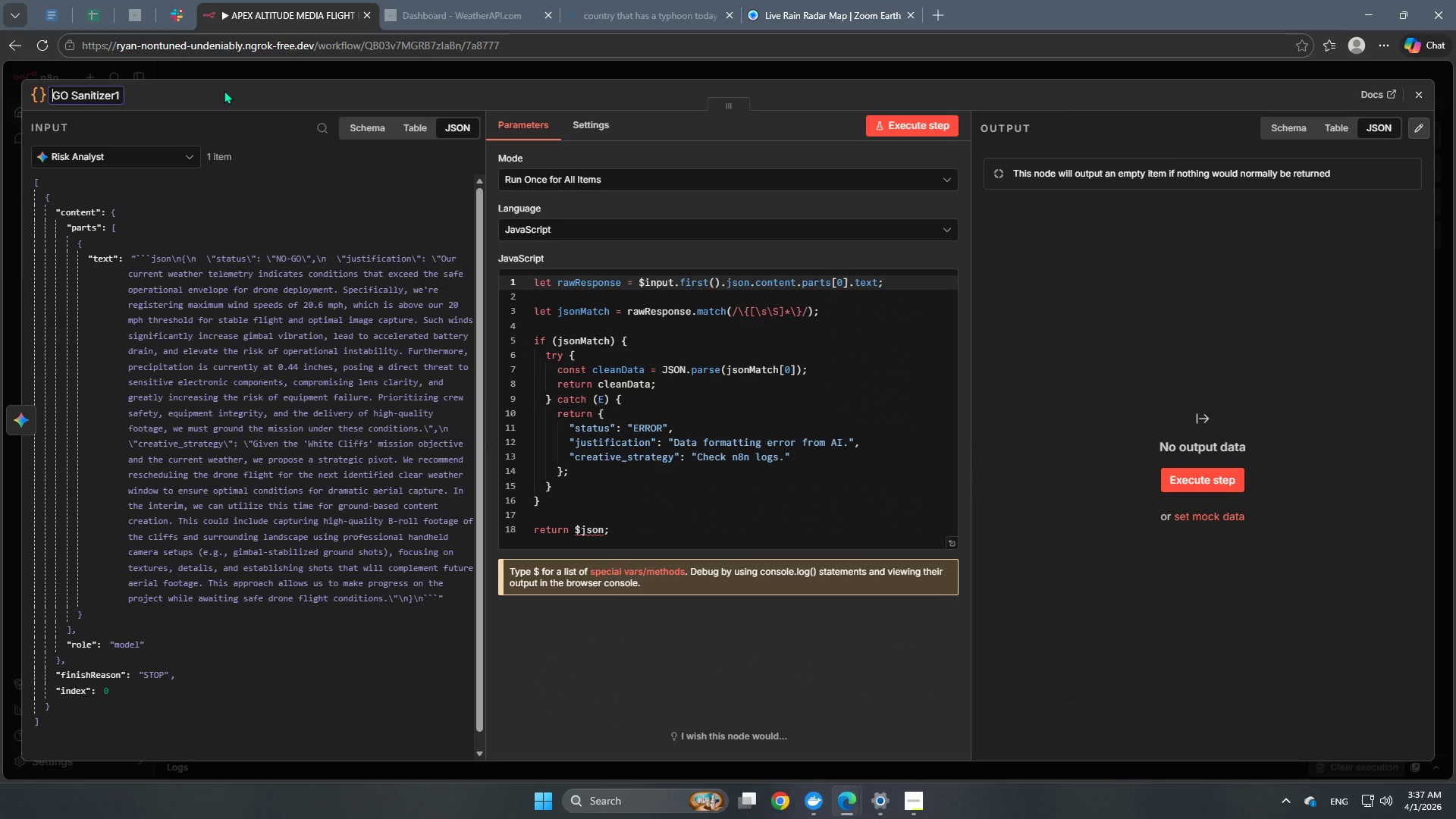 
type(NO)
key(Backspace)
key(Backspace)
type(no-)
 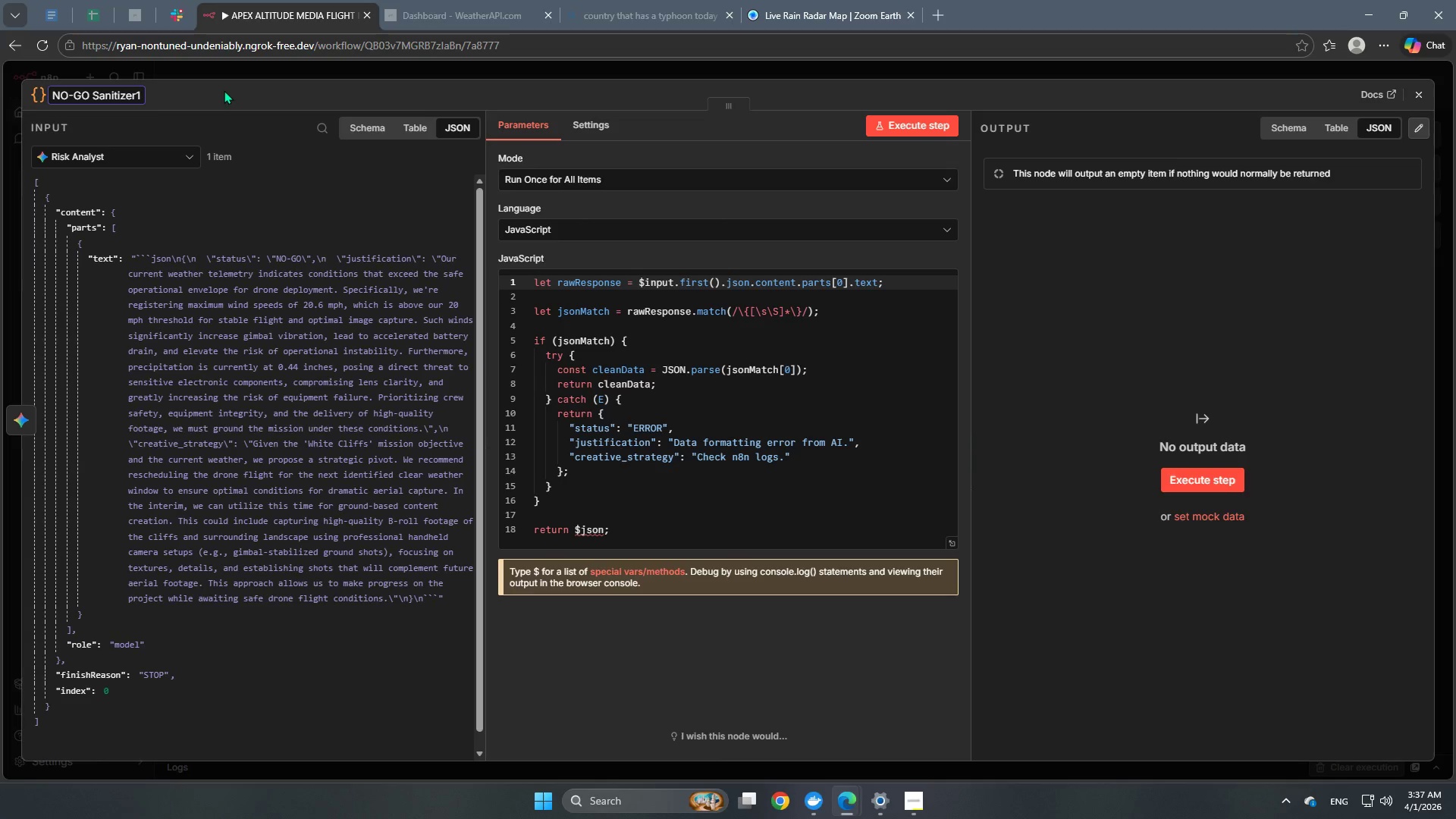 
hold_key(key=ArrowRight, duration=0.61)
 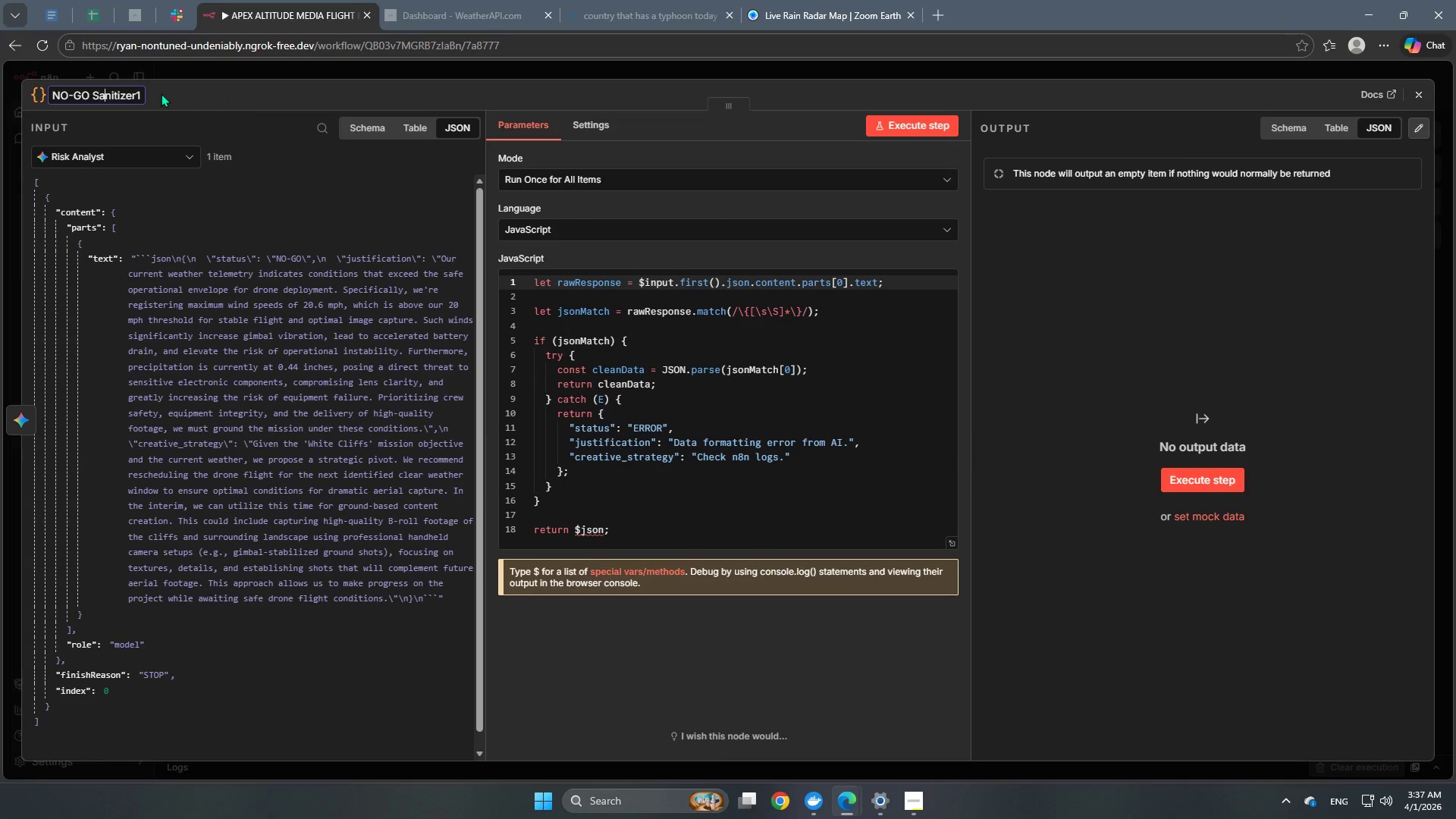 
key(ArrowRight)
 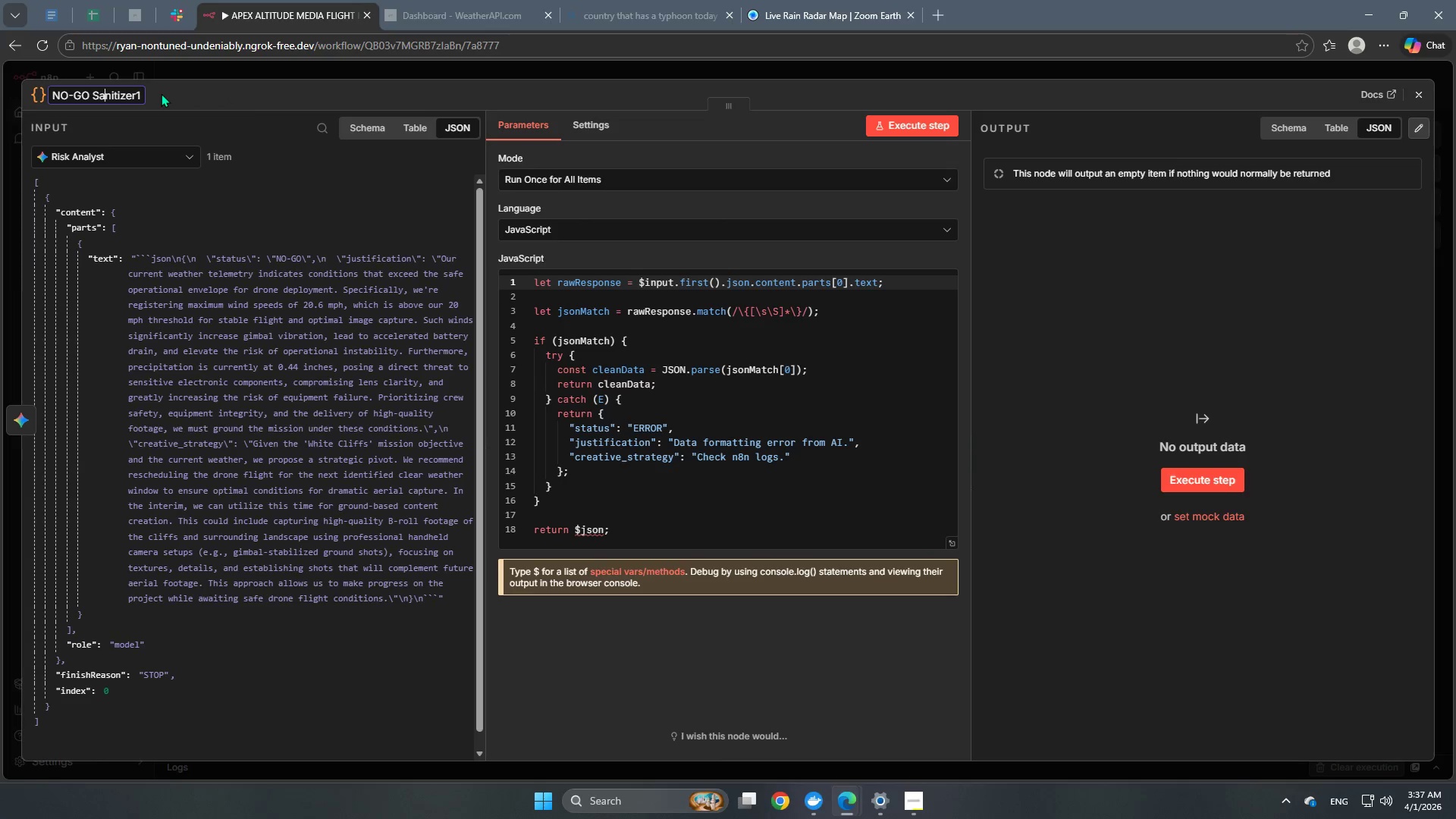 
key(ArrowRight)
 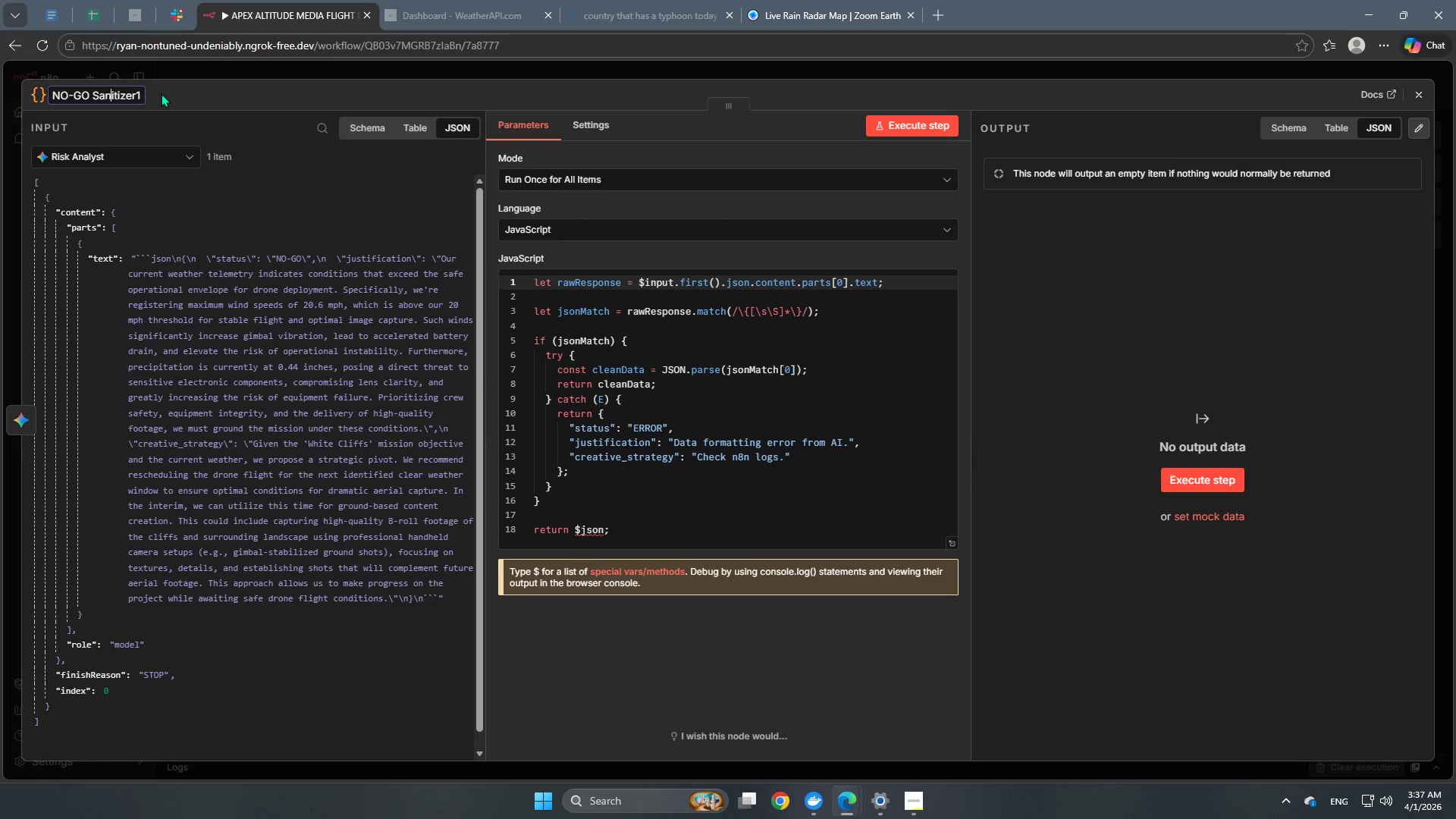 
key(ArrowRight)
 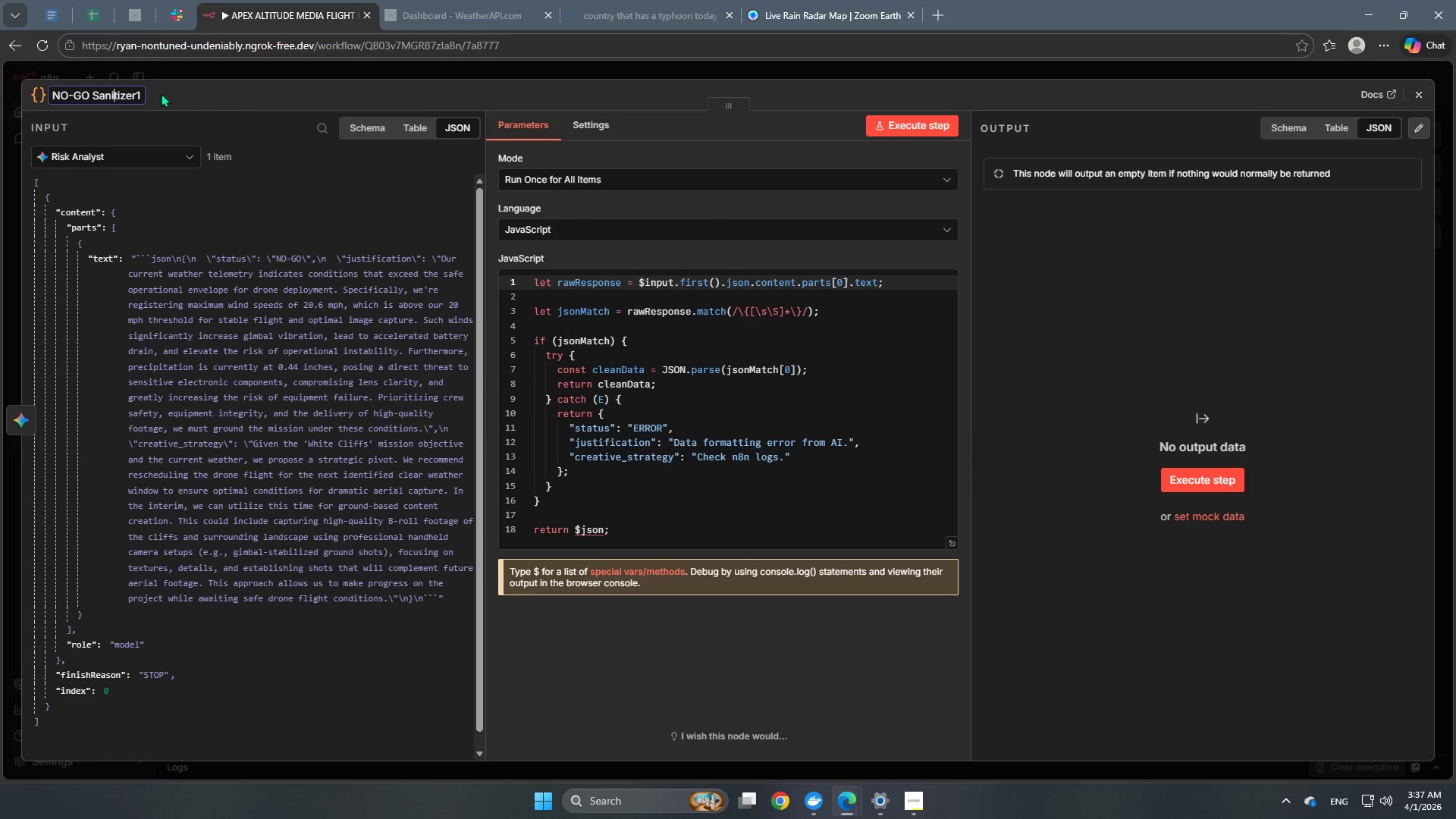 
key(ArrowRight)
 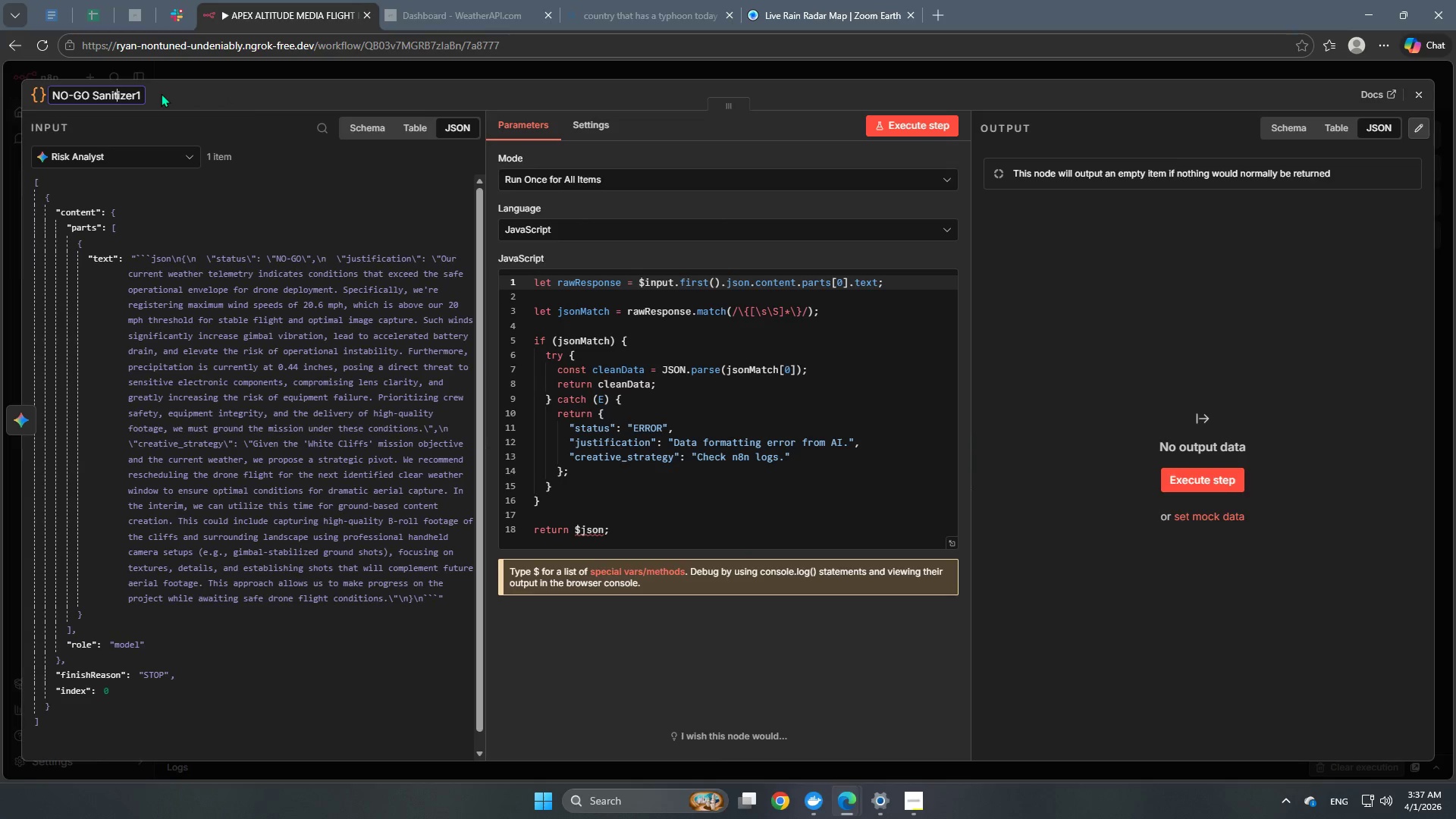 
key(ArrowRight)
 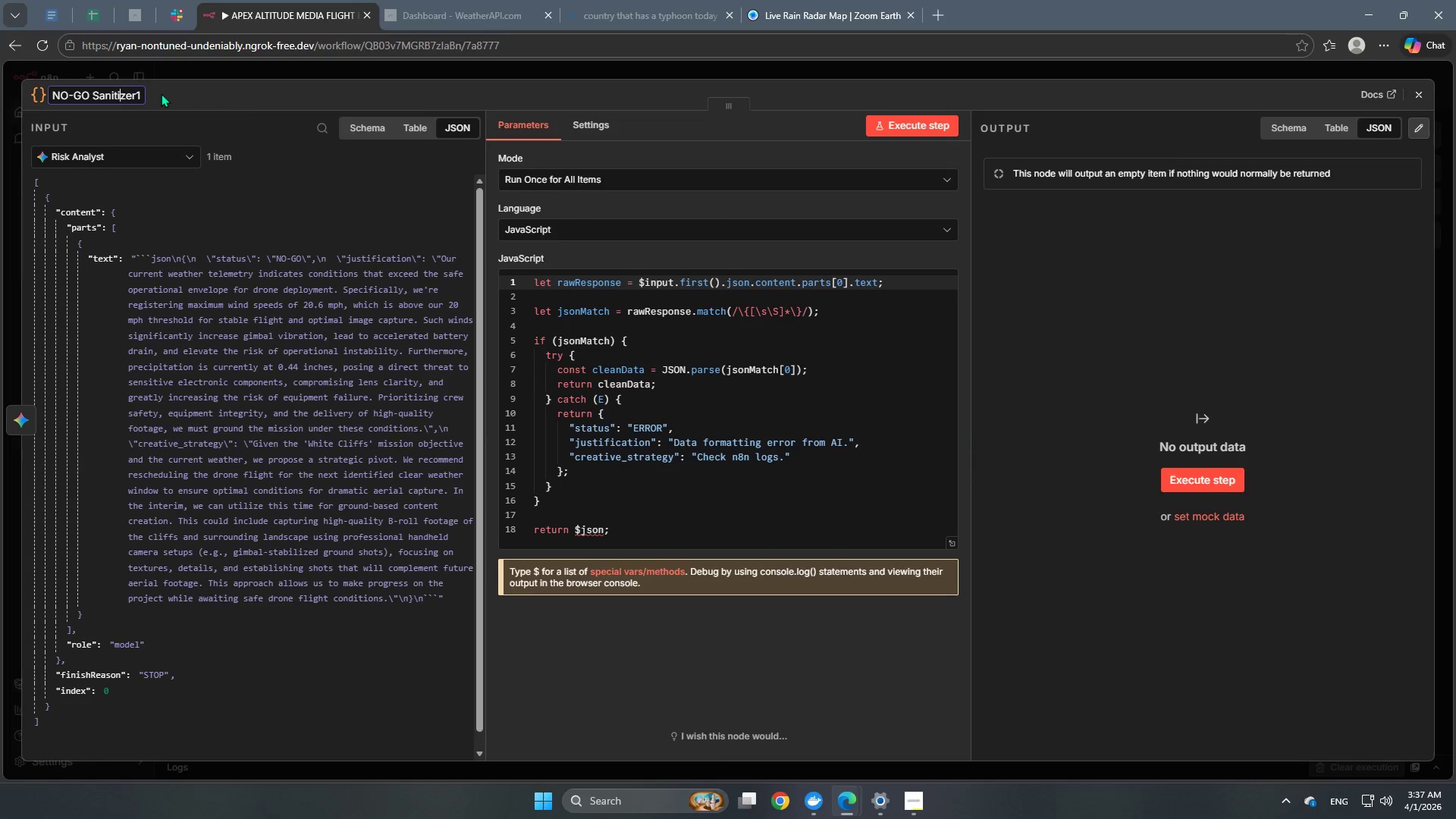 
key(ArrowRight)
 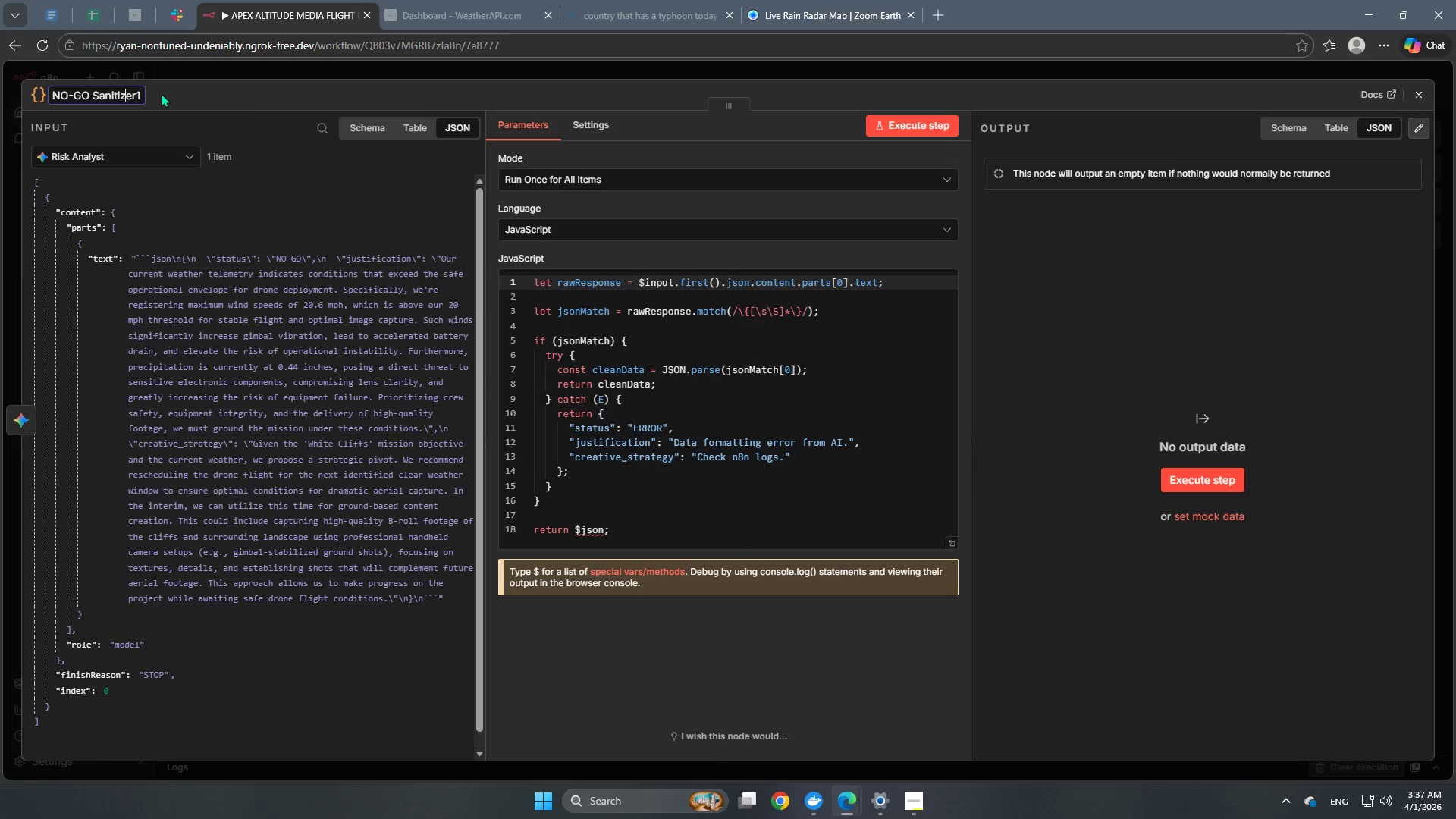 
key(ArrowRight)
 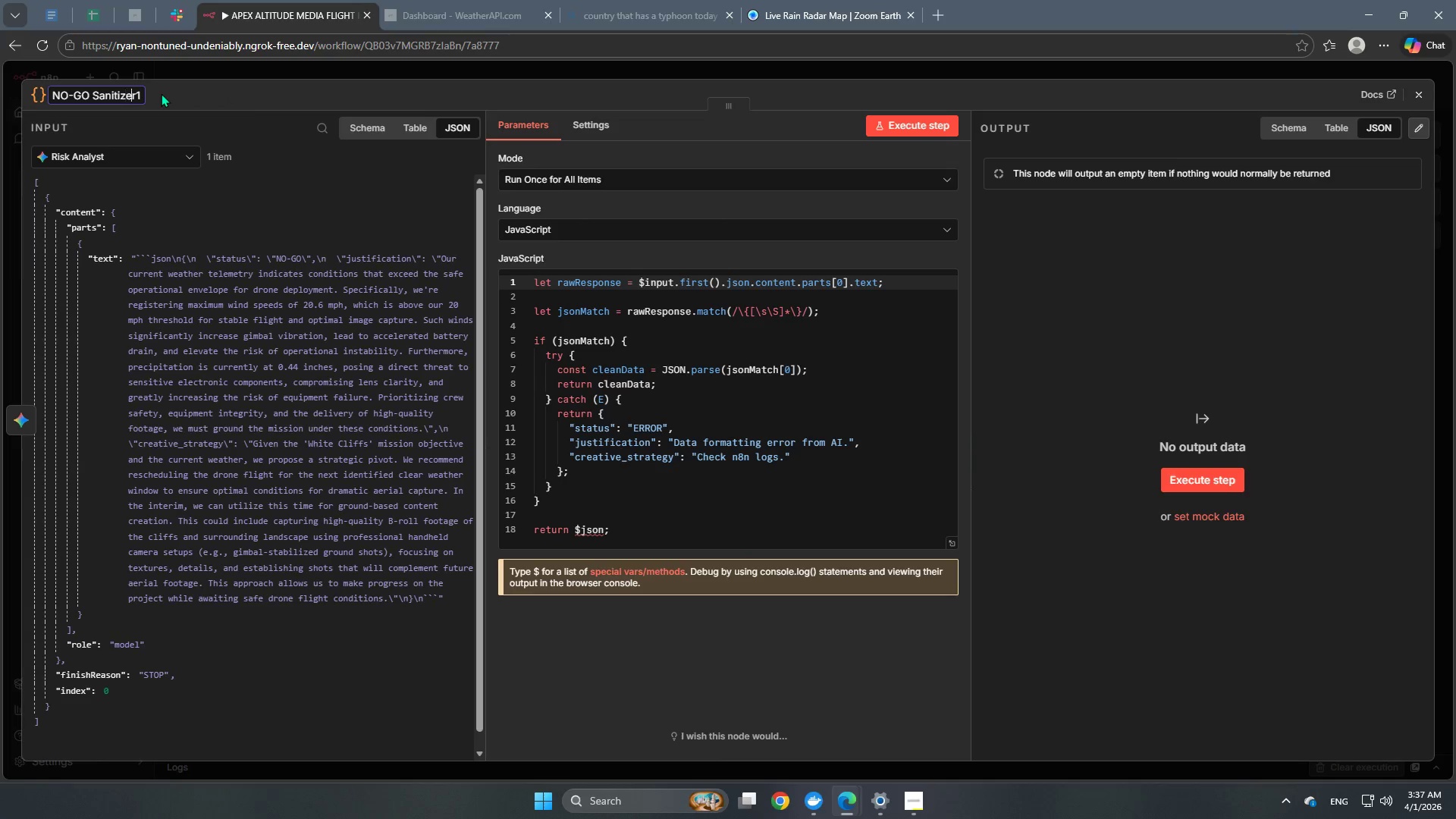 
key(ArrowRight)
 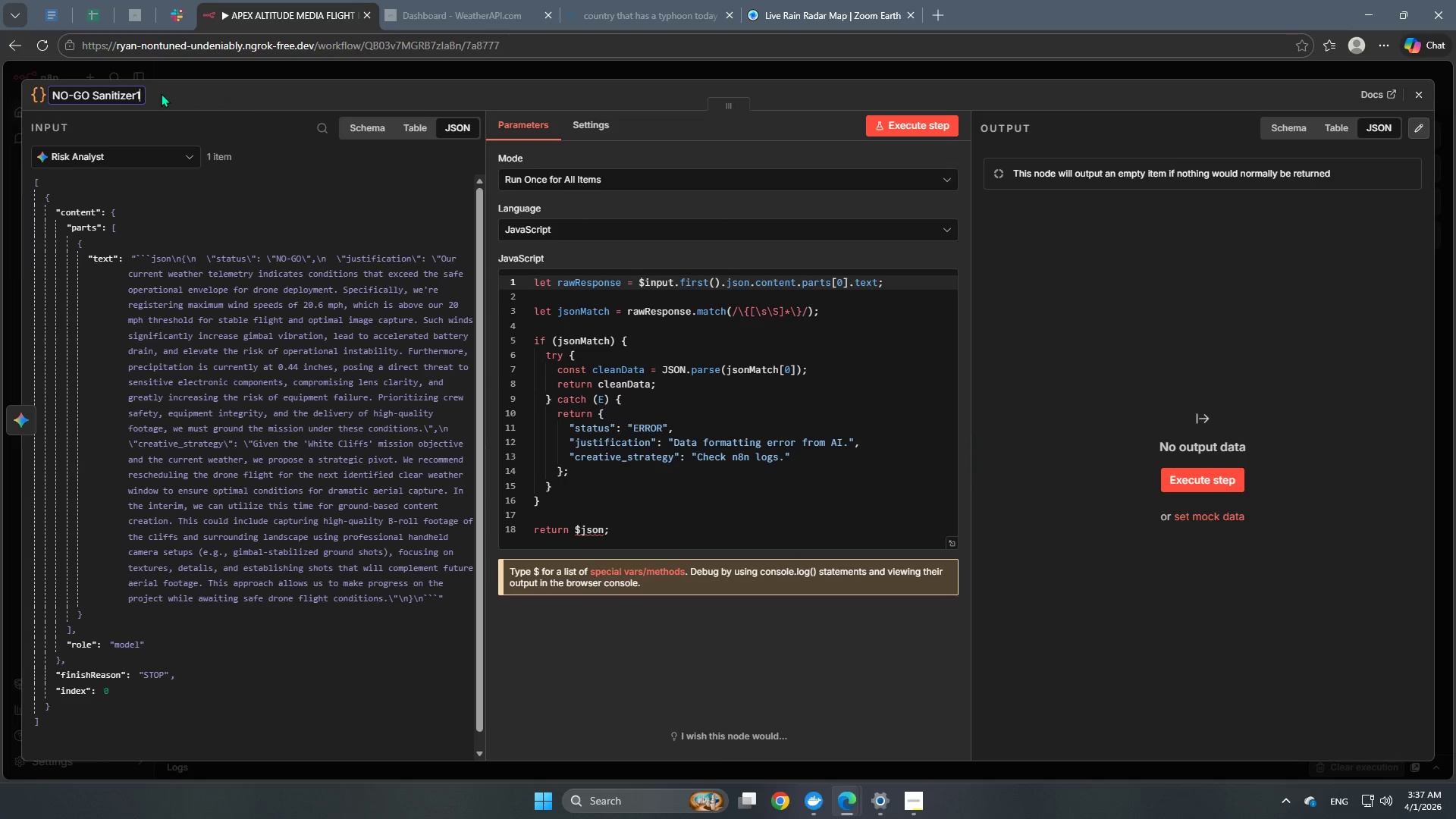 
key(ArrowRight)
 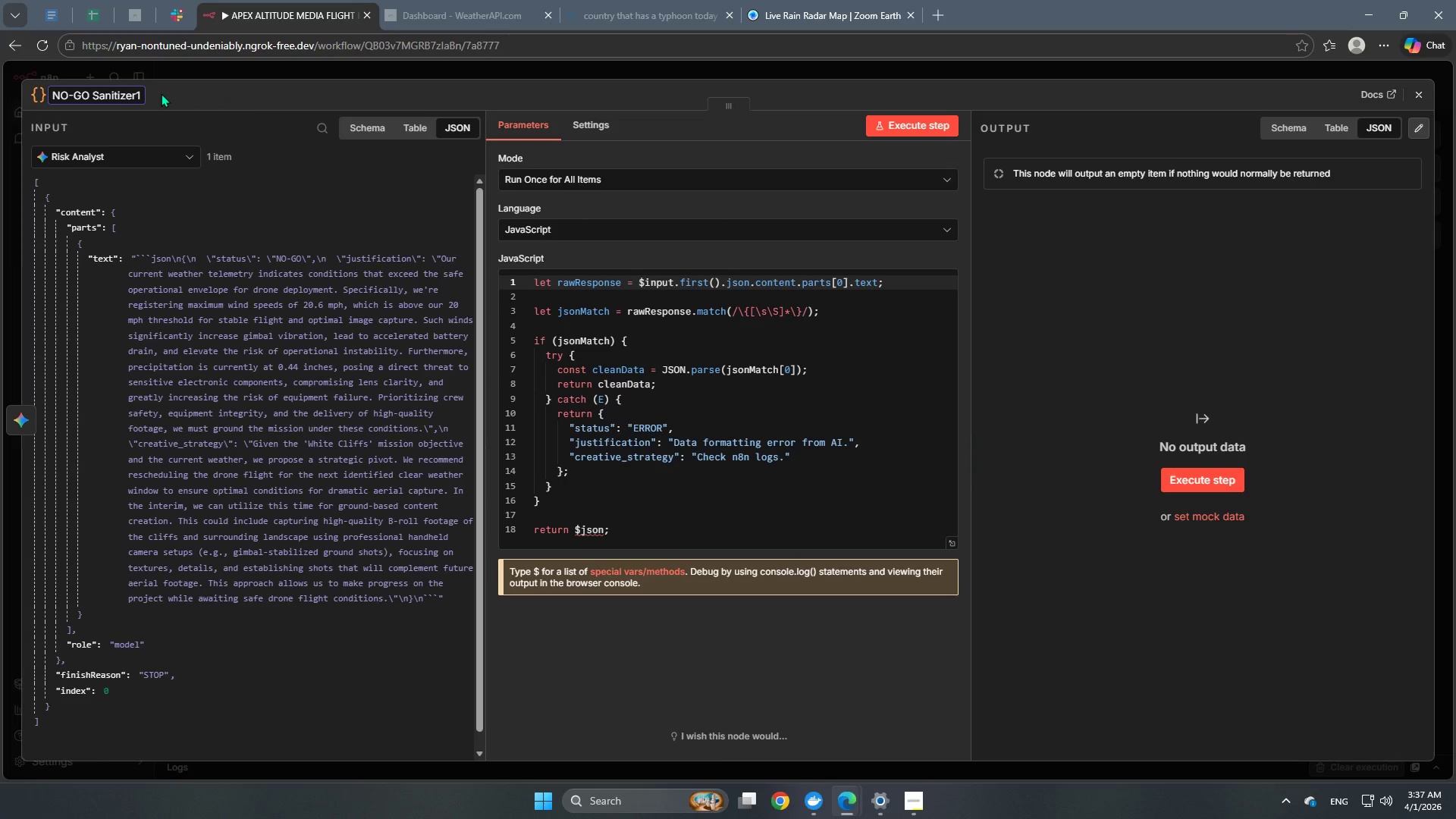 
key(Backspace)
 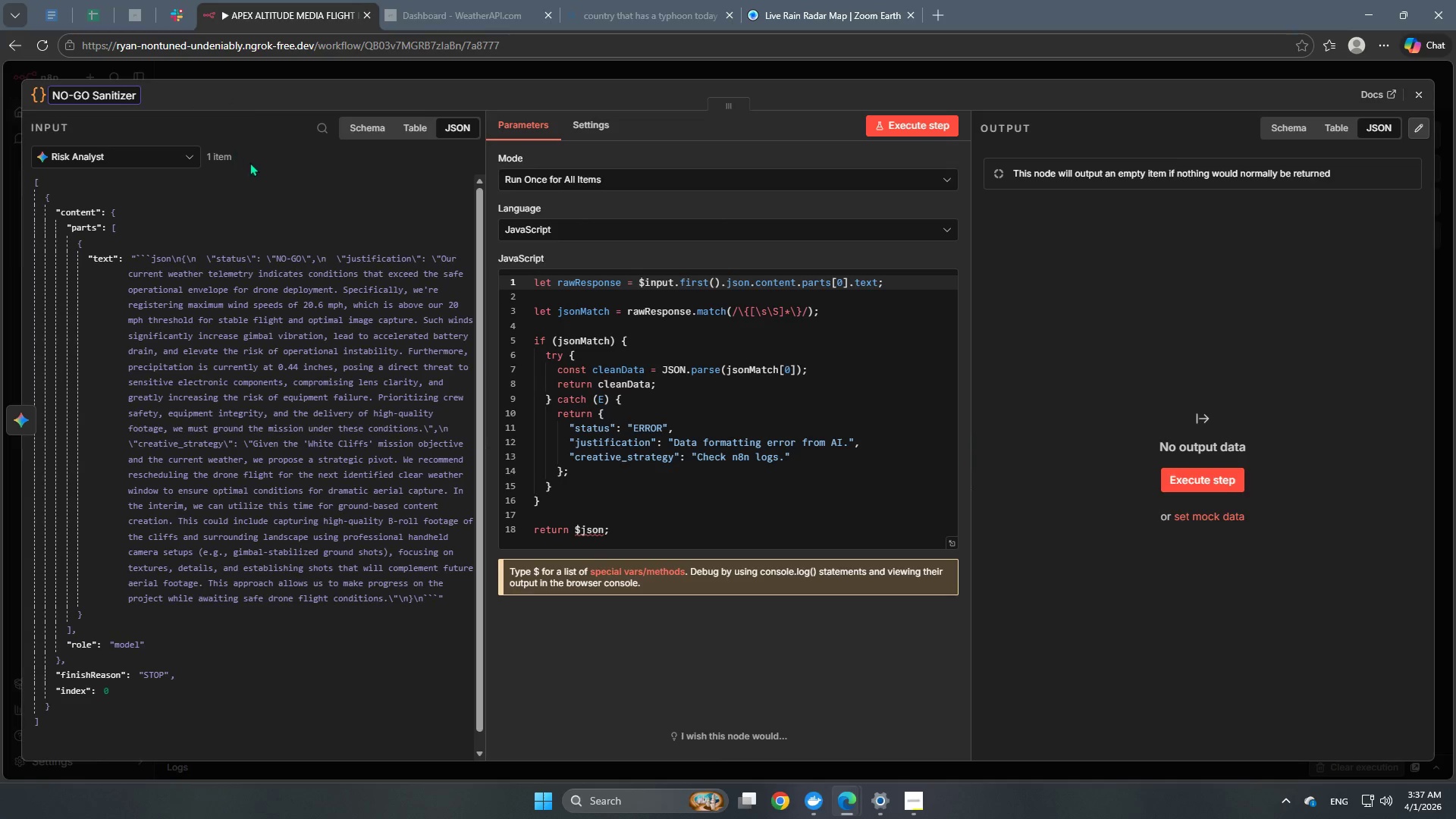 
left_click([267, 165])
 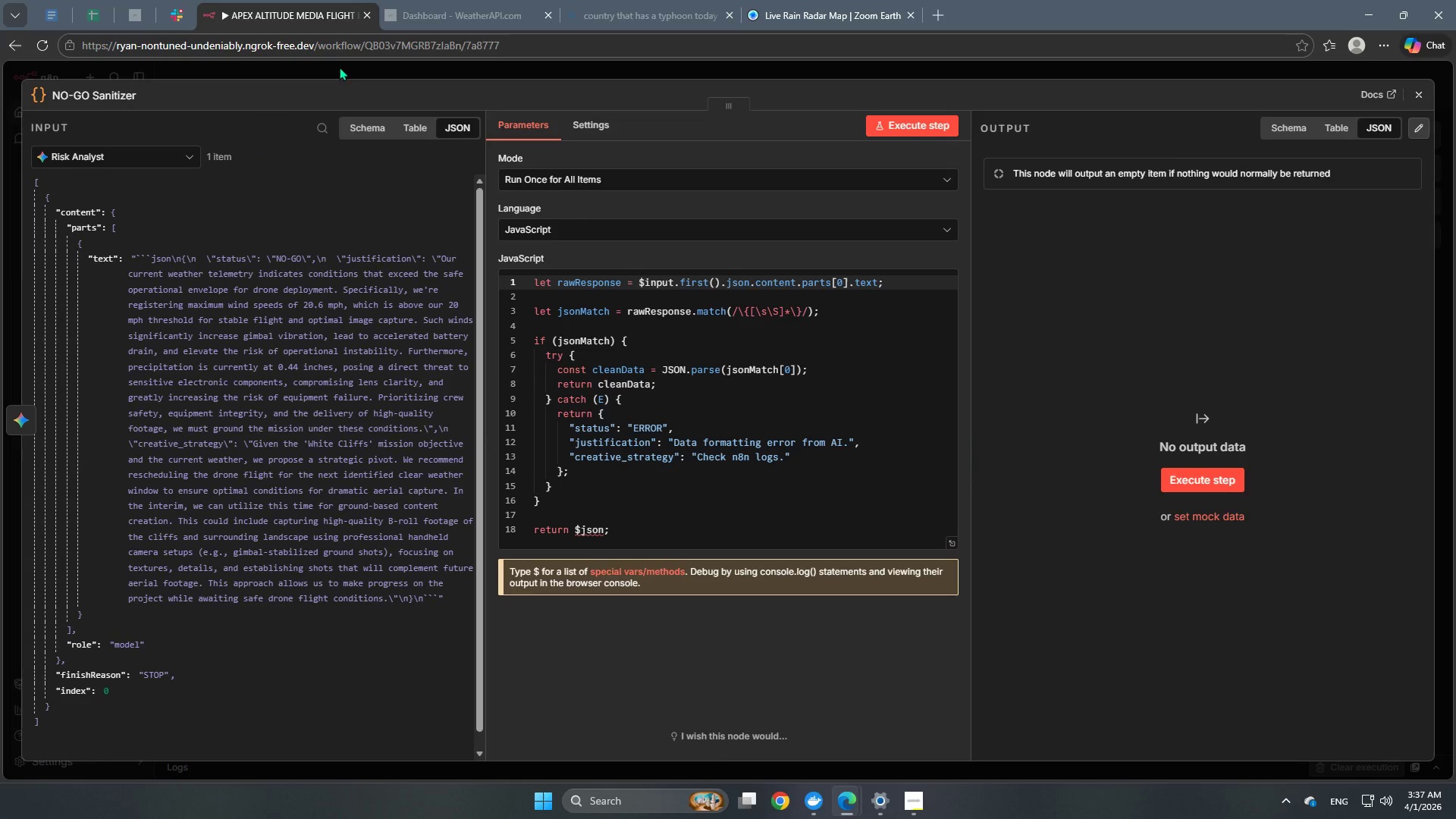 
left_click([339, 67])
 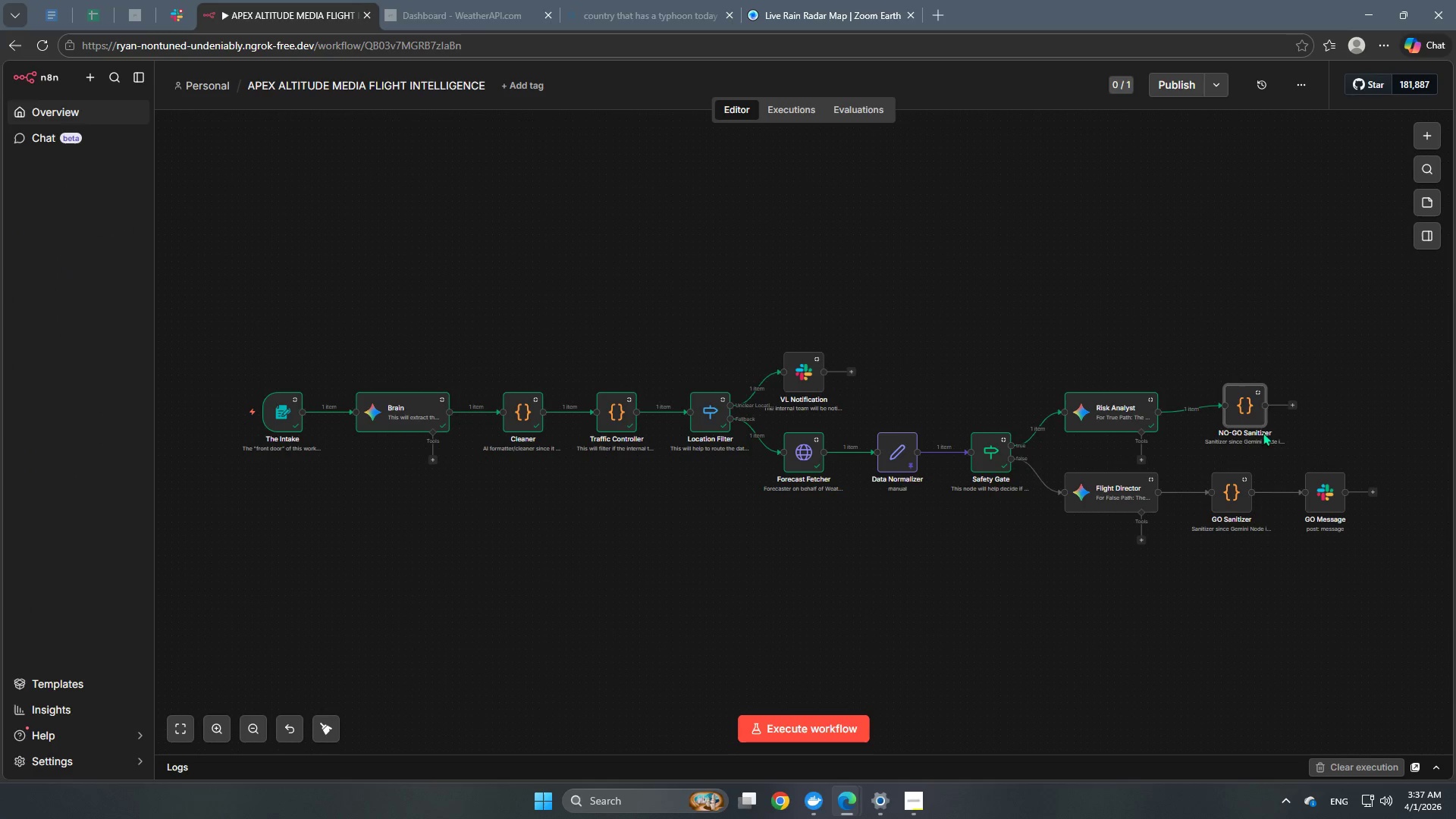 
left_click([1223, 373])
 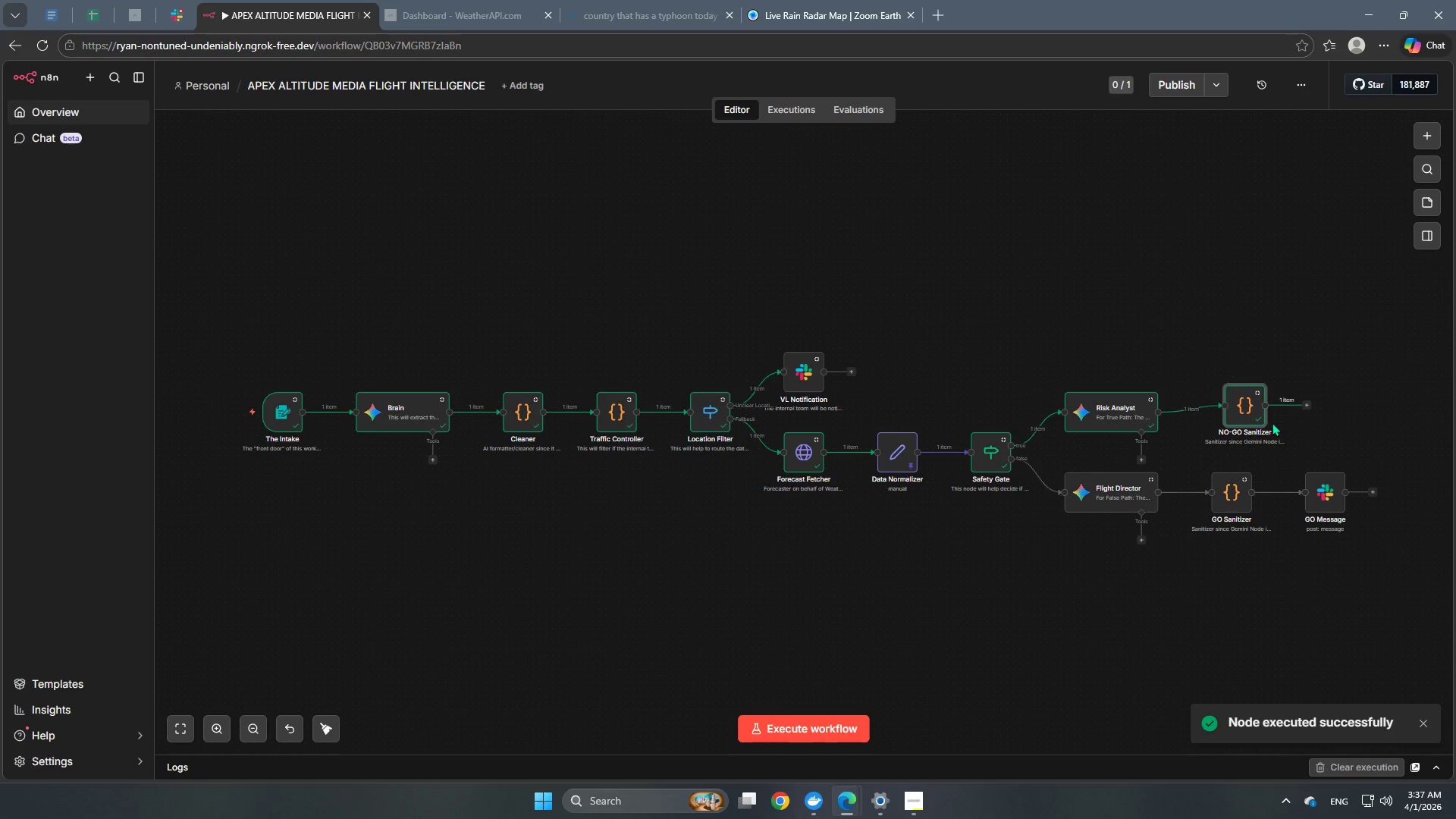 
double_click([1231, 398])
 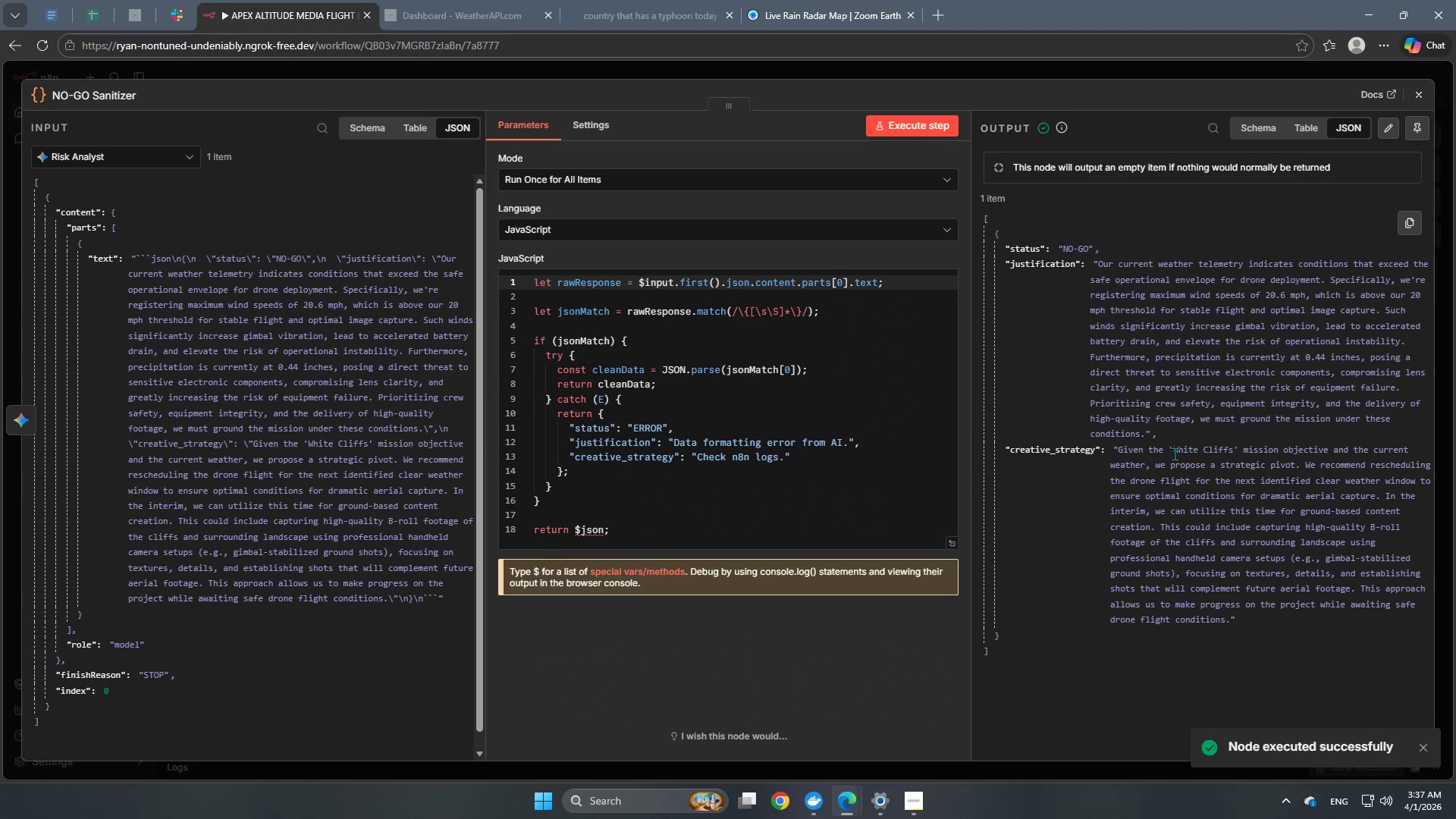 
scroll: coordinate [1144, 475], scroll_direction: down, amount: 1.0
 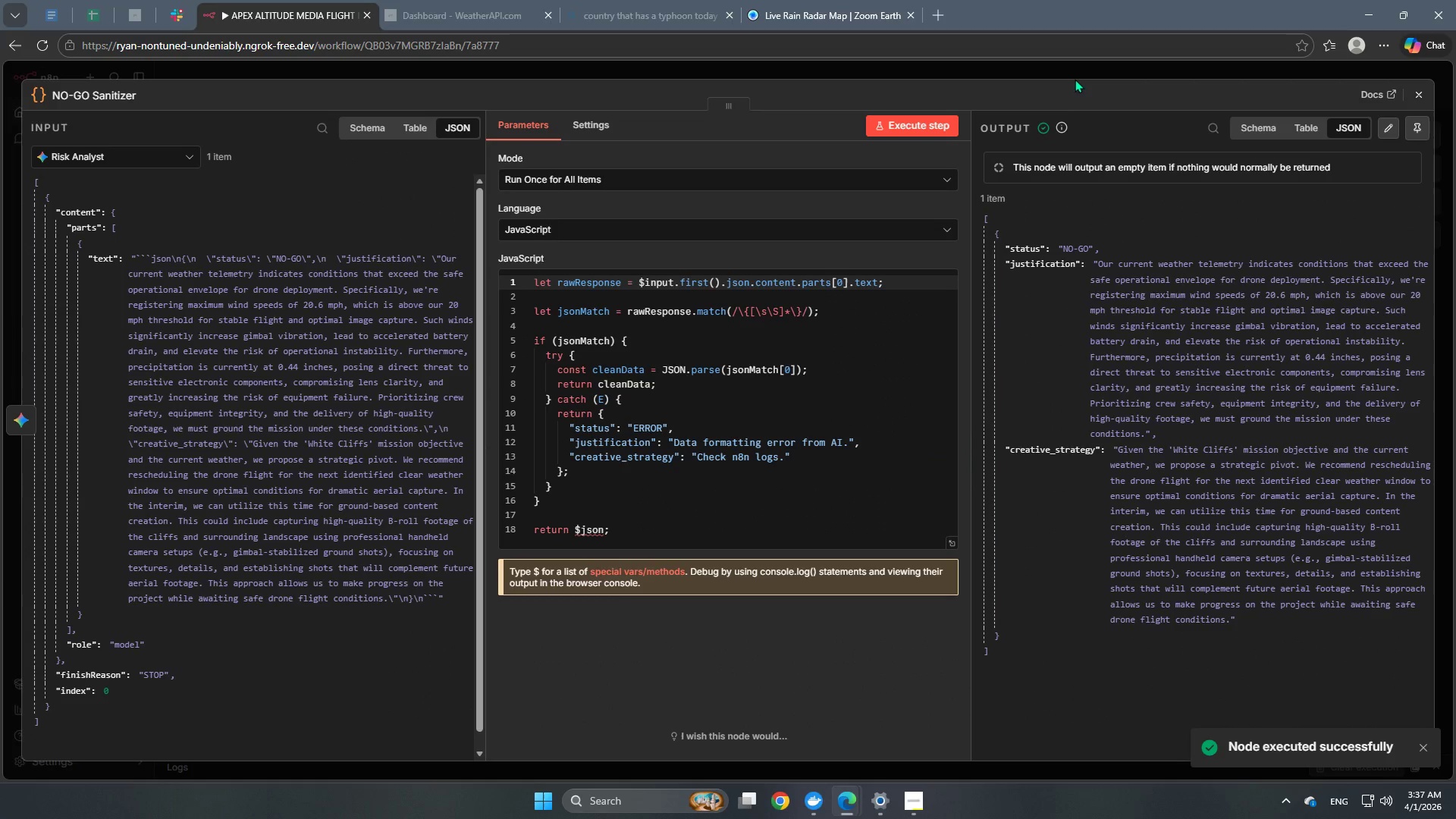 
left_click([1075, 75])
 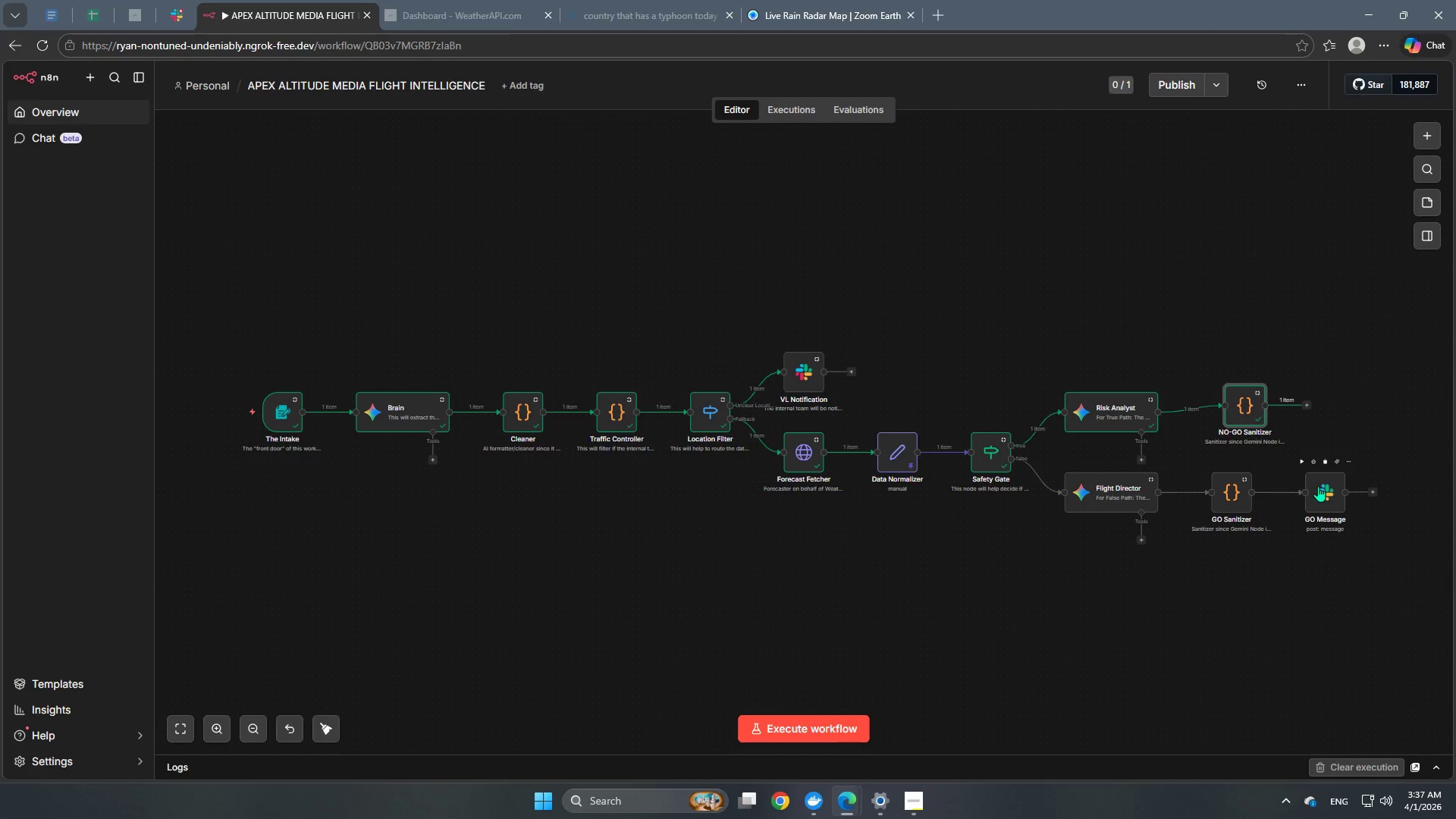 
left_click([1301, 461])
 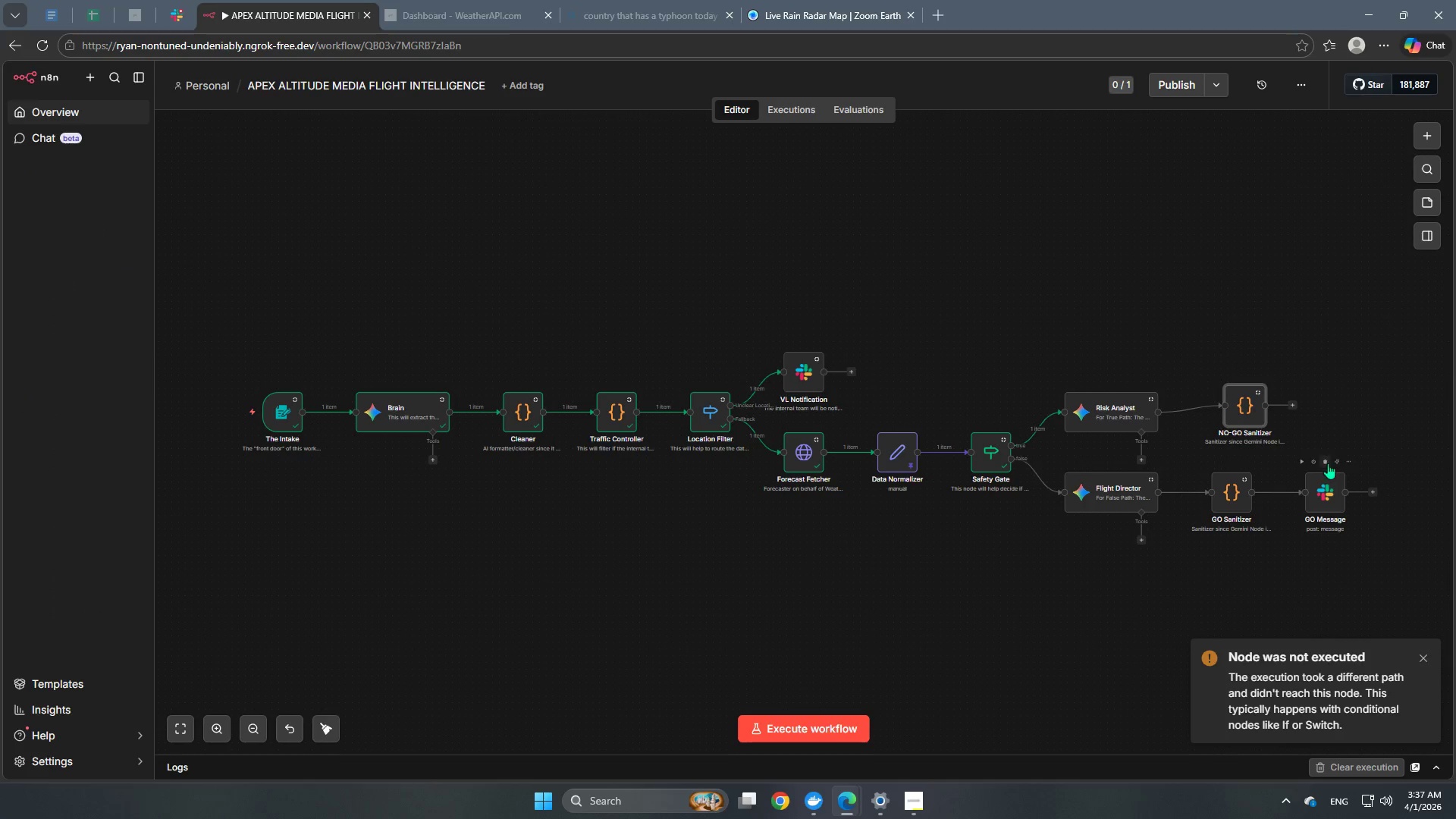 
left_click([1348, 460])
 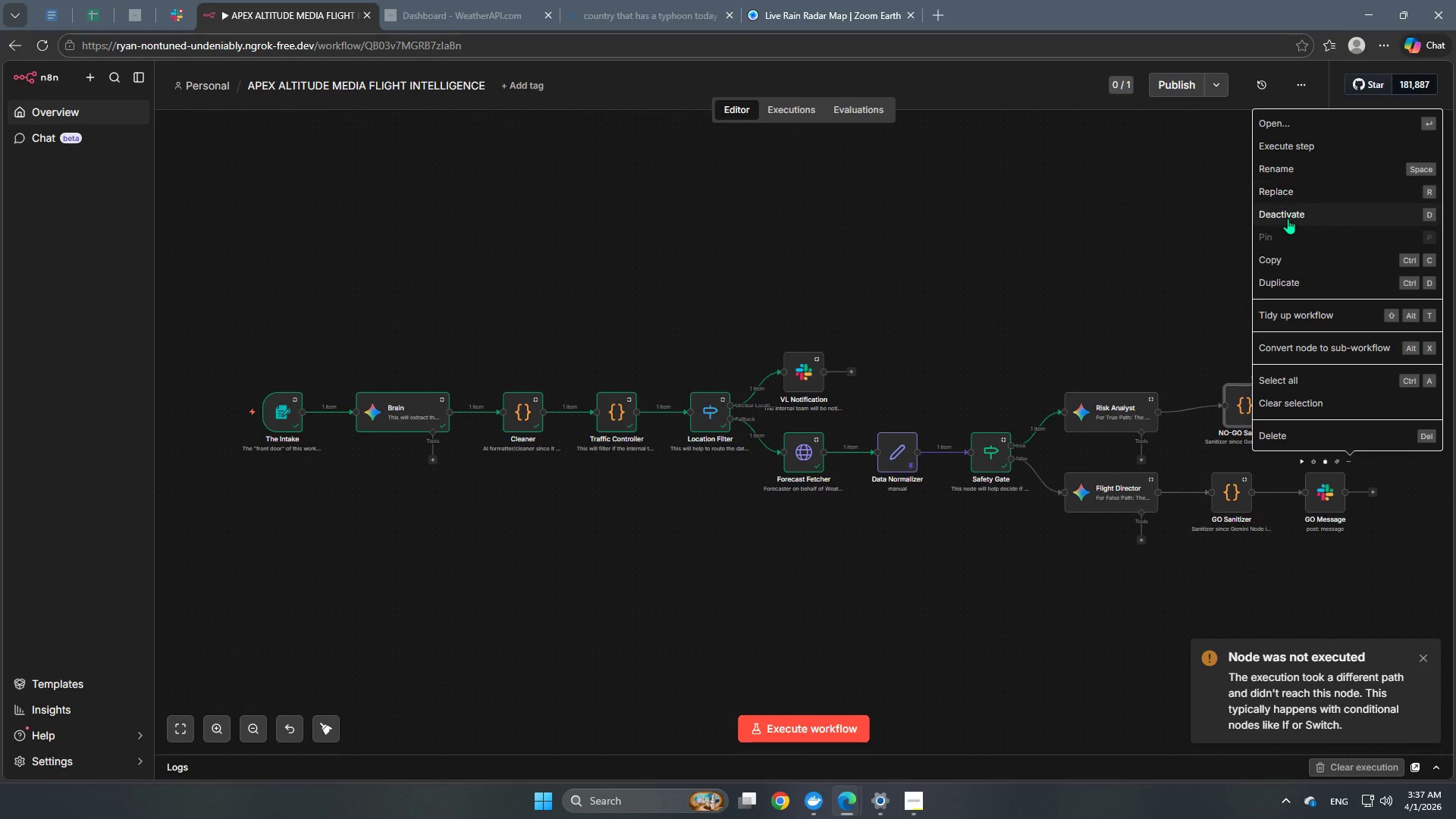 
left_click([1287, 284])
 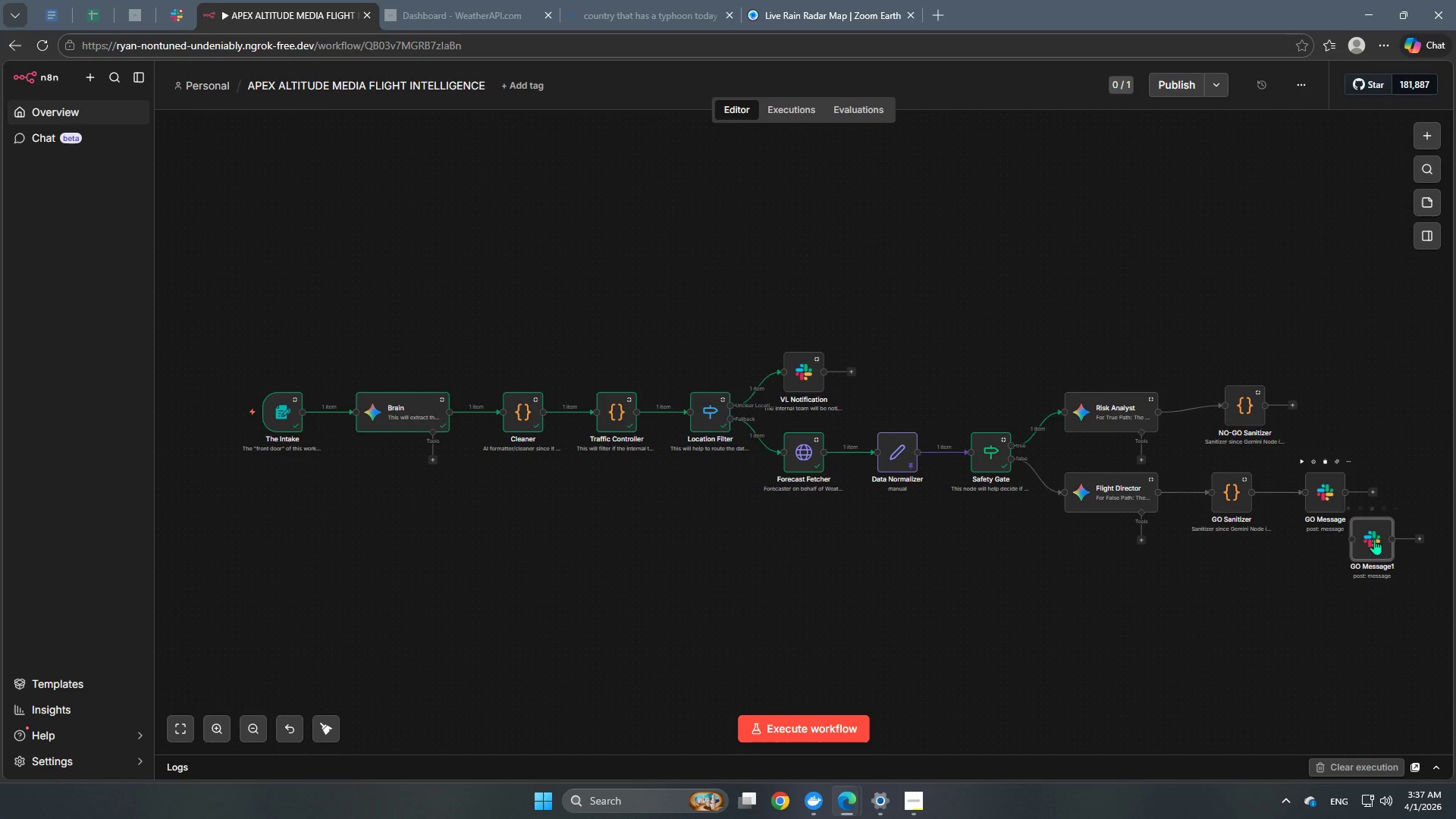 
left_click_drag(start_coordinate=[1382, 551], to_coordinate=[1349, 401])
 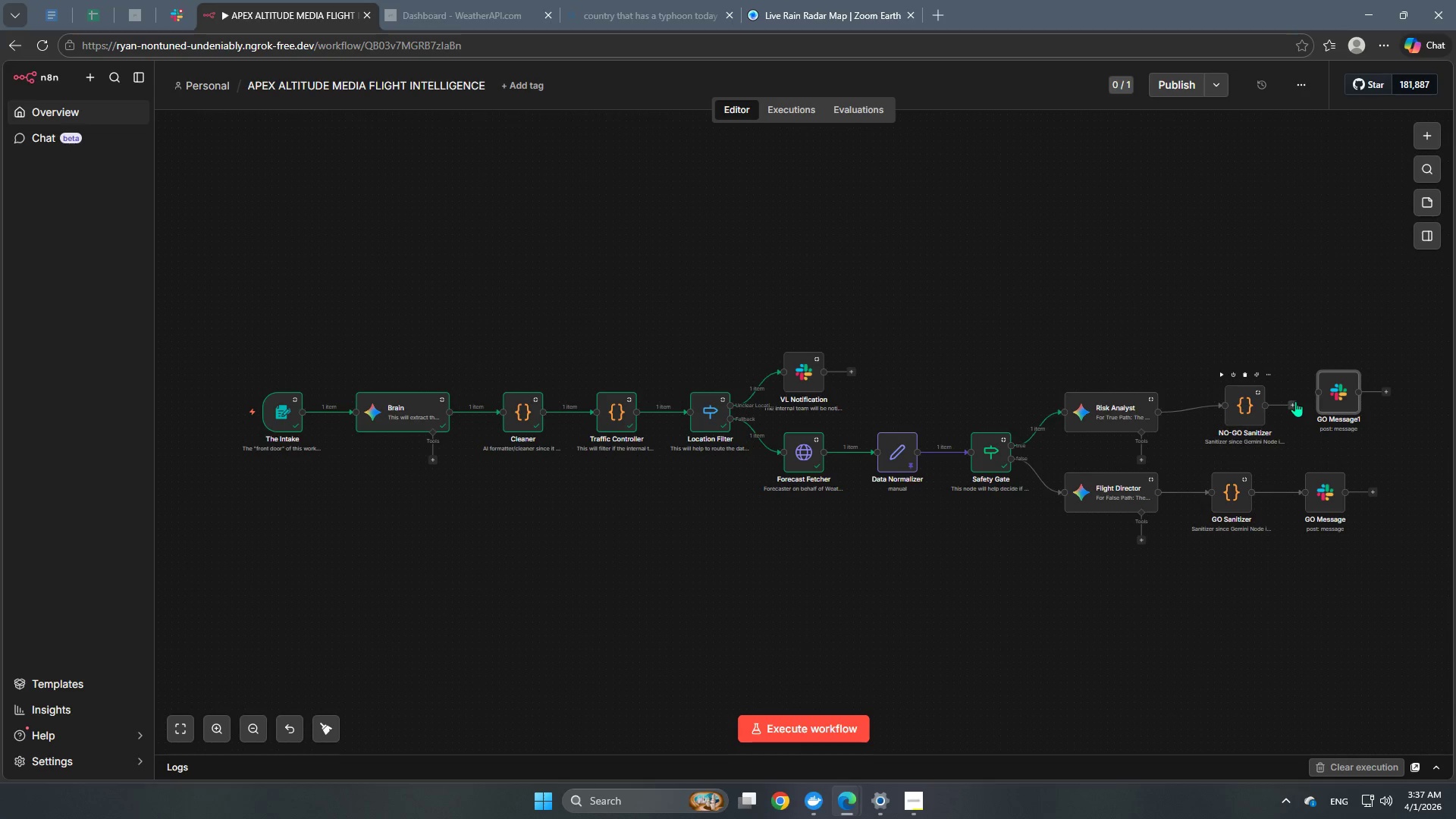 
left_click_drag(start_coordinate=[1294, 401], to_coordinate=[1323, 391])
 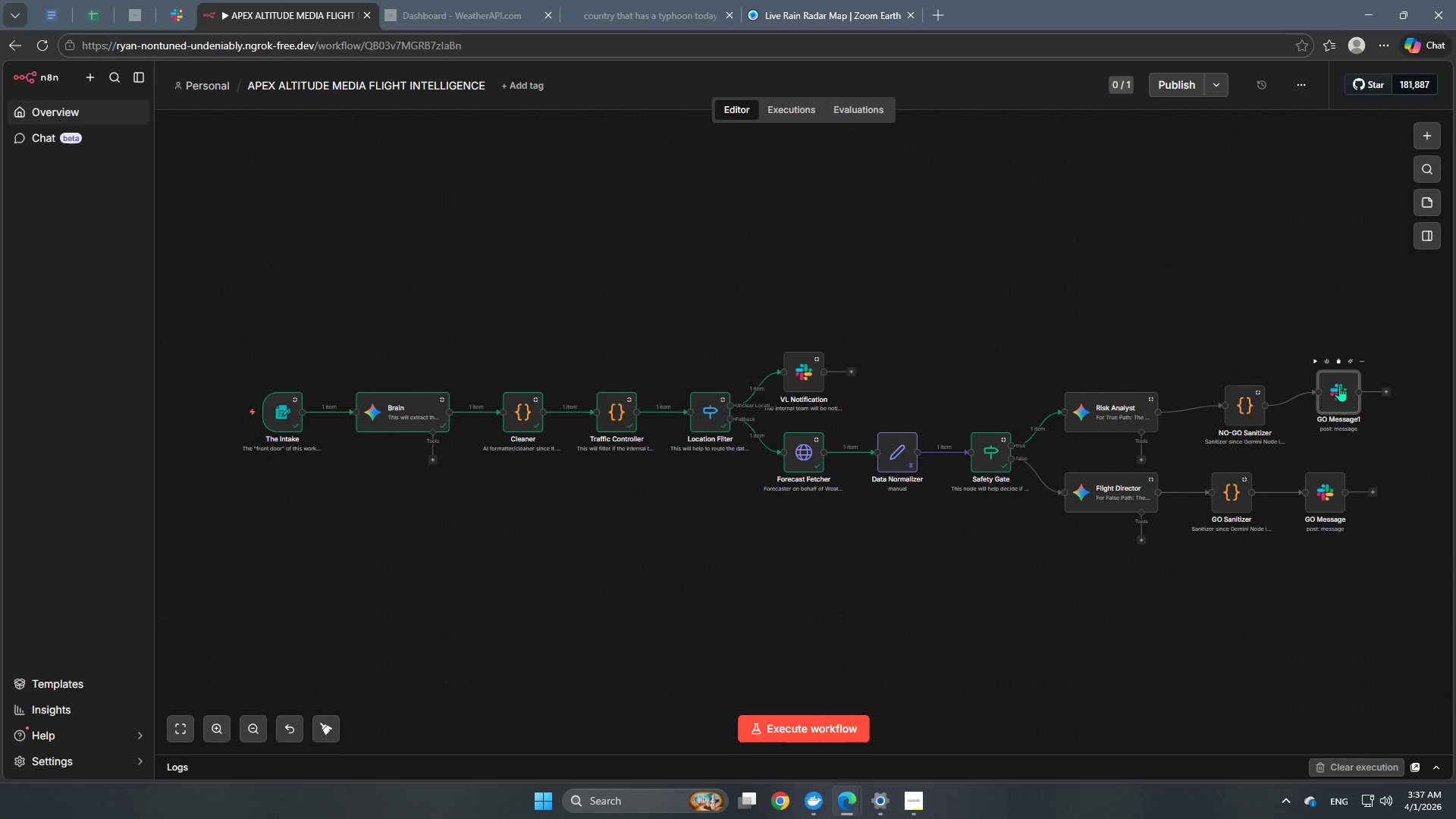 
double_click([1339, 386])
 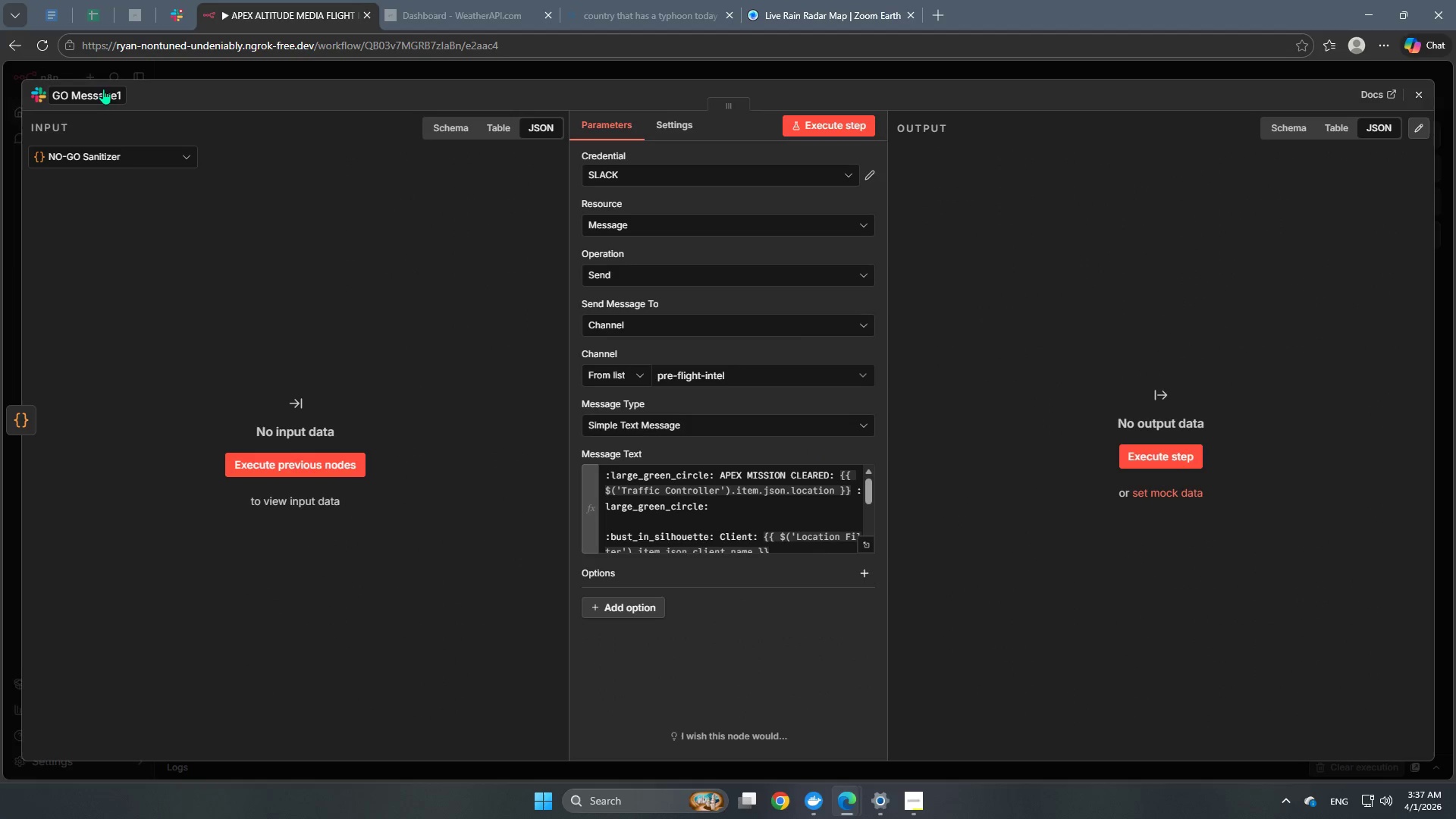 
left_click([118, 87])
 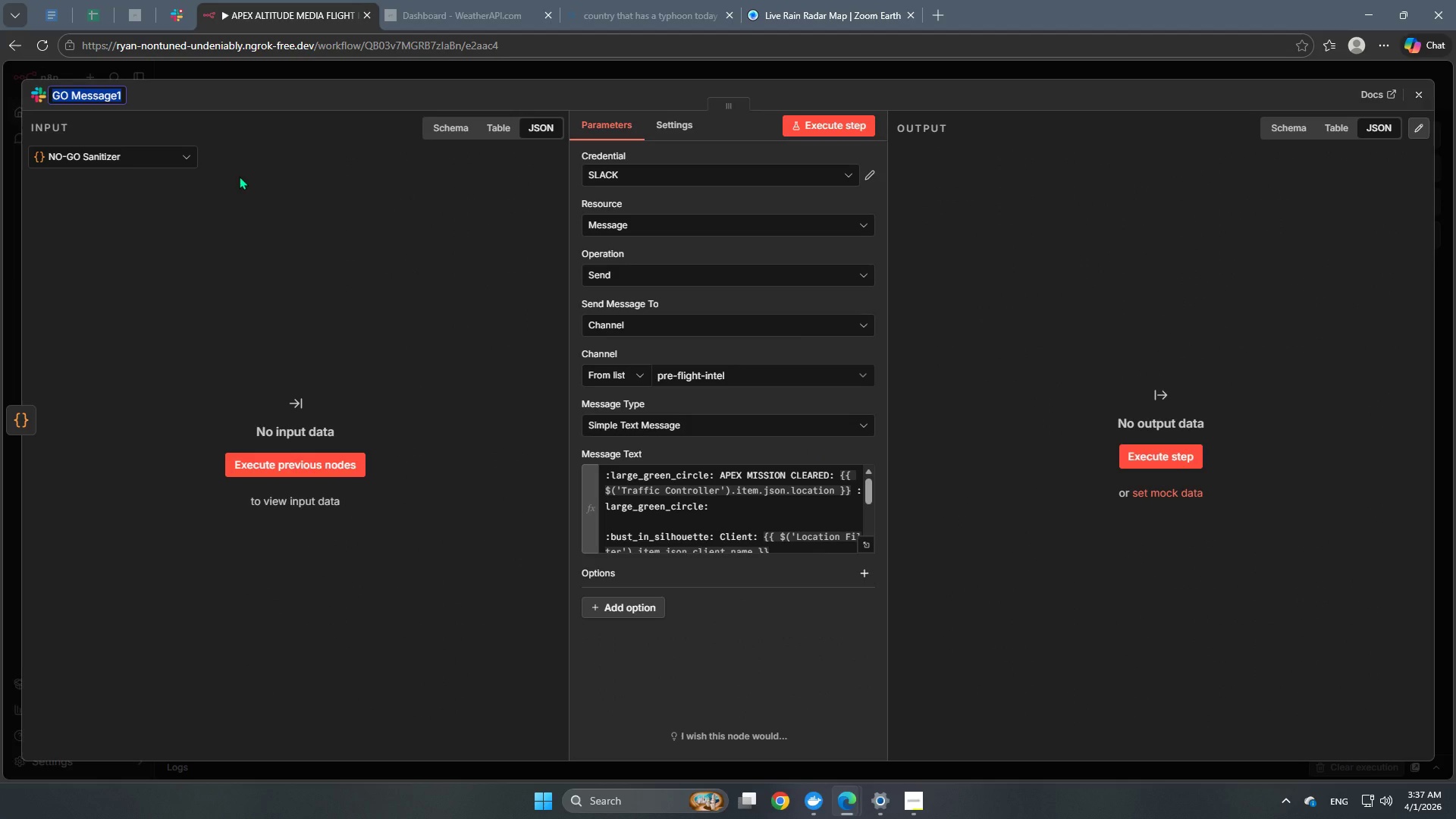 
type(no-go message)
 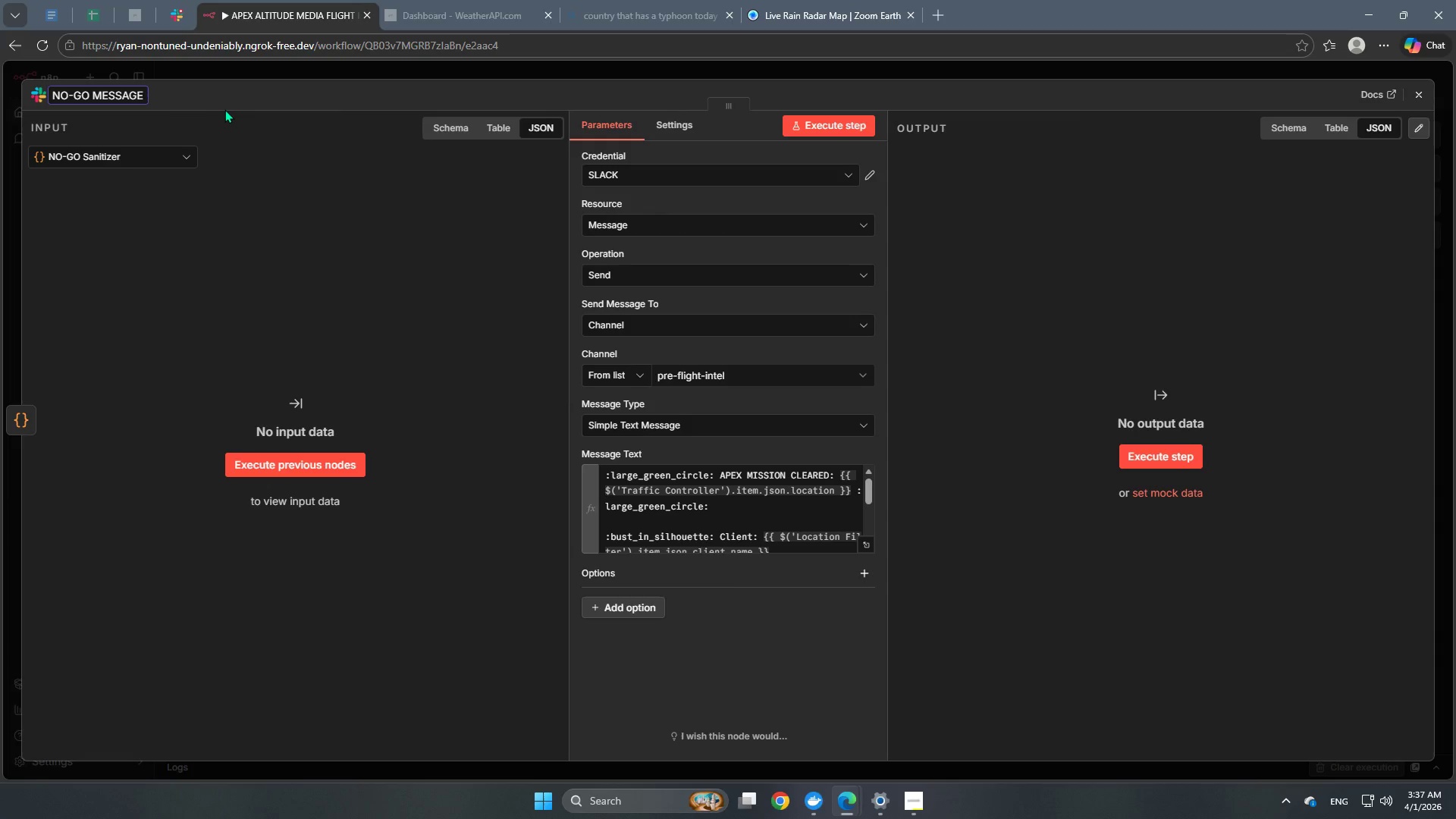 
key(Backspace)
key(Backspace)
key(Backspace)
key(Backspace)
key(Backspace)
key(Backspace)
type(ESSAGE)
 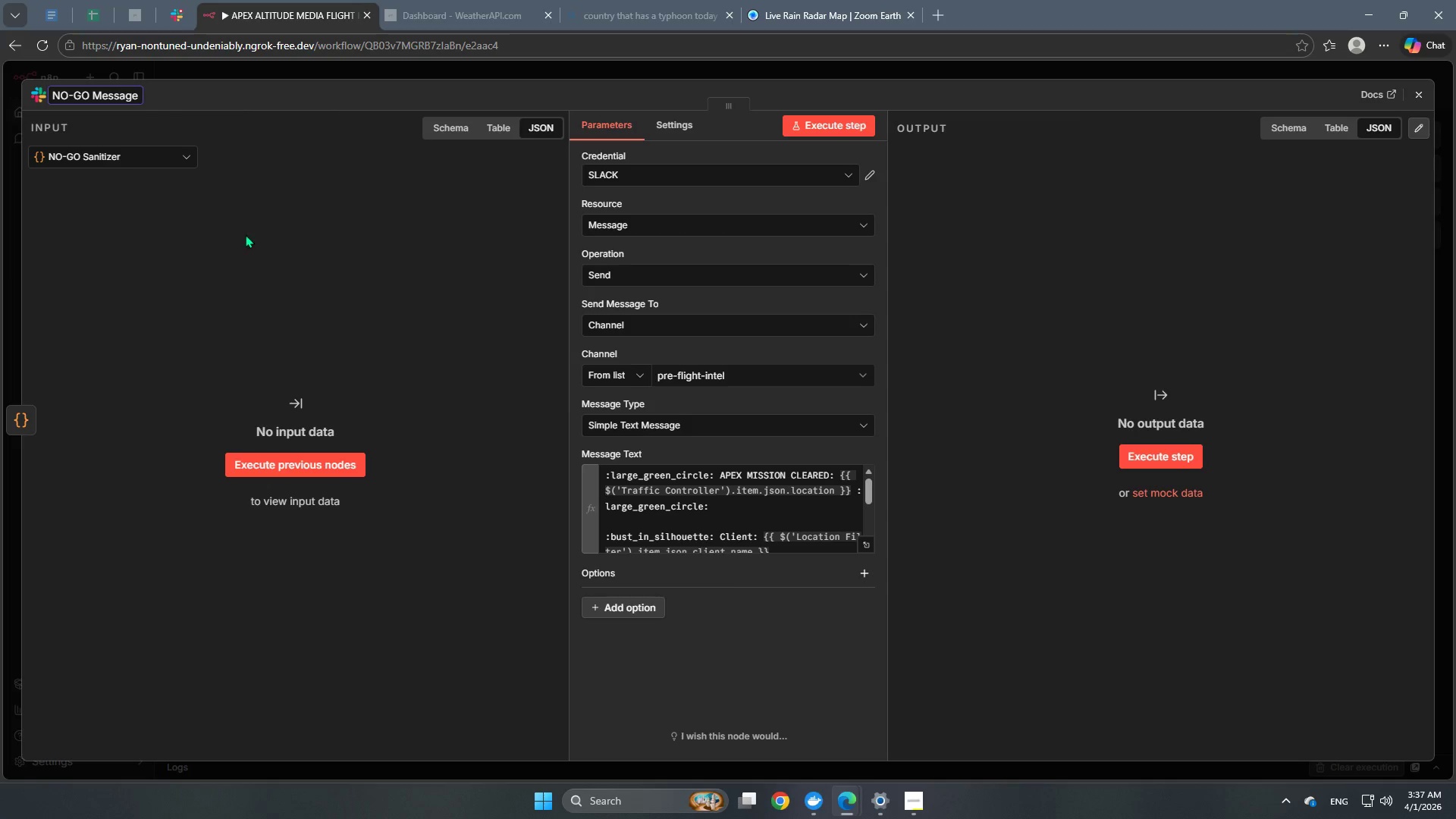 
left_click([275, 239])
 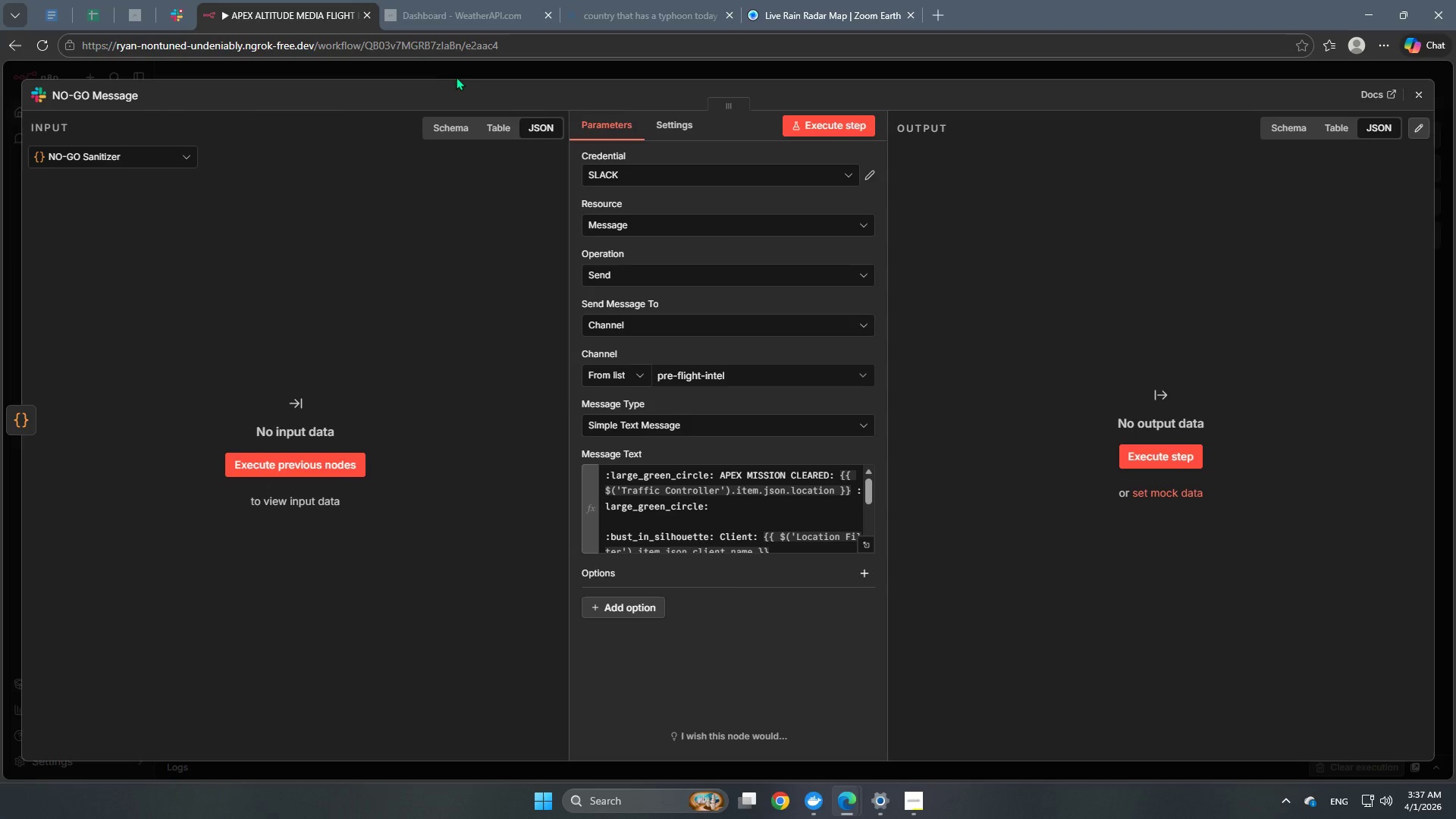 
left_click([460, 74])
 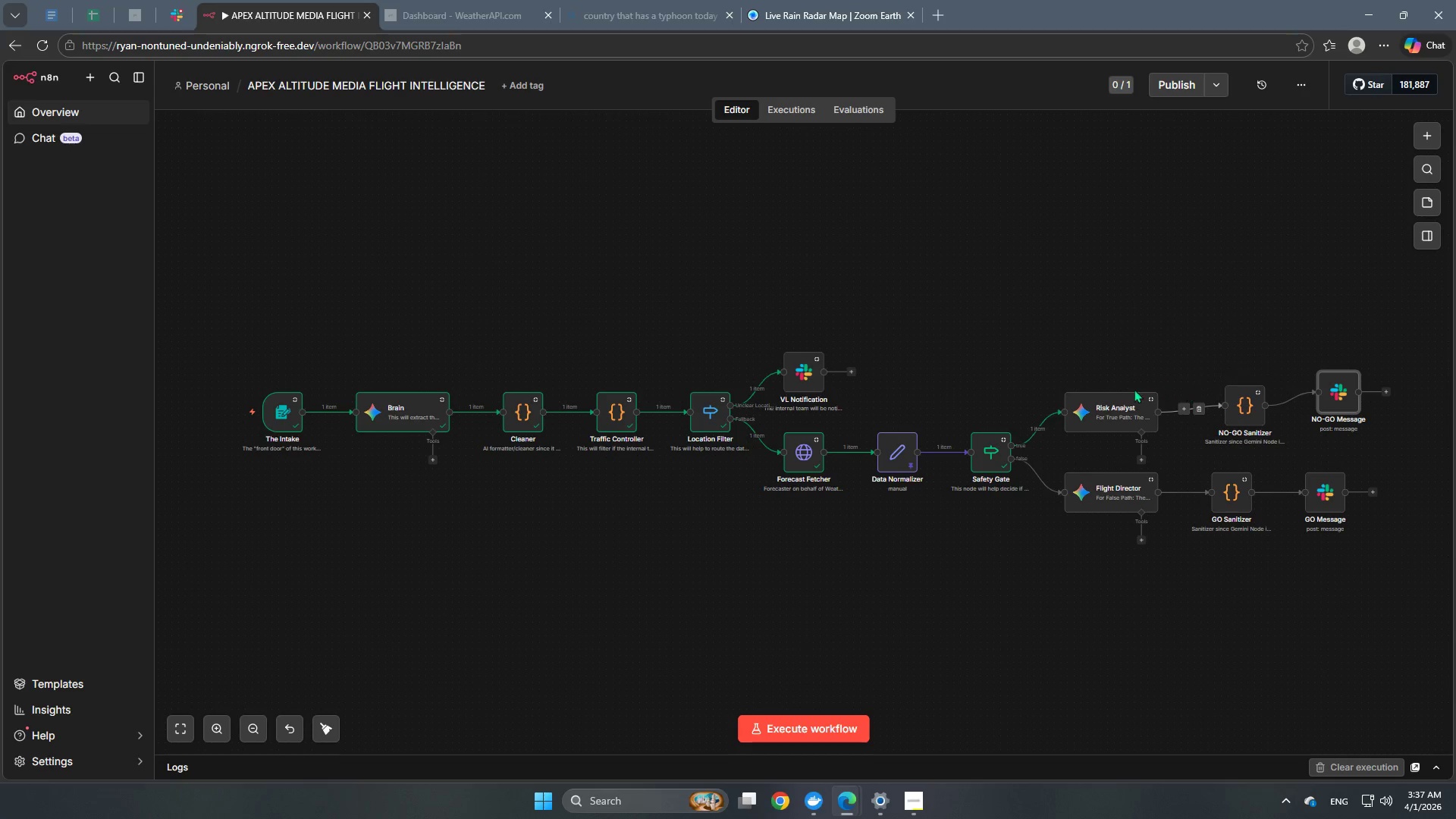 
left_click([1089, 381])
 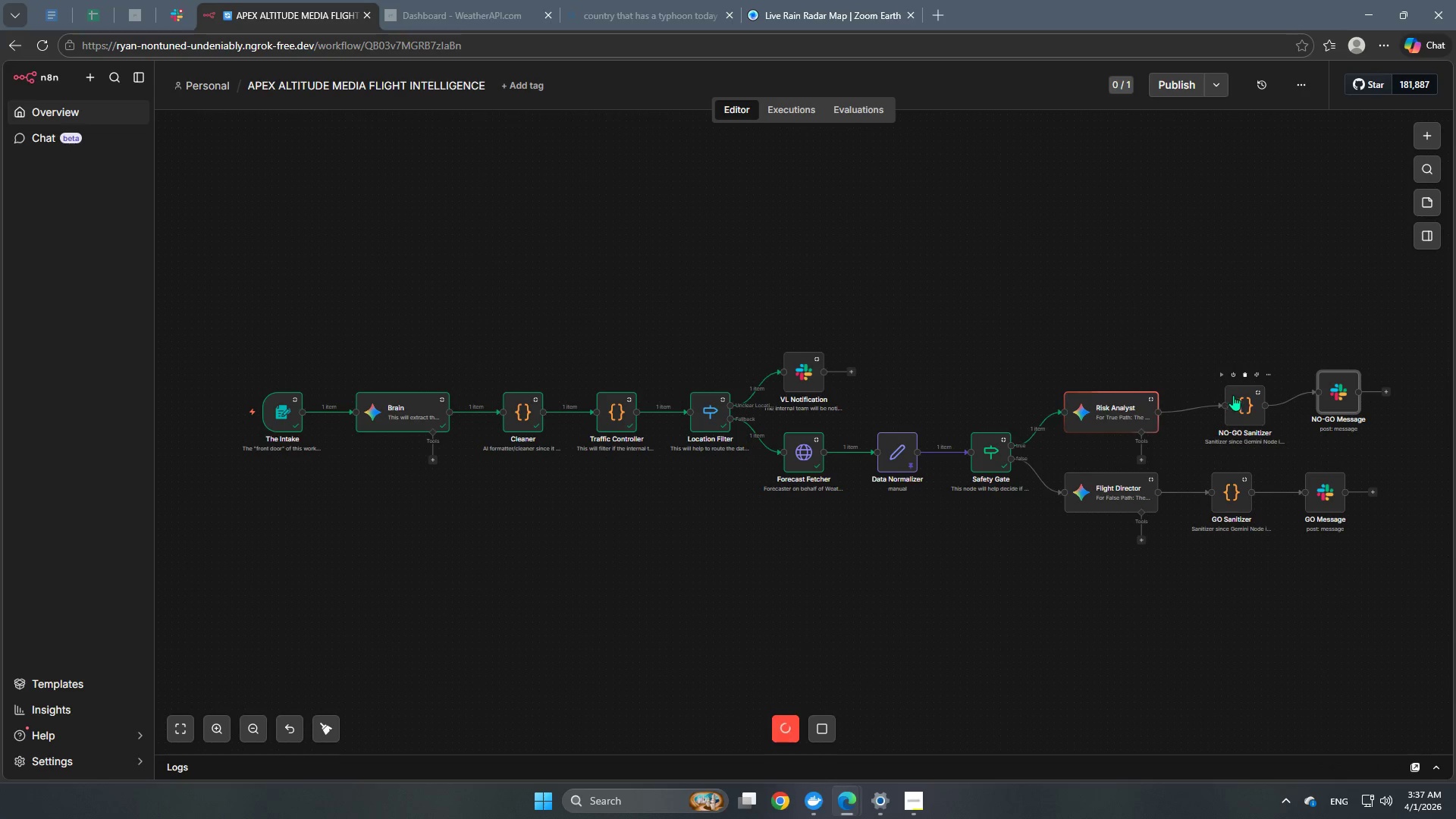 
wait(10.22)
 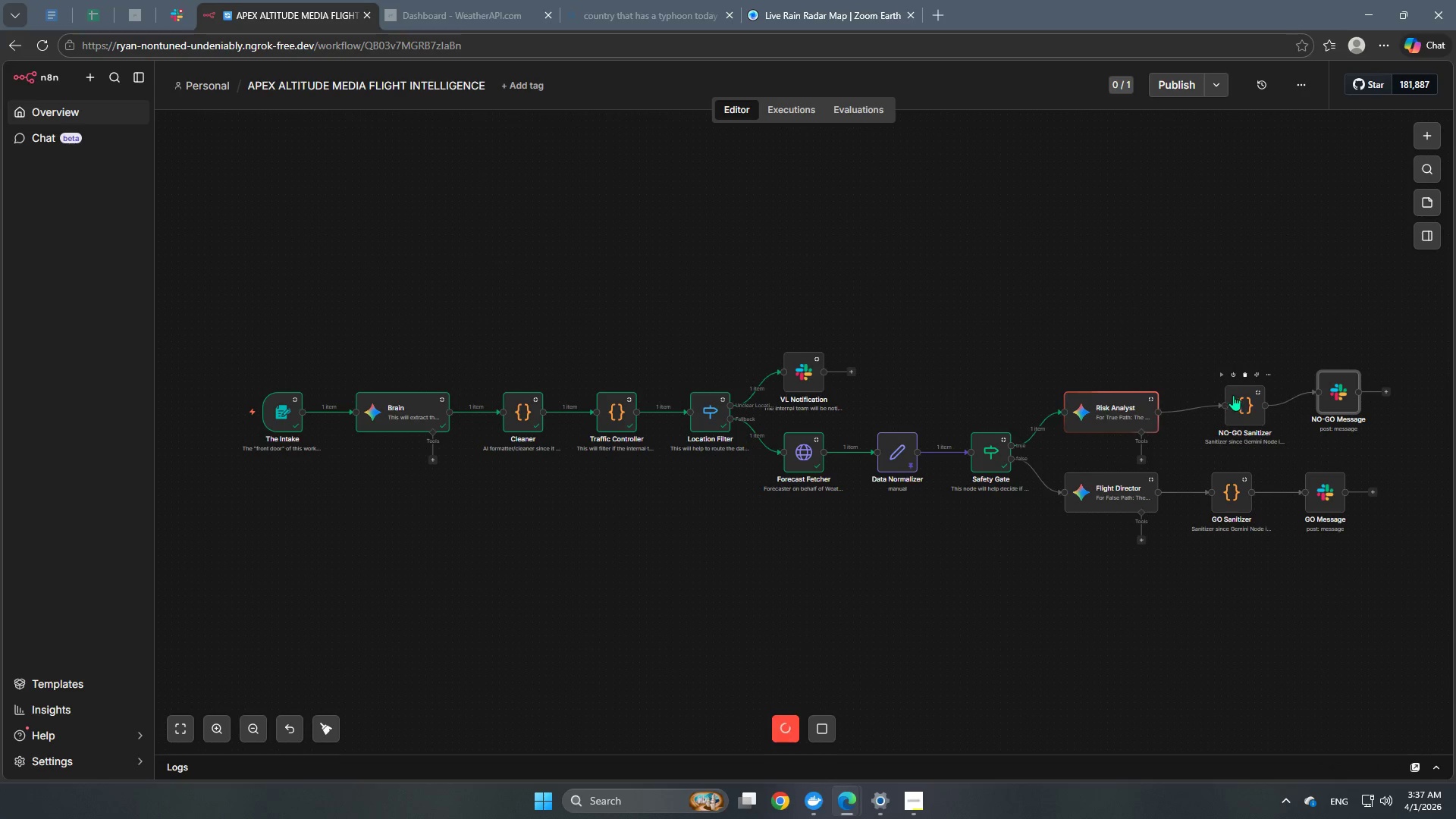 
left_click([1223, 375])
 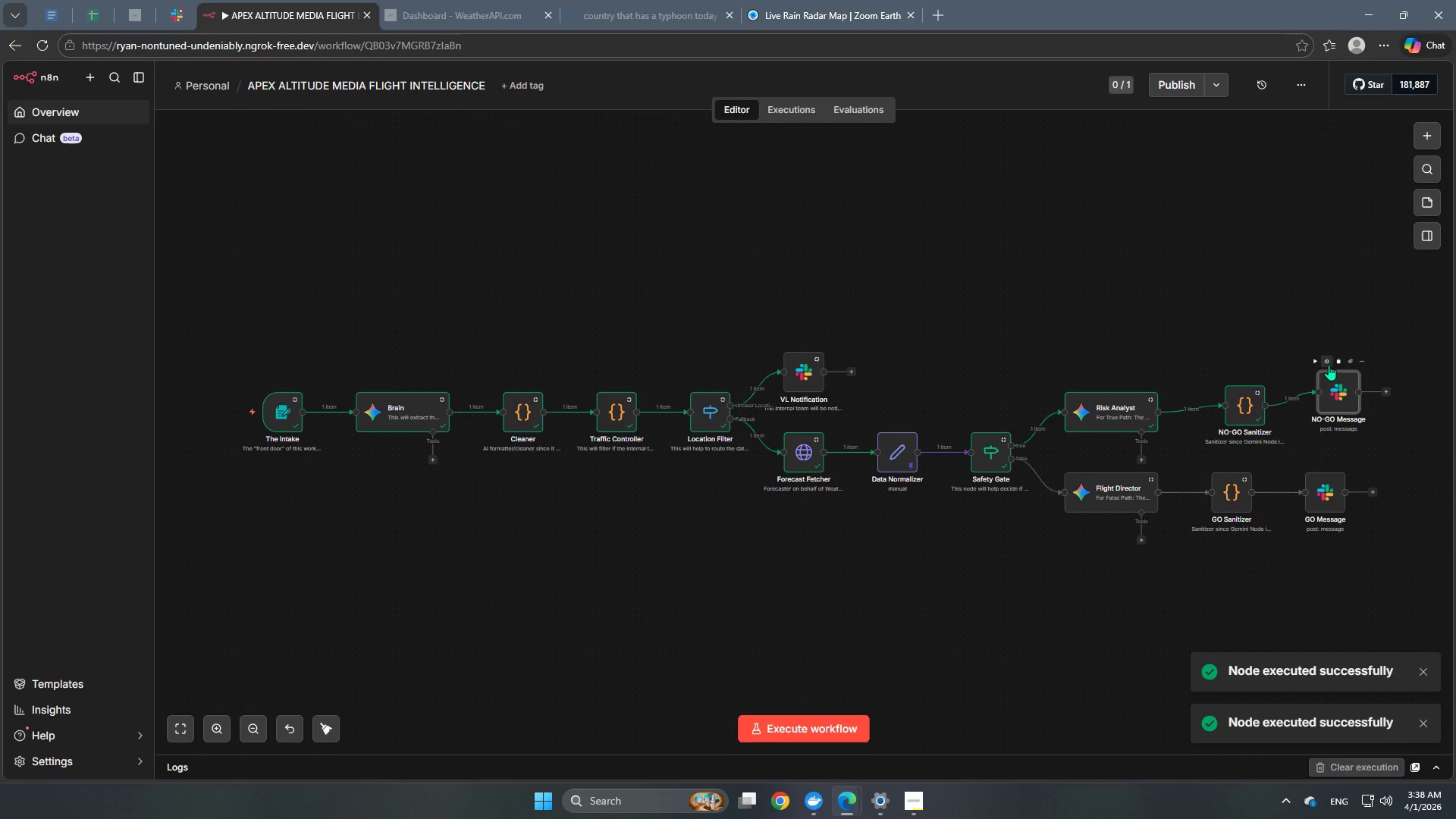 
left_click([1317, 365])
 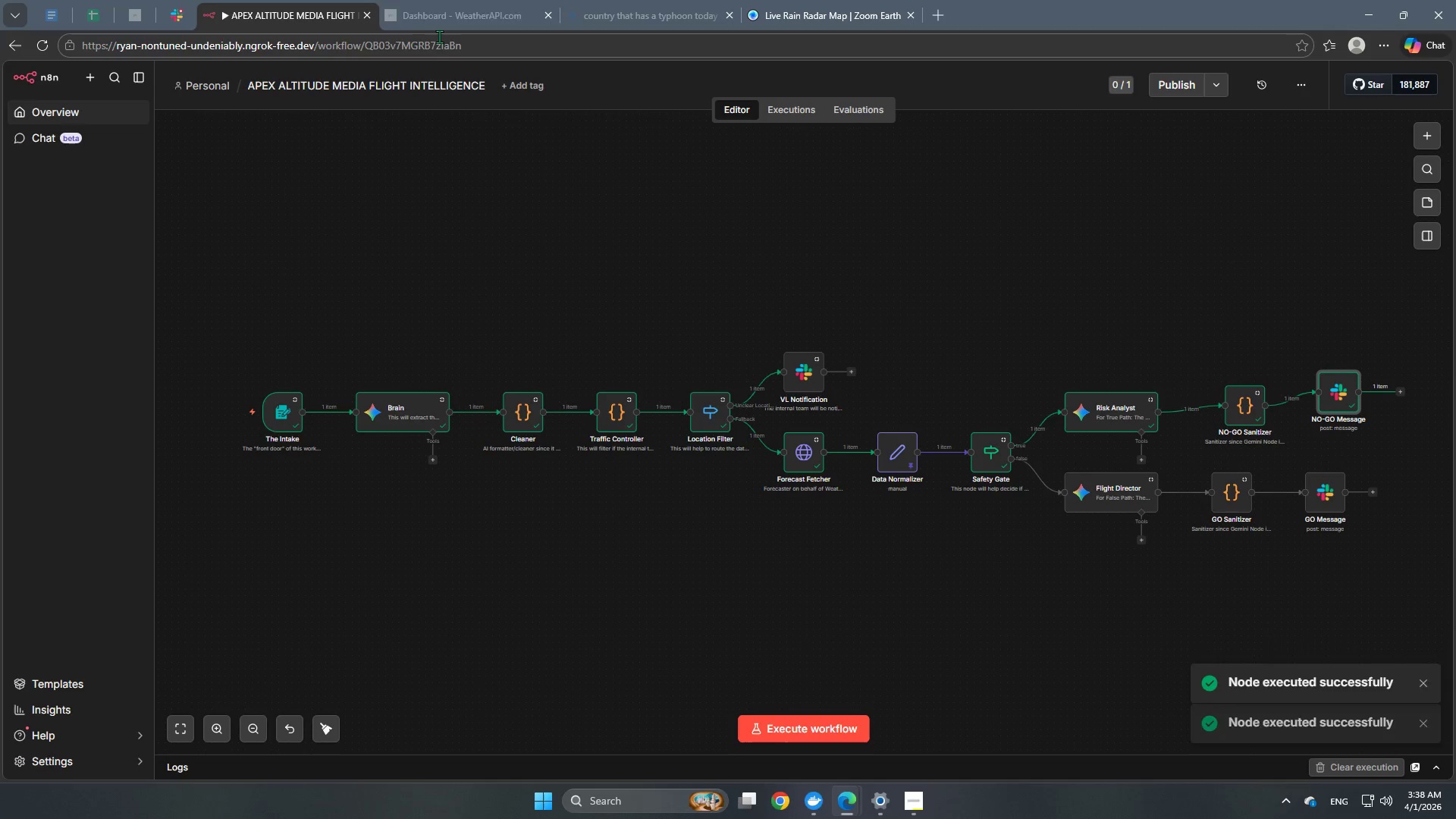 
left_click([179, 11])
 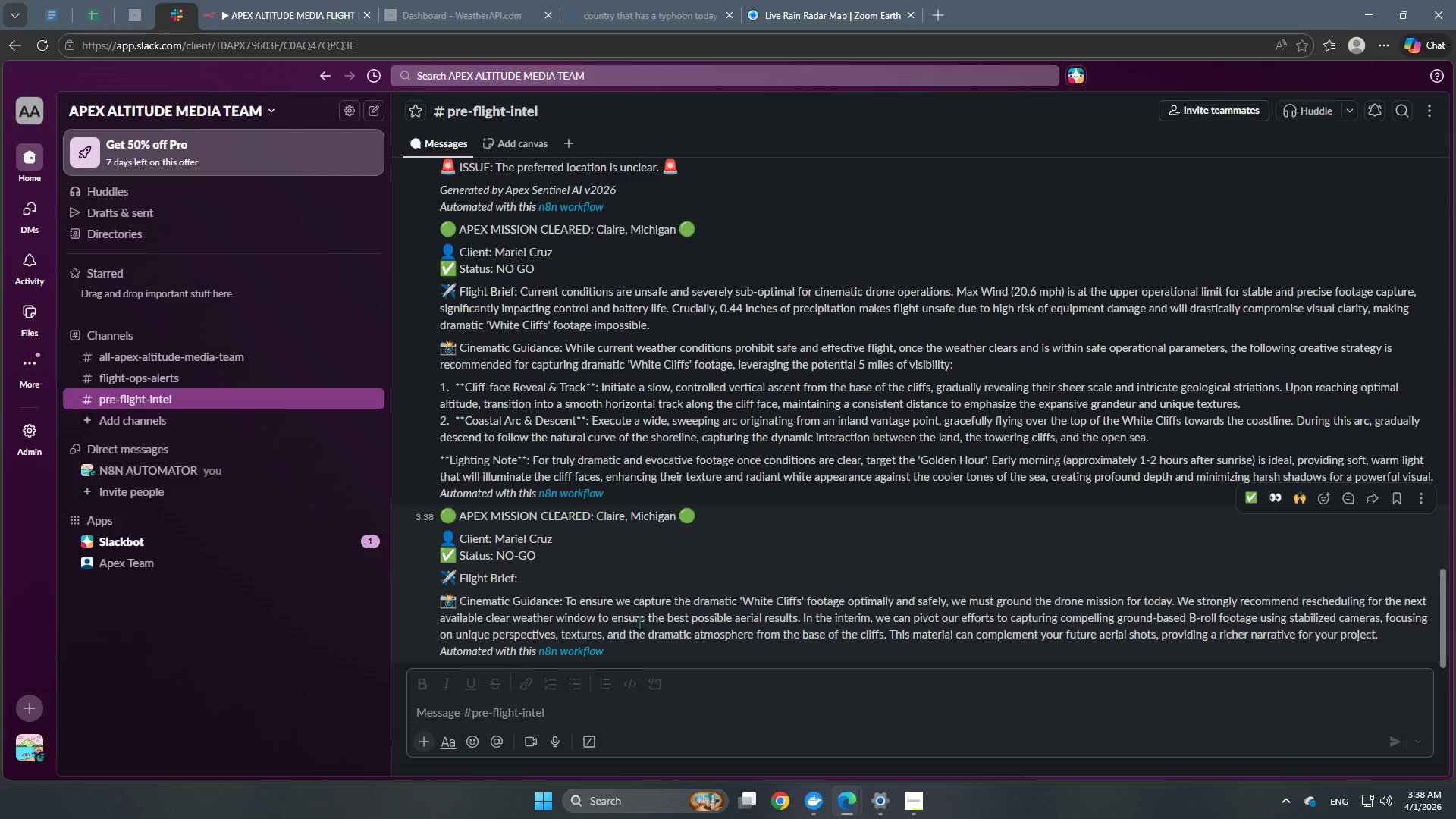 
wait(11.38)
 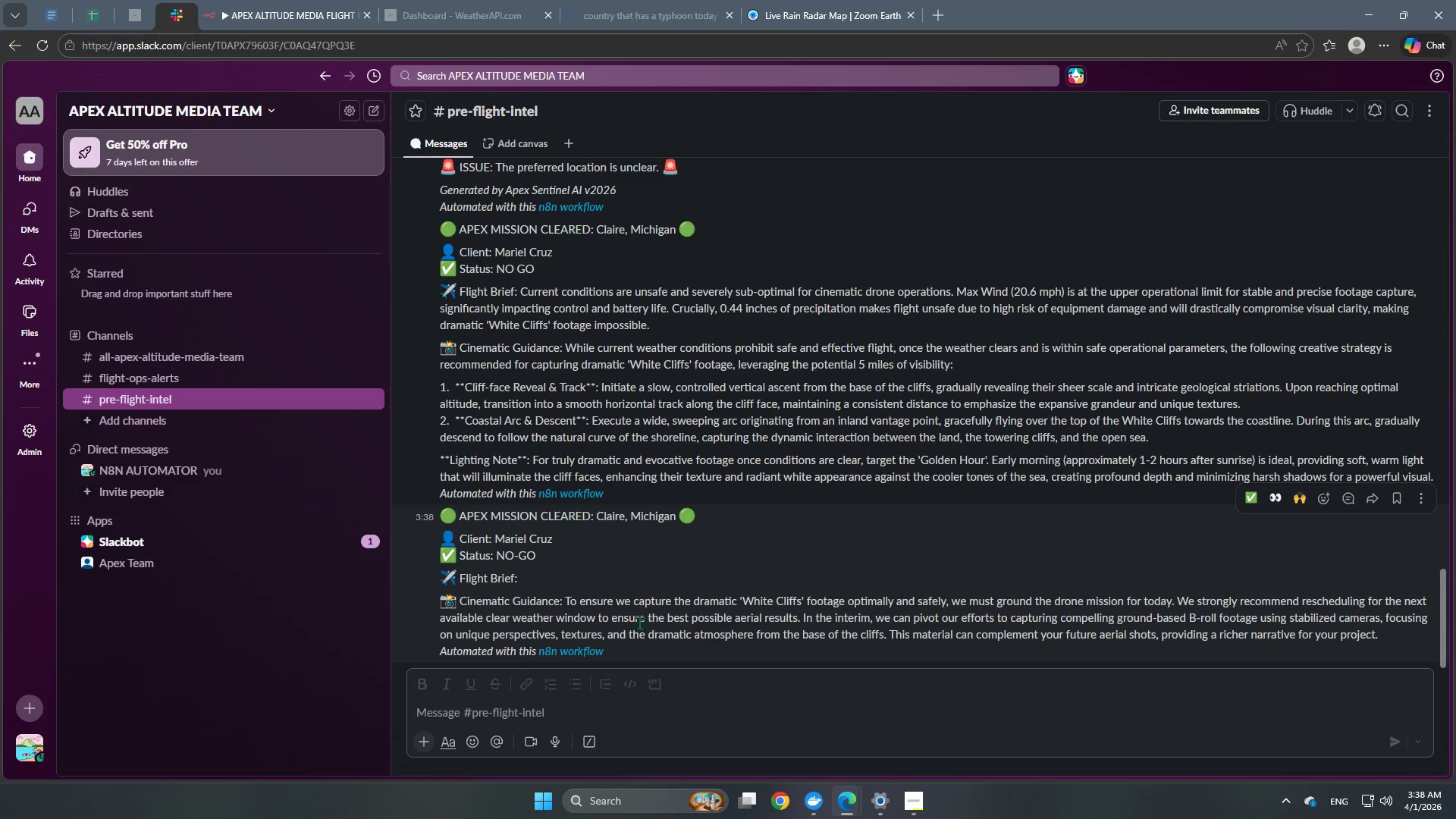 
left_click([317, 0])
 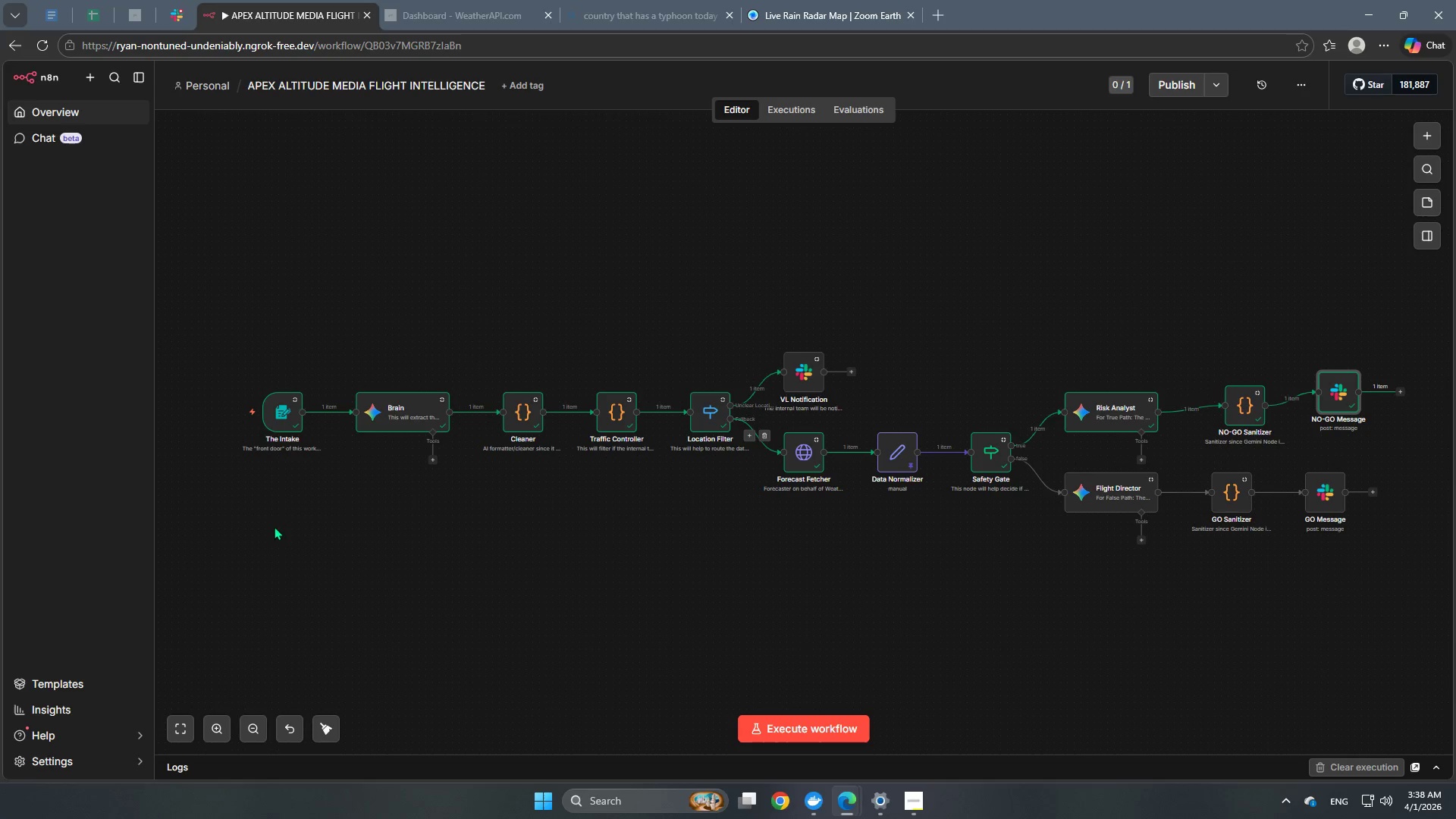 
left_click([320, 730])
 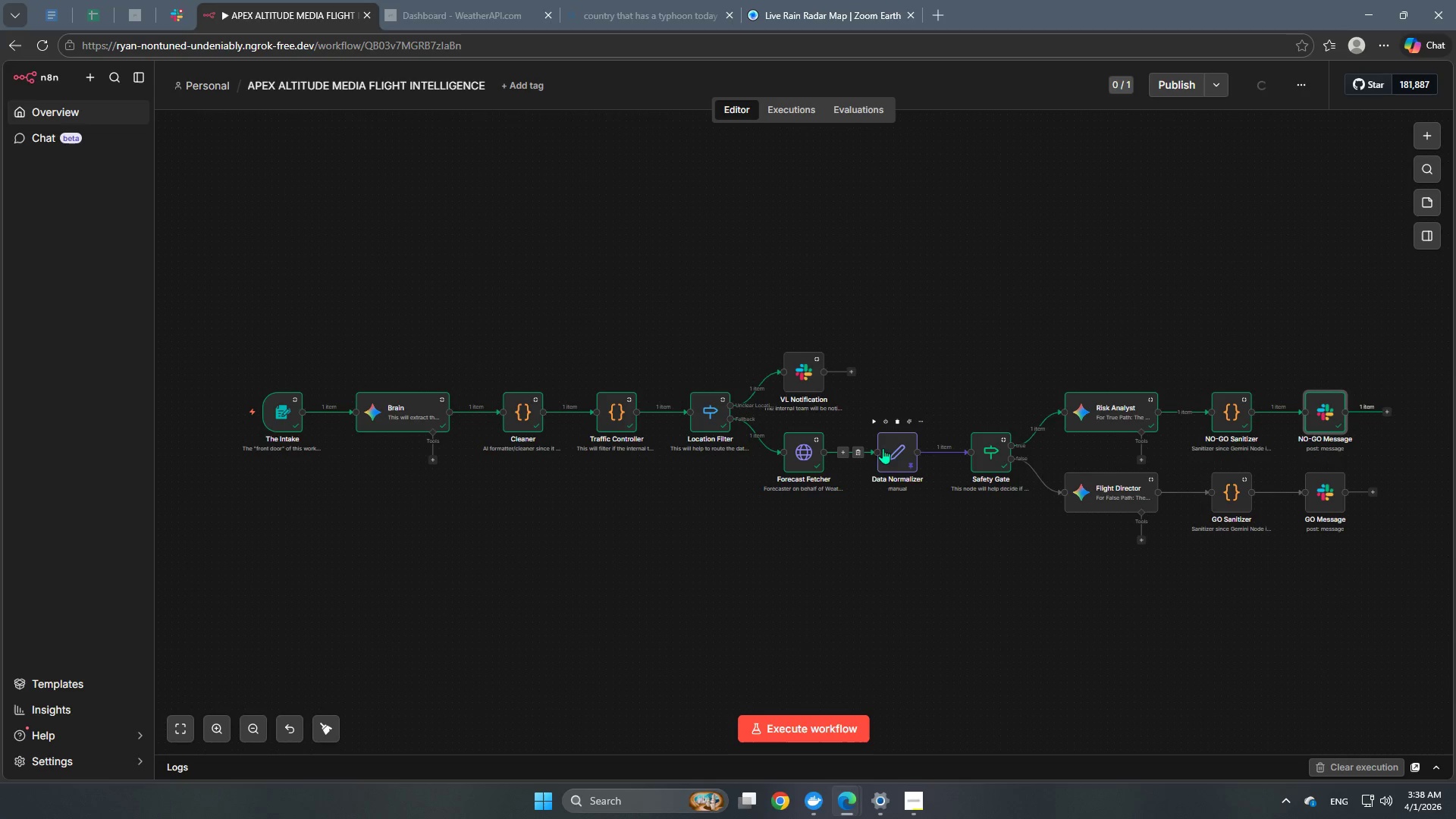 
double_click([903, 462])
 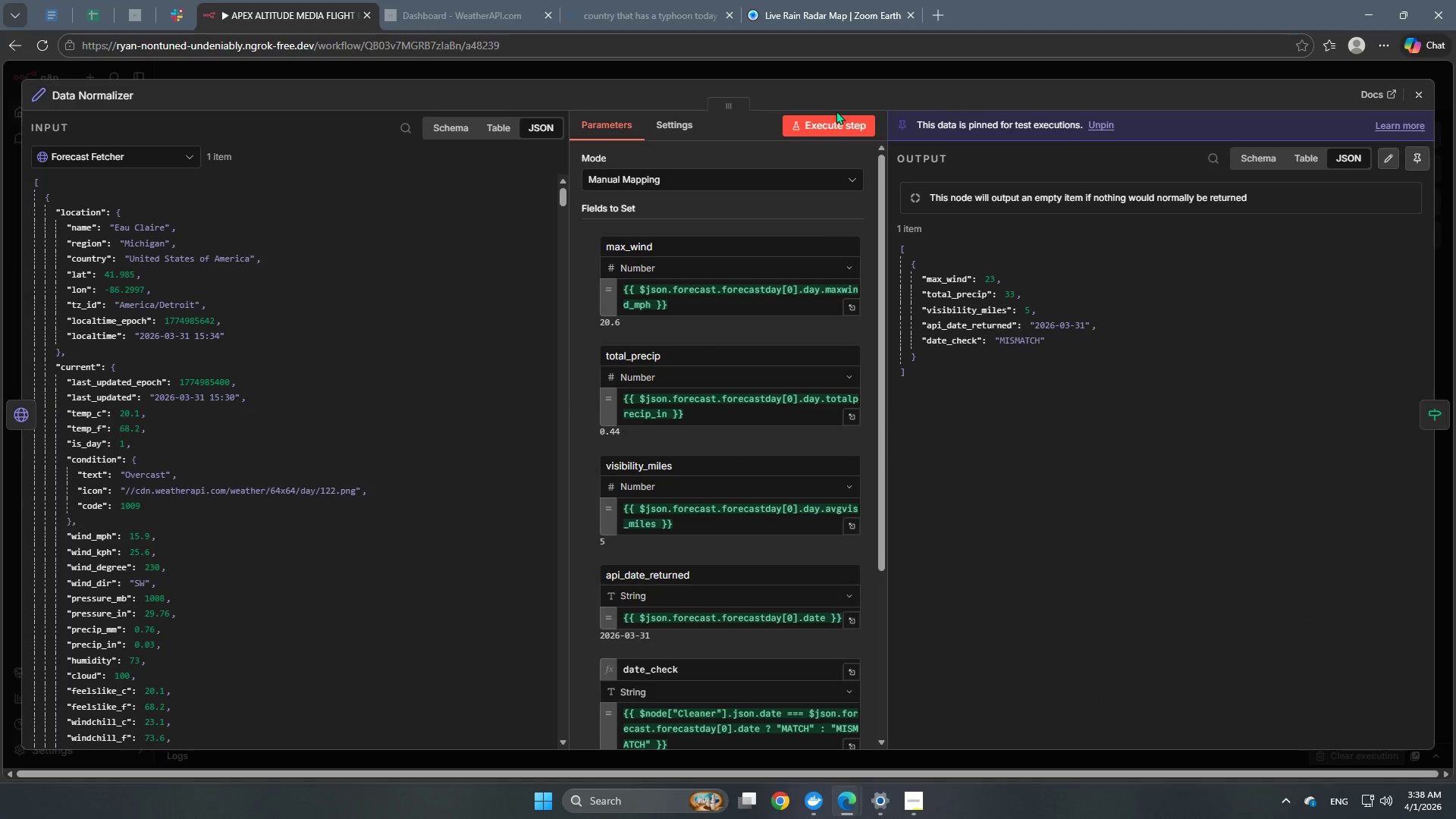 
left_click([40, 14])
 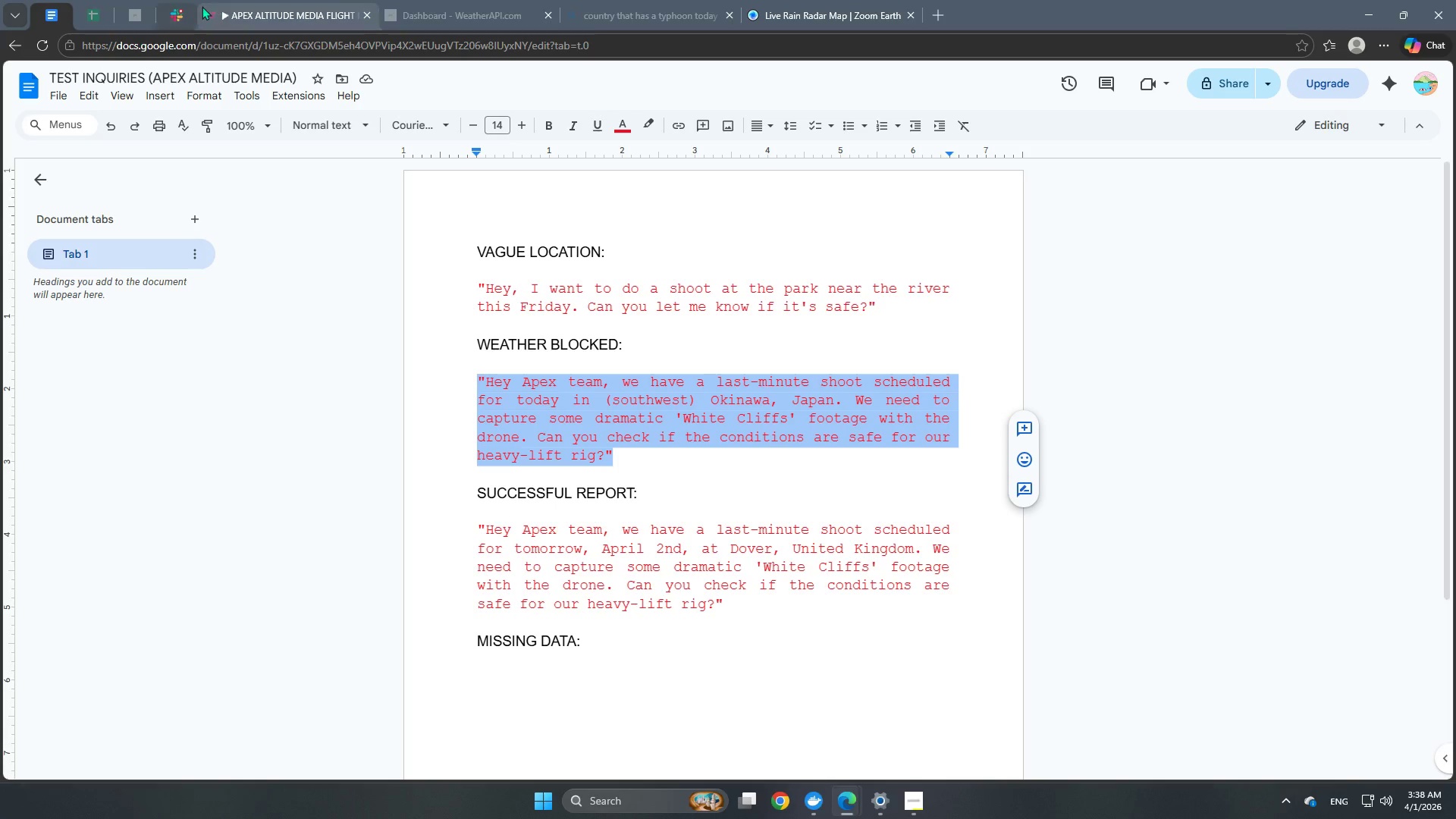 
left_click([620, 373])
 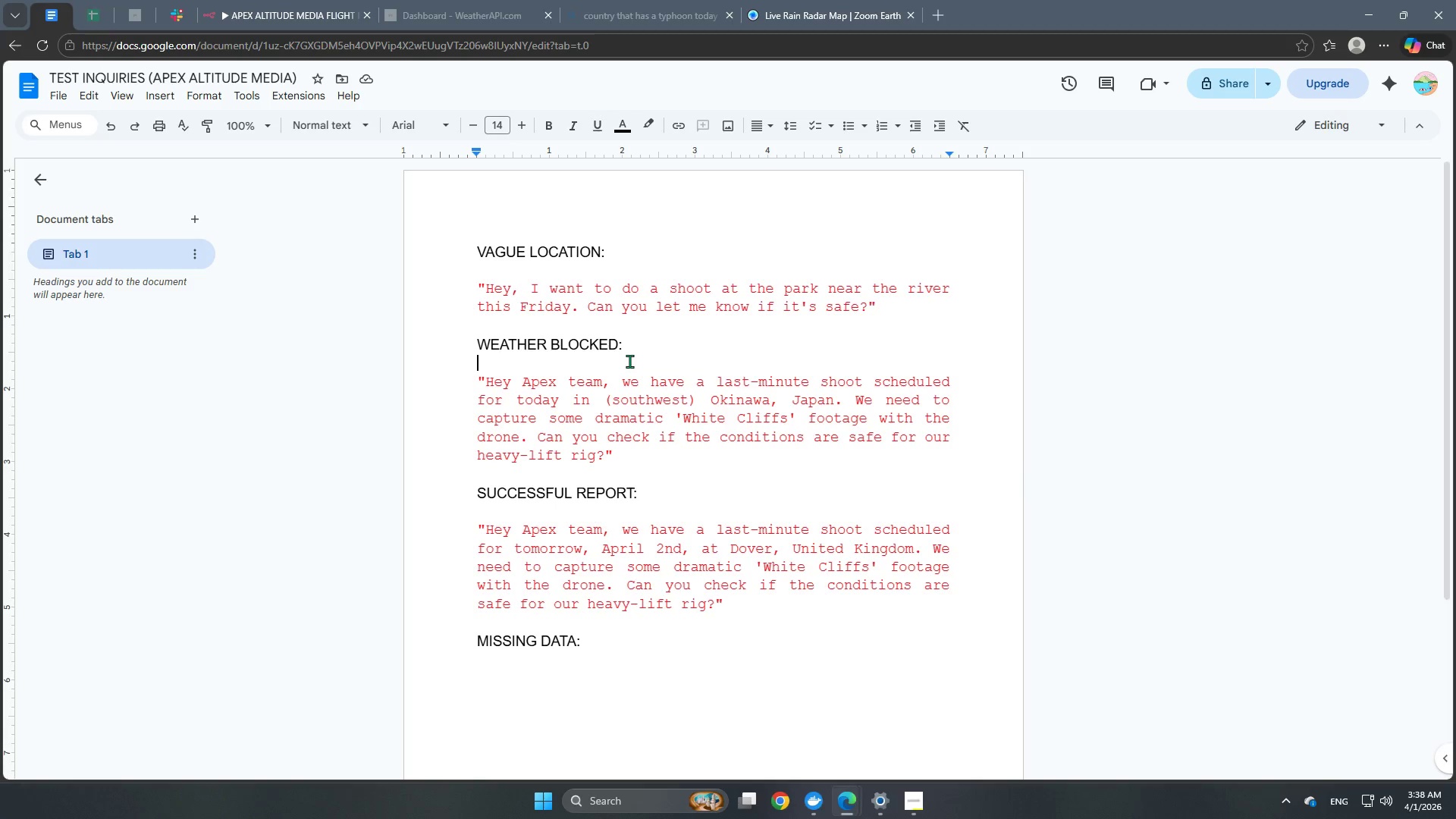 
key(Enter)
 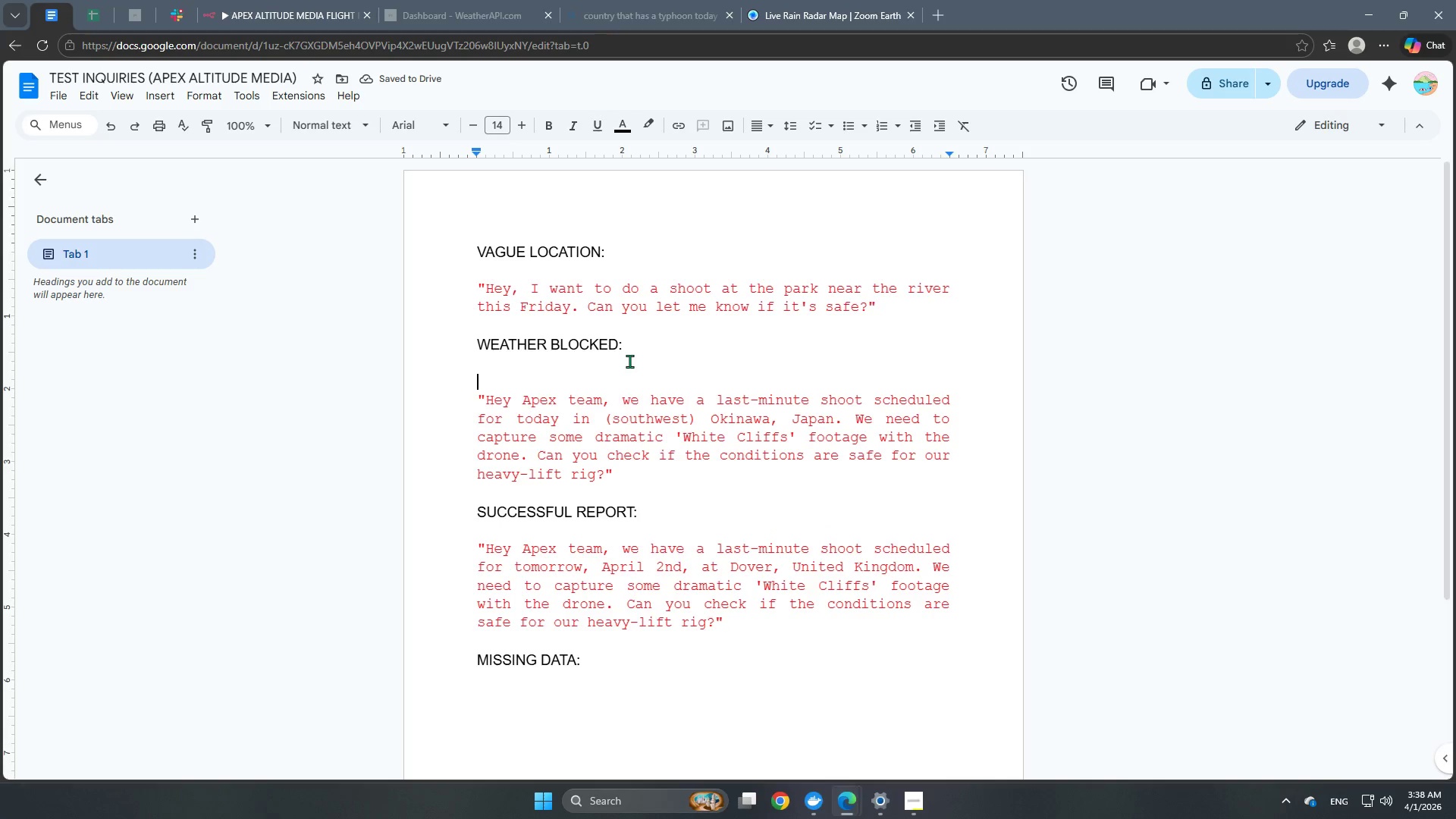 
type(cn)
key(Backspace)
type(annot find a place with a bad weather today)
 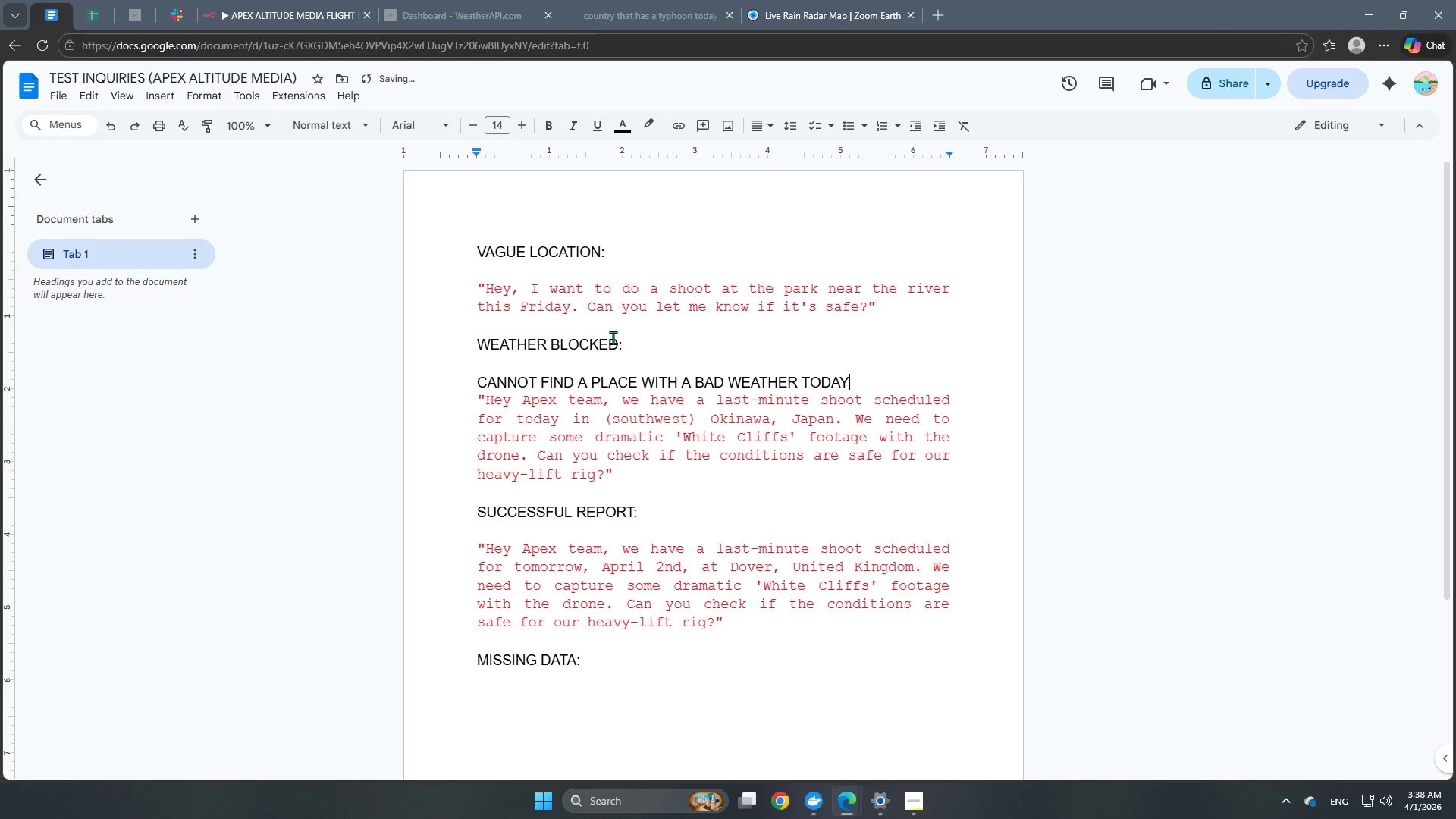 
key(Backslash)
 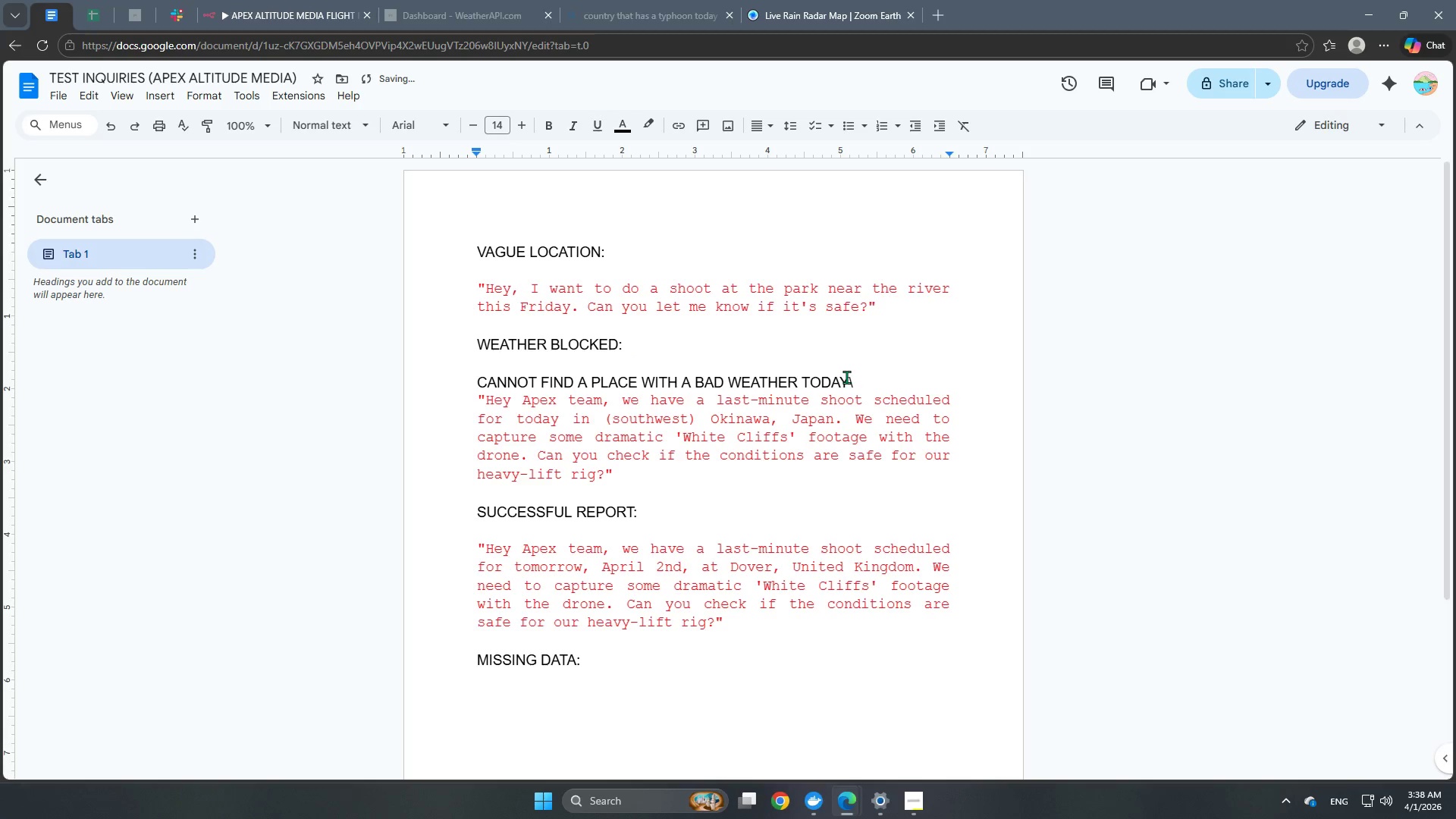 
key(Backspace)
 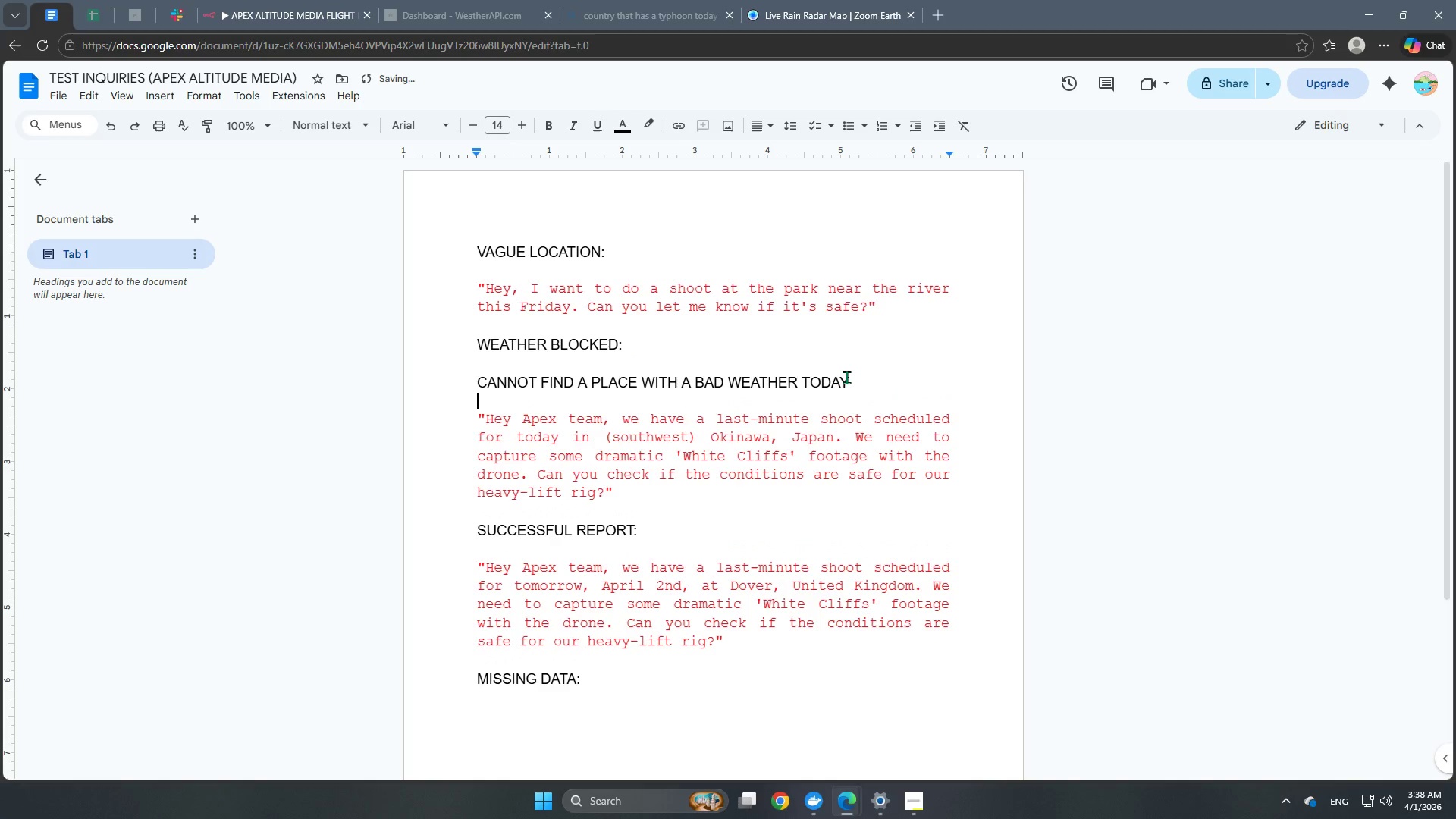 
key(Enter)
 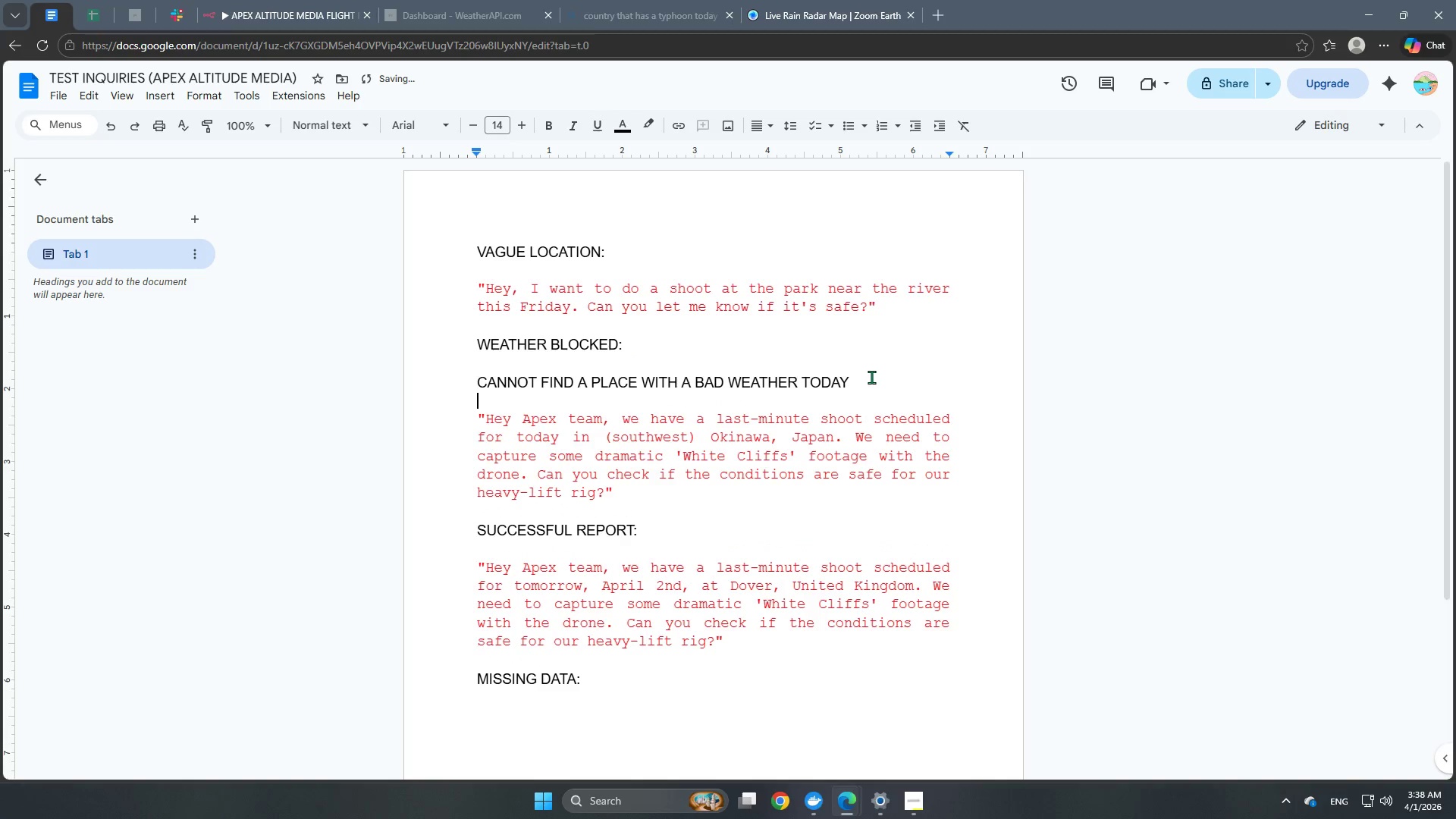 
left_click([870, 384])
 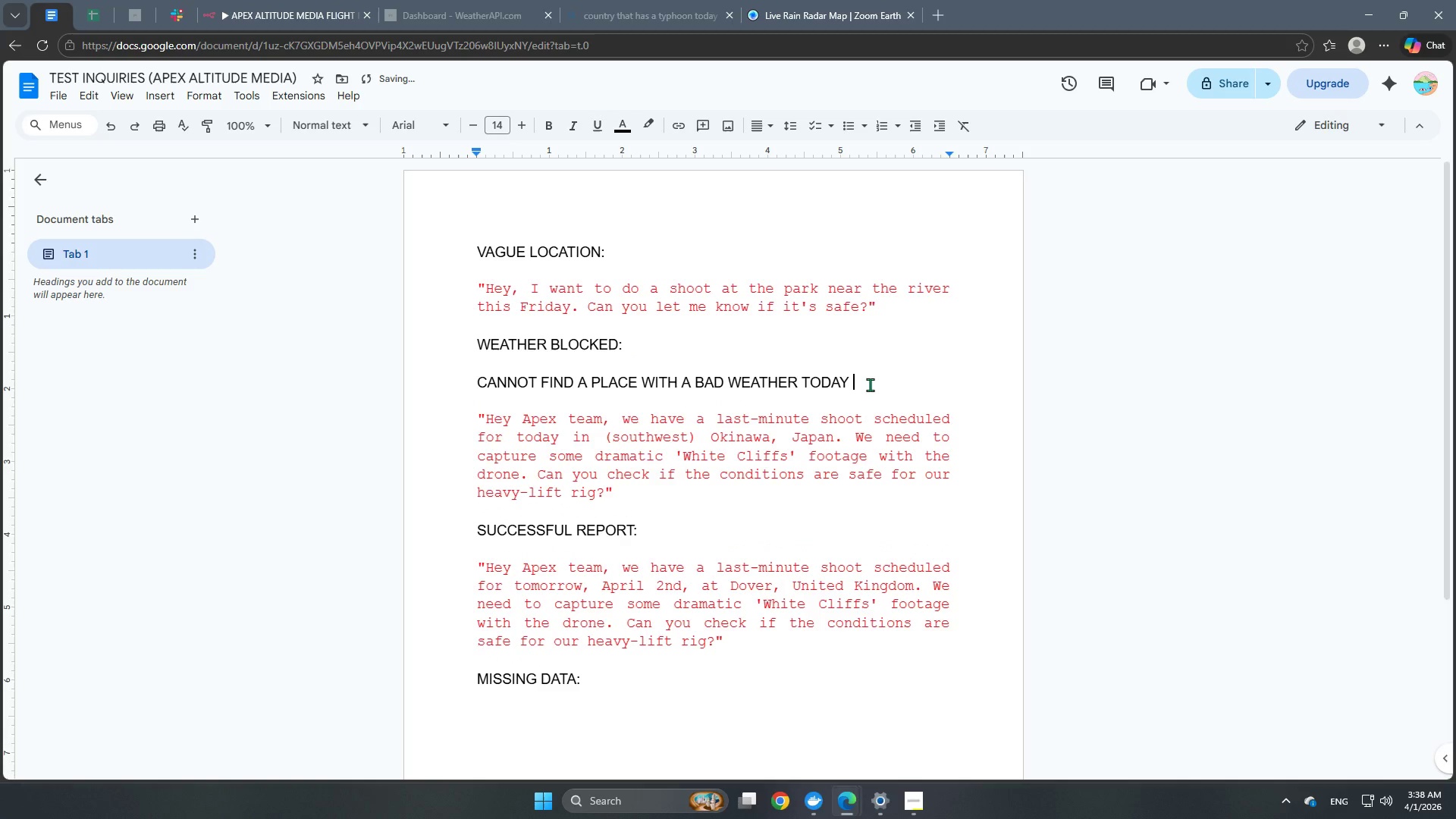 
type( (edited the output instead))
 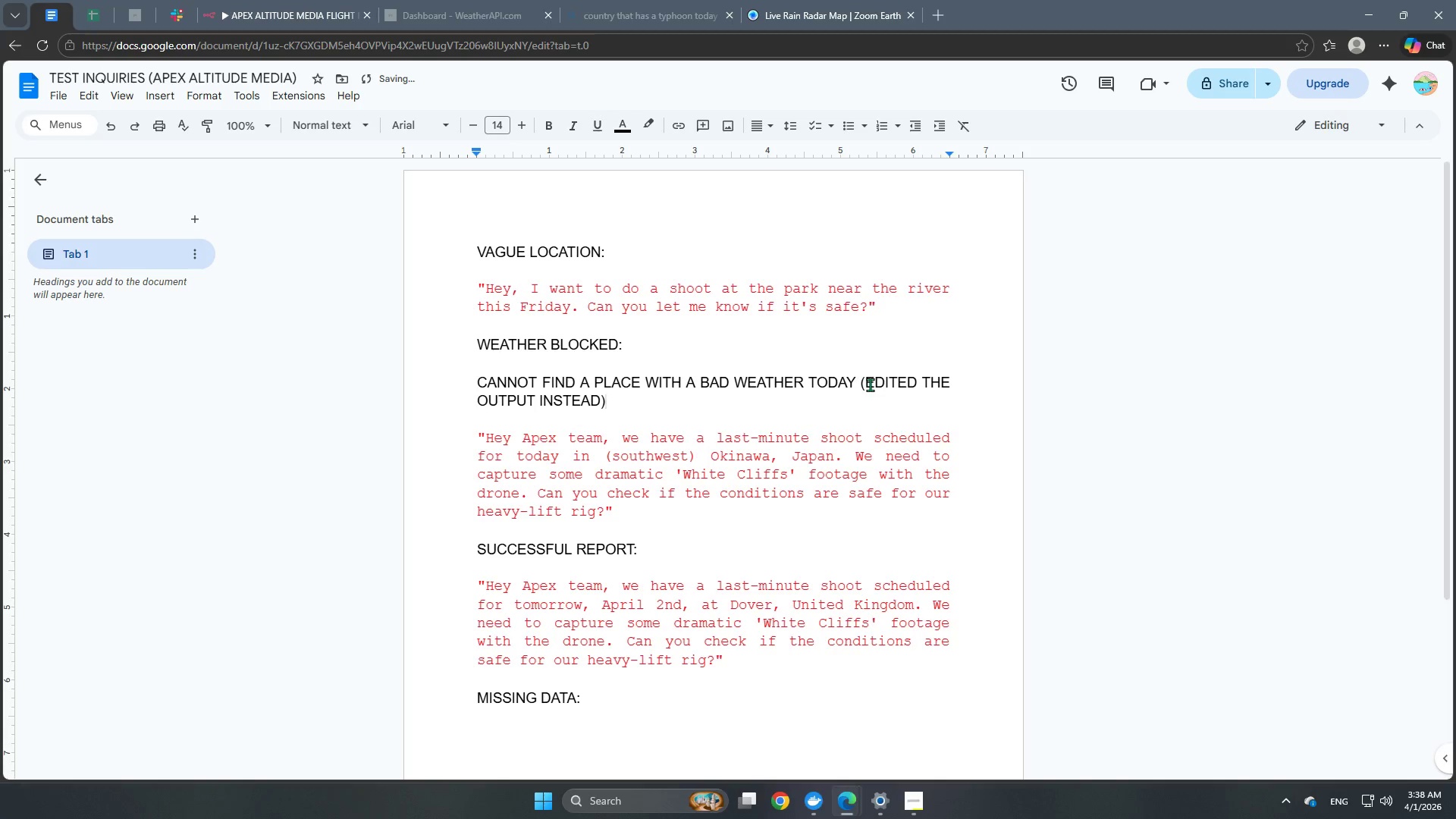 
left_click_drag(start_coordinate=[614, 400], to_coordinate=[469, 380])
 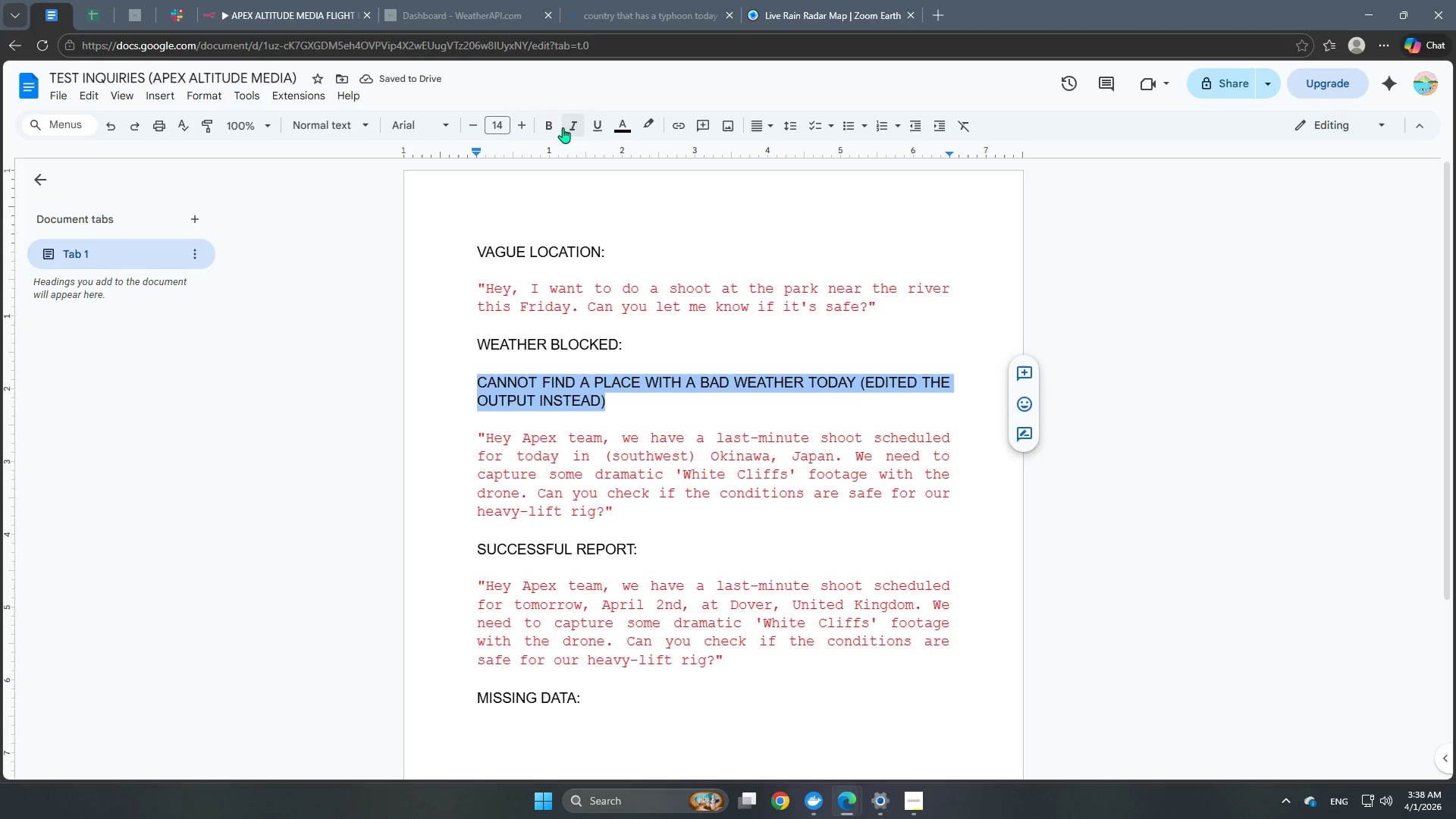 
left_click([546, 126])
 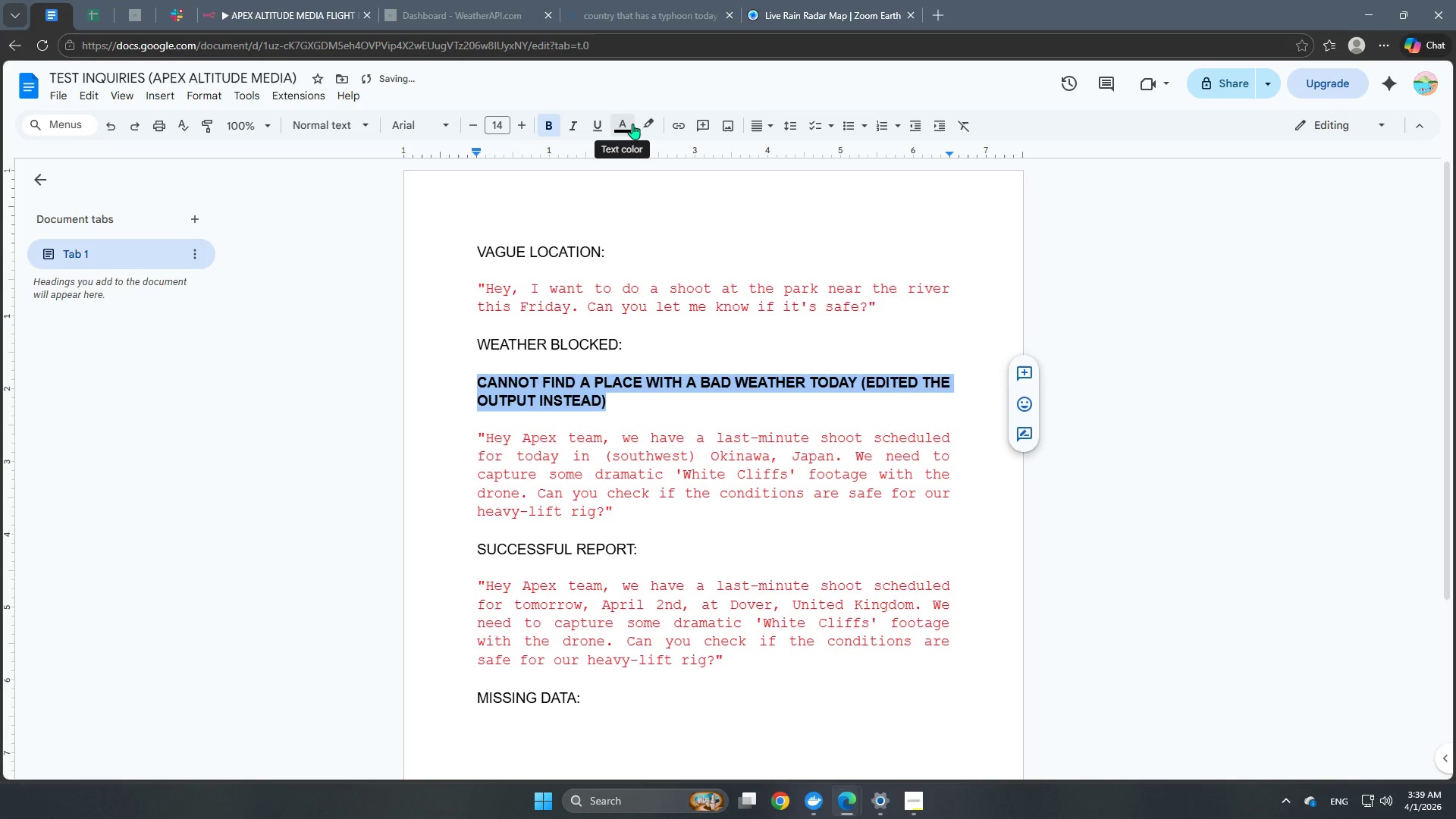 
left_click([632, 124])
 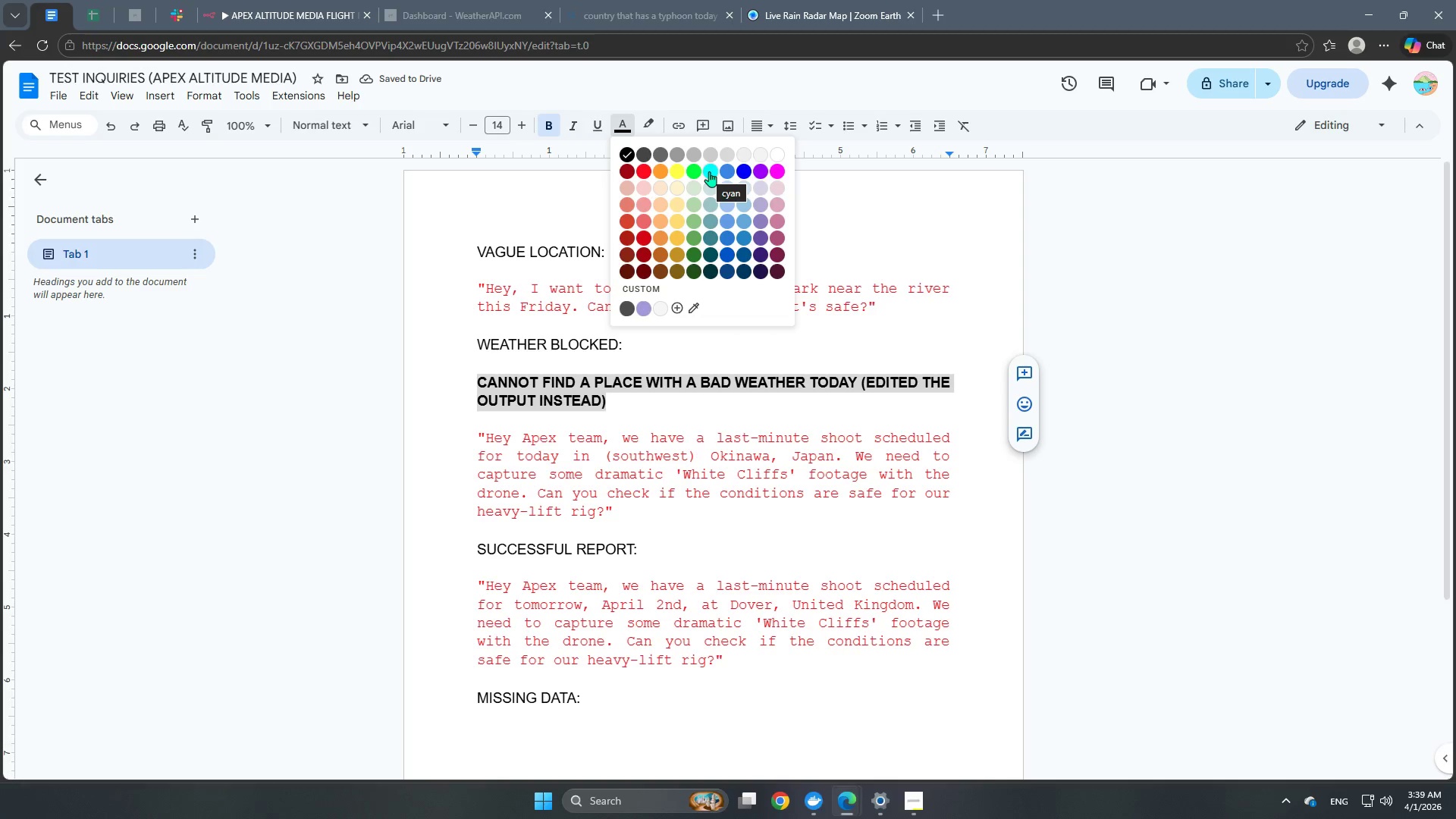 
left_click([710, 171])
 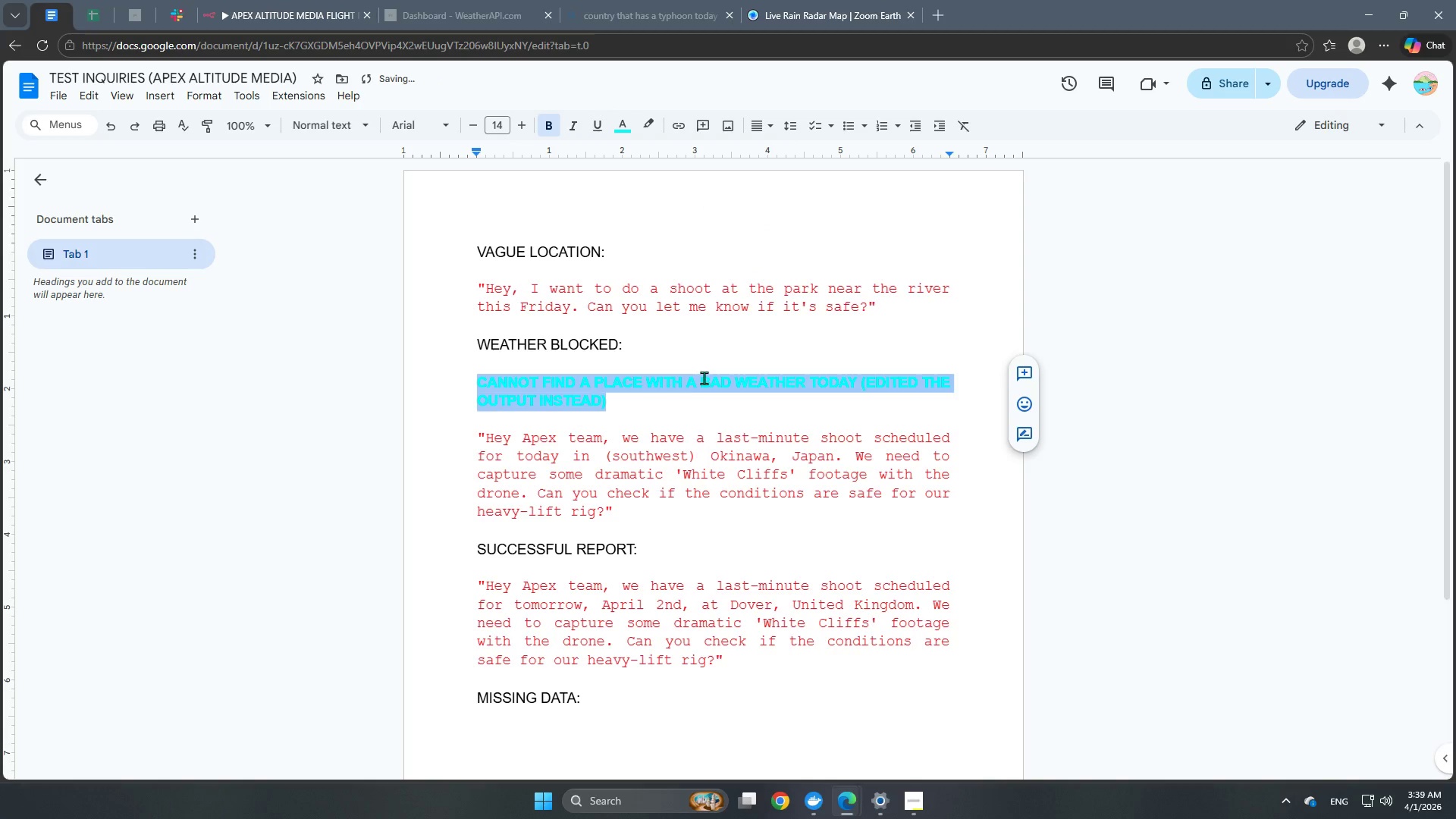 
left_click([703, 388])
 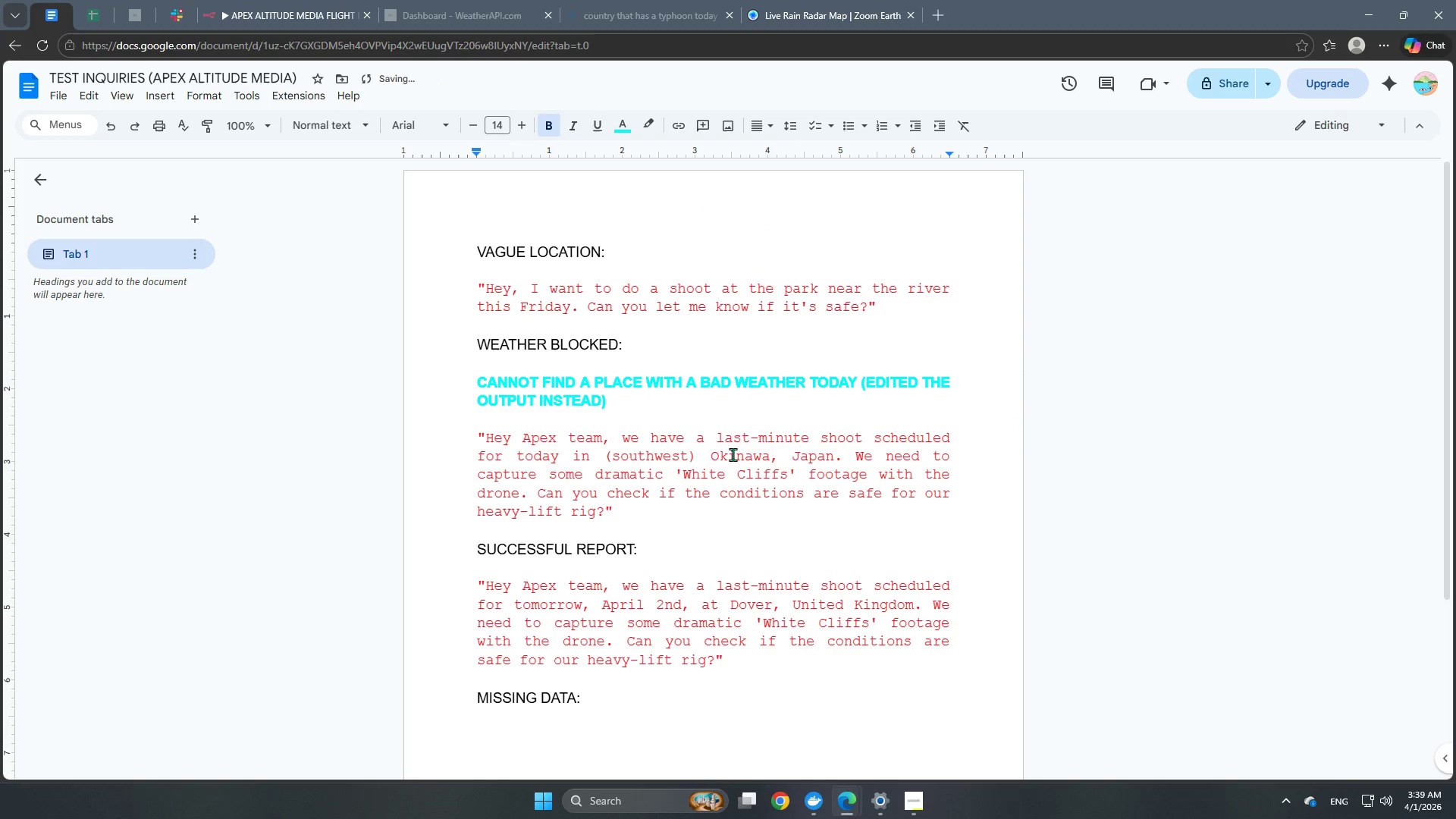 
left_click([742, 413])
 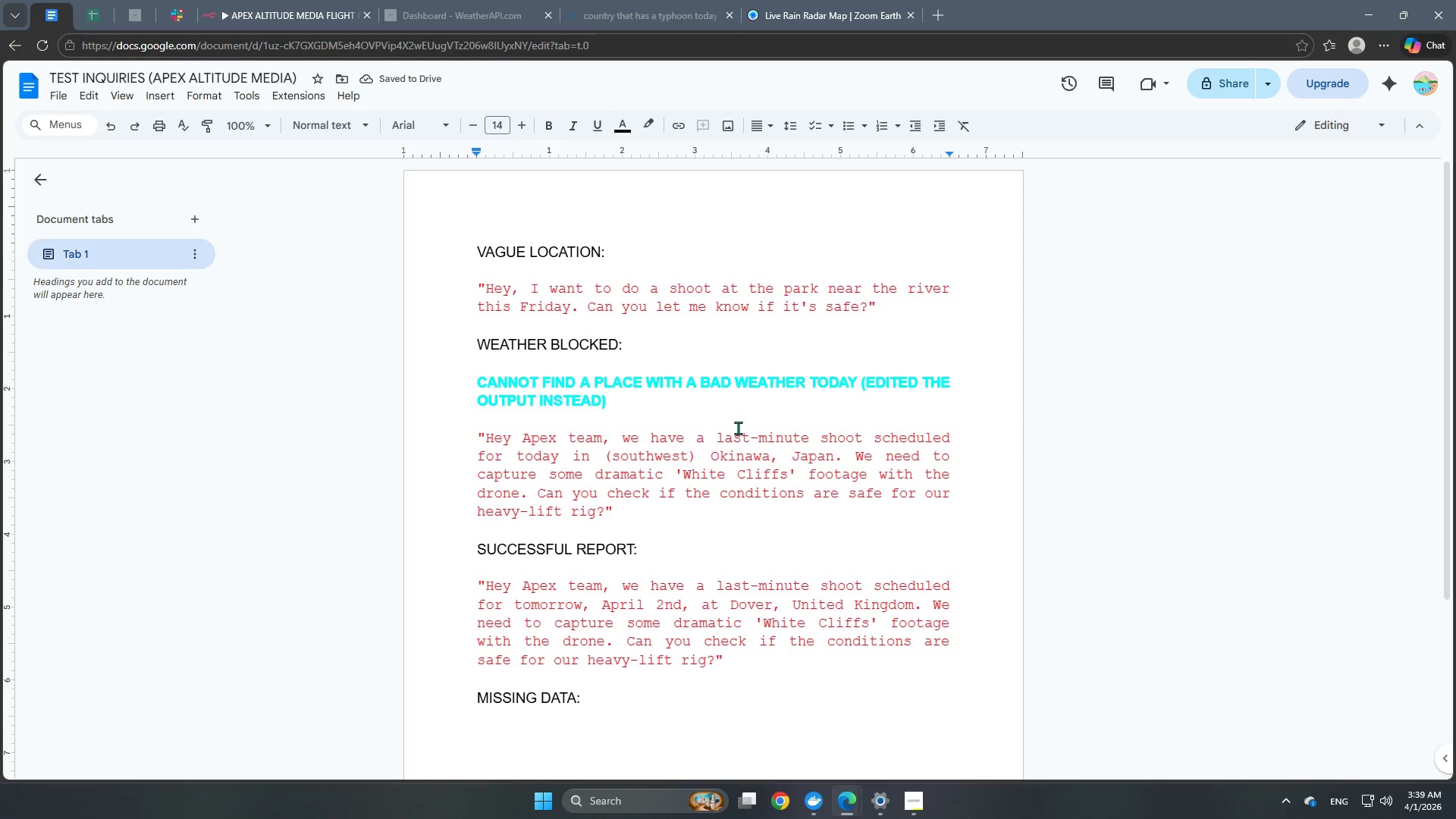 
left_click([738, 431])
 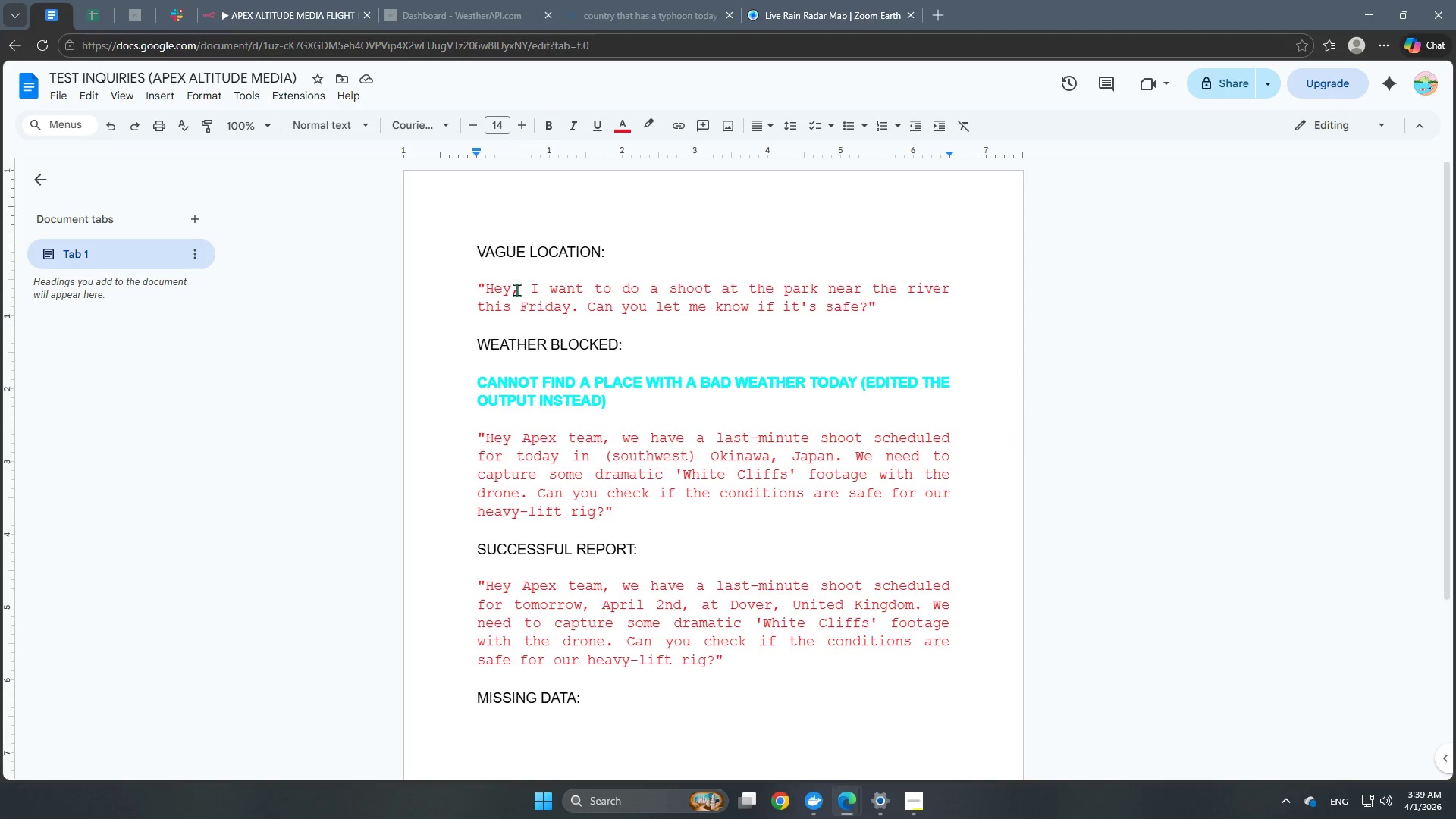 
left_click([303, 0])
 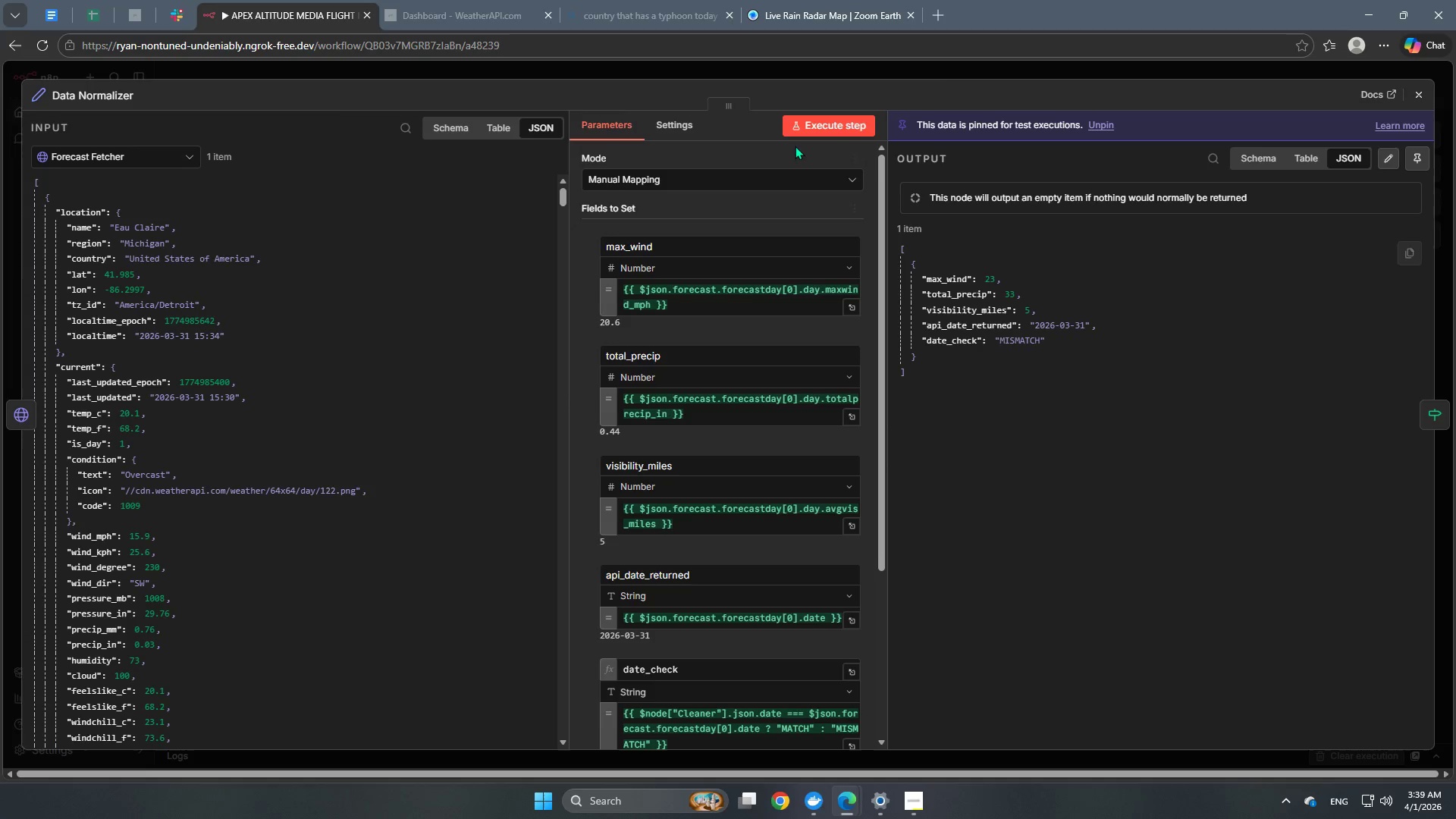 
left_click([939, 77])
 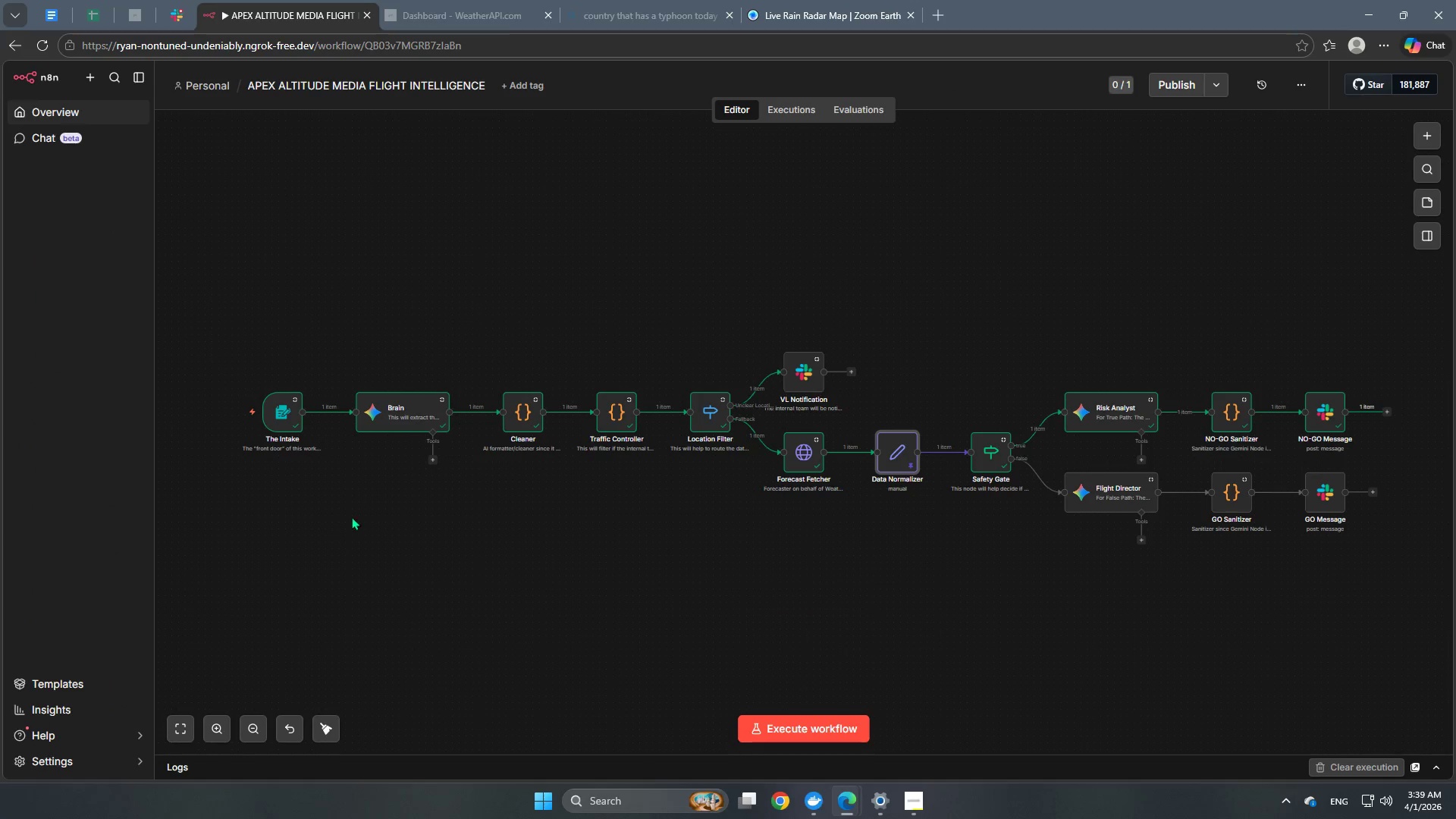 
scroll: coordinate [924, 532], scroll_direction: none, amount: 0.0
 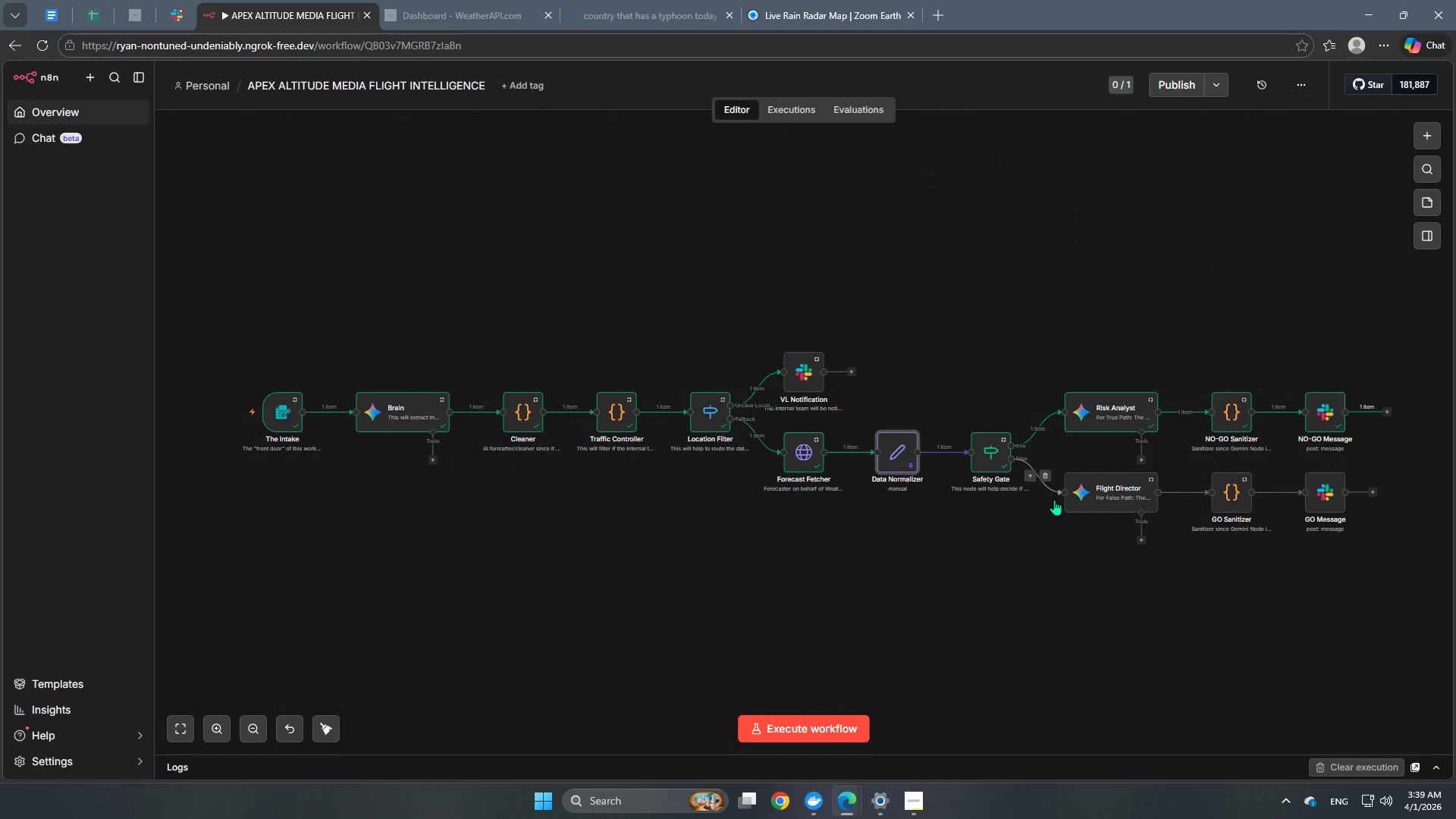 
wait(15.03)
 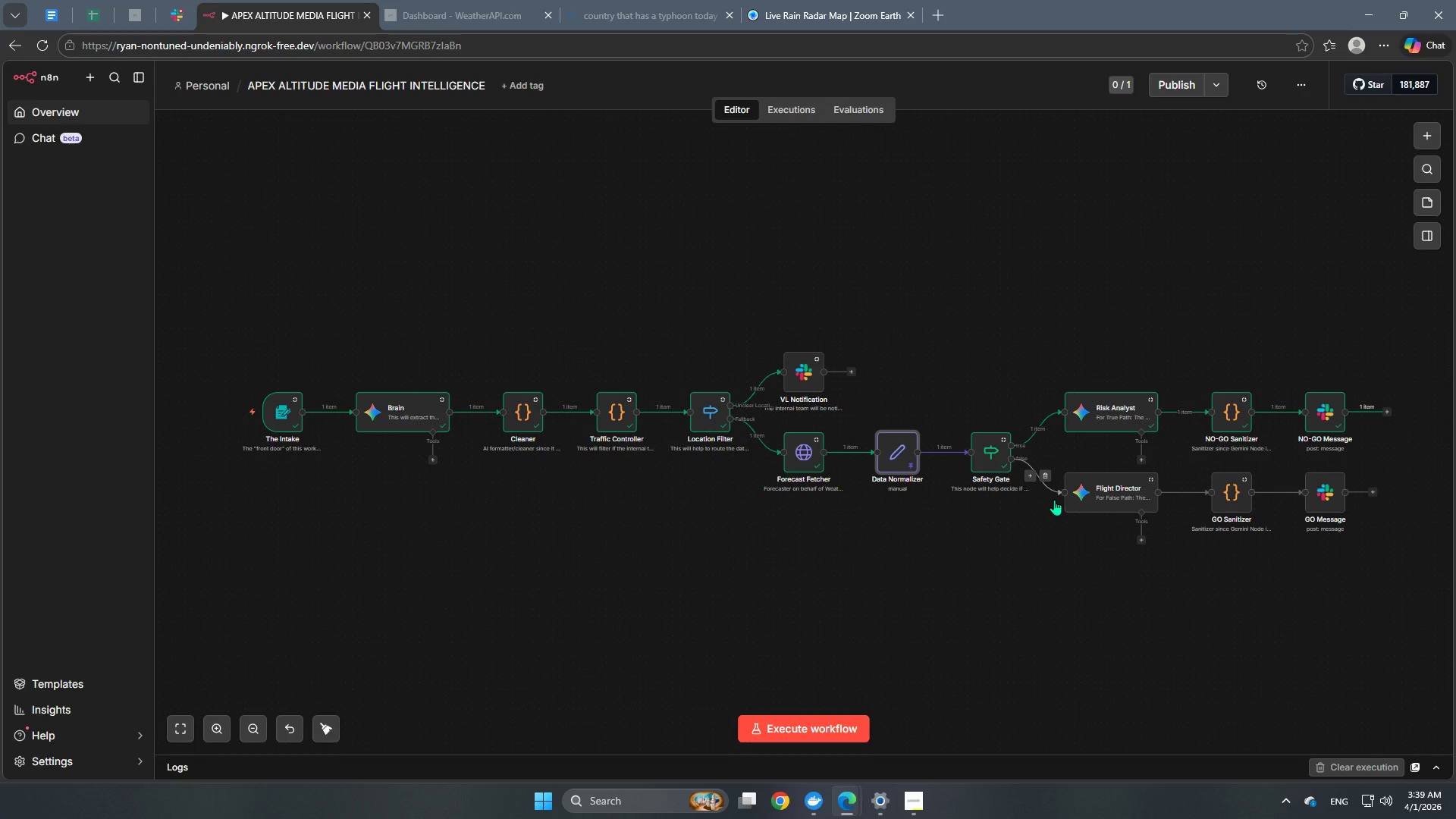 
left_click([335, 739])
 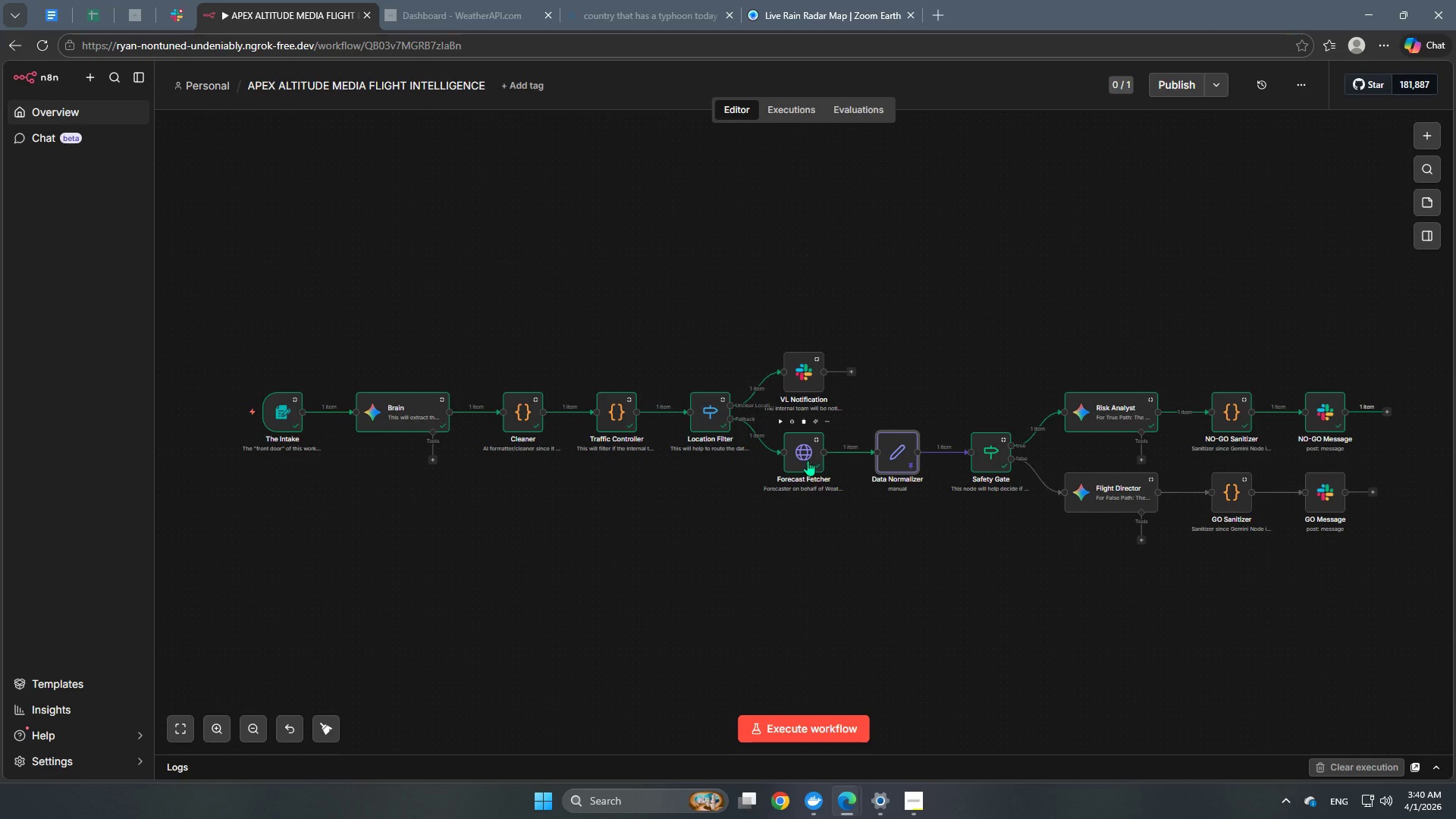 
wait(36.64)
 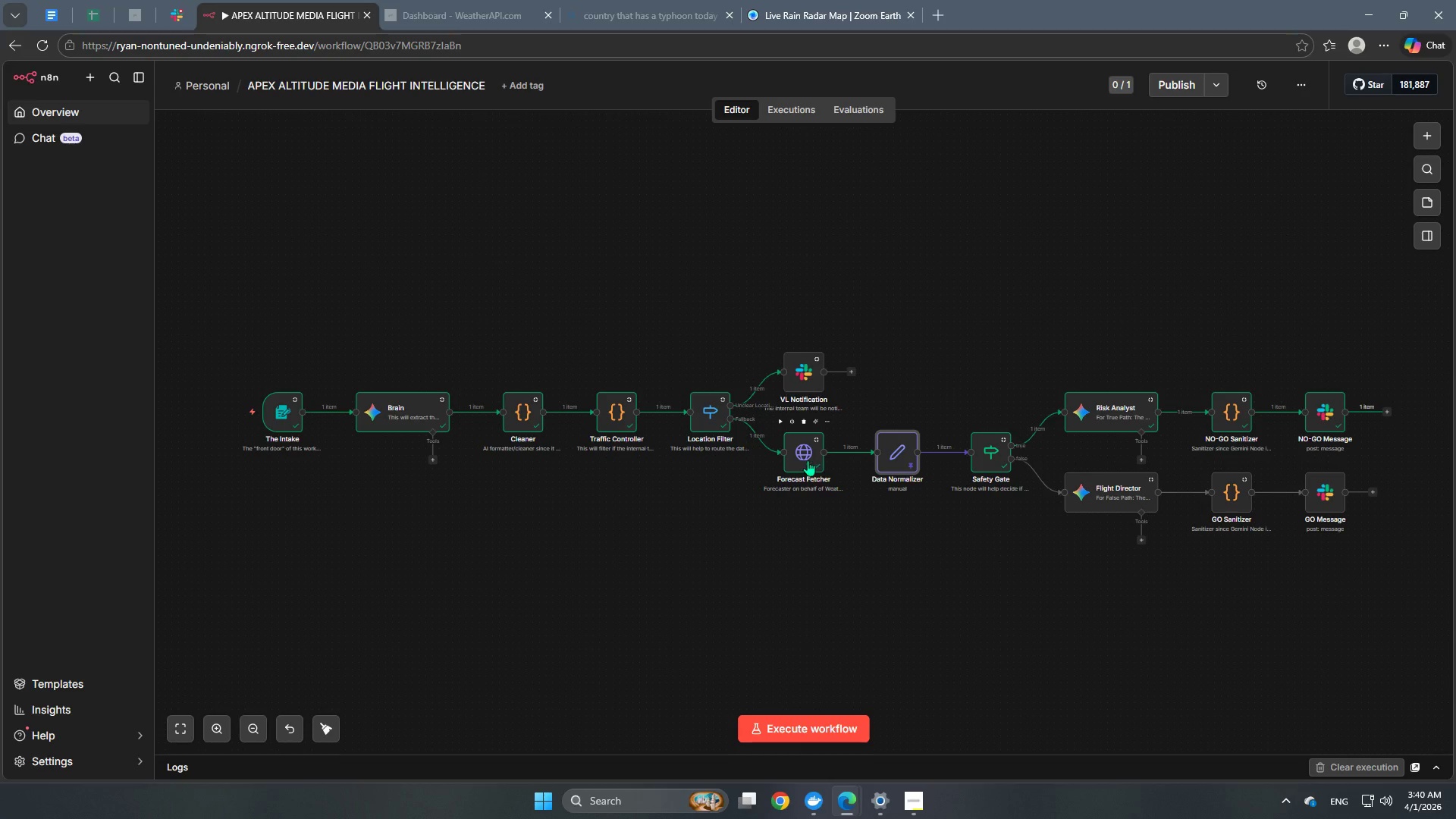 
double_click([898, 447])
 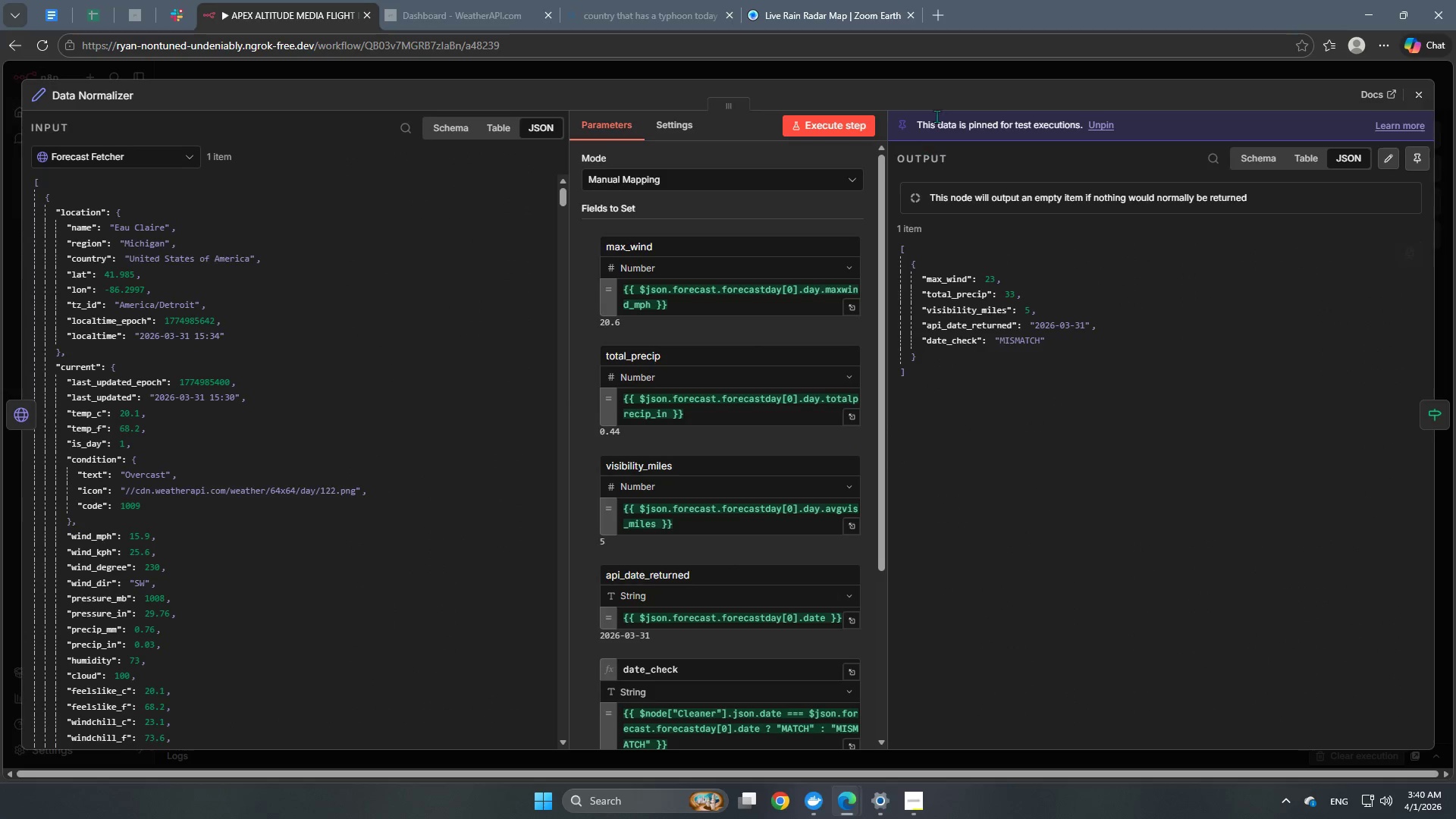 
left_click([974, 67])
 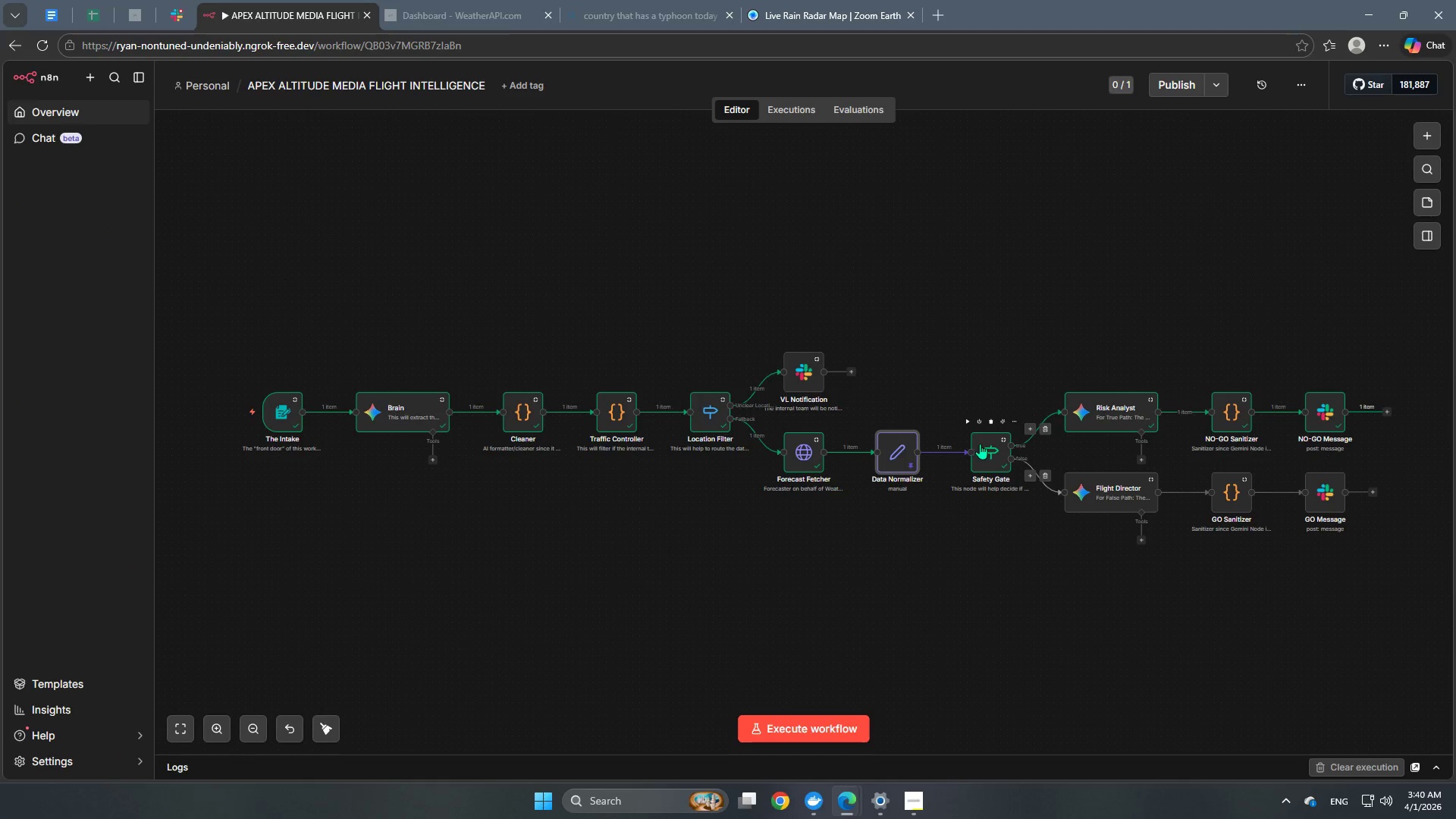 
double_click([980, 444])
 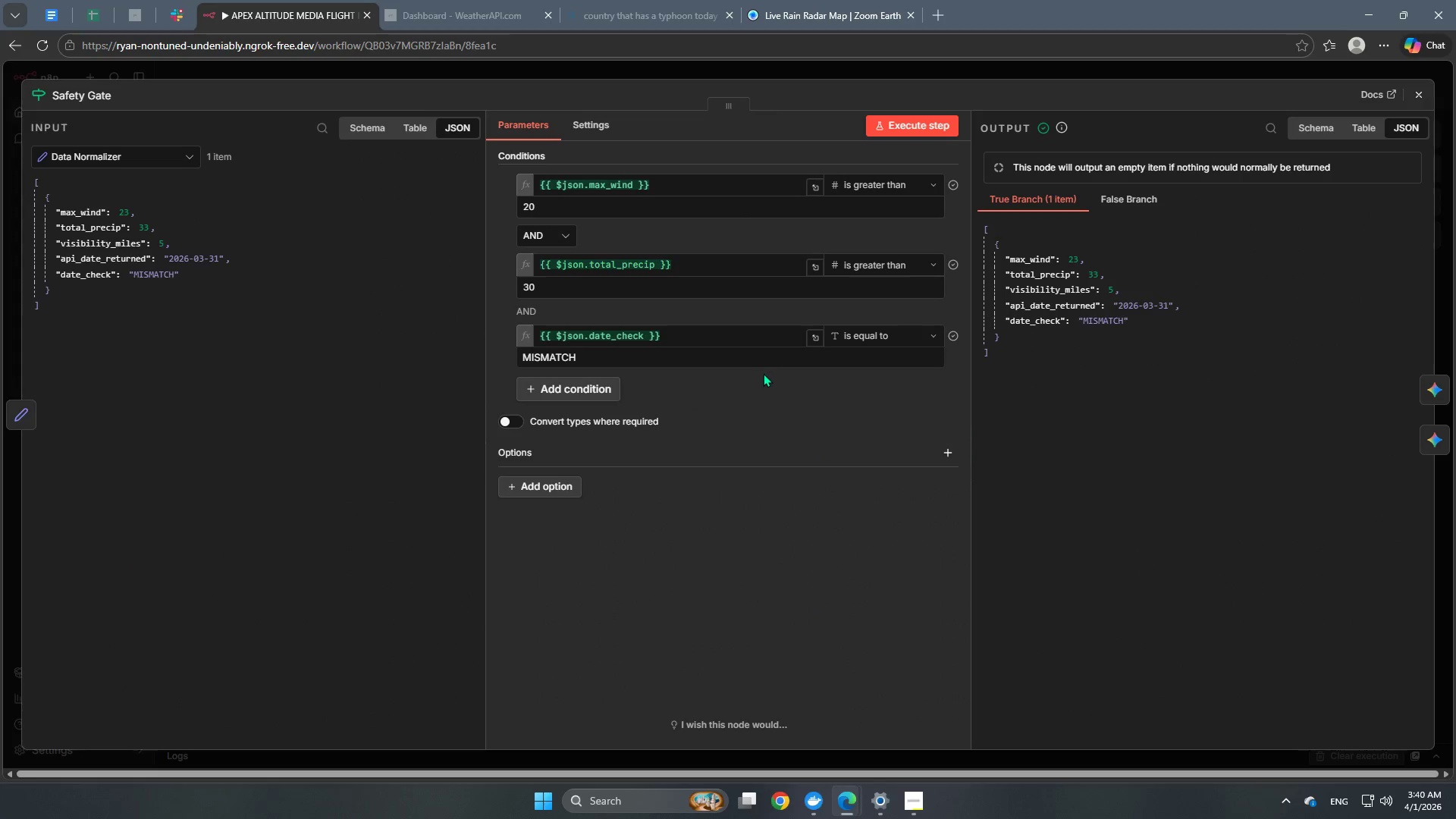 
wait(7.38)
 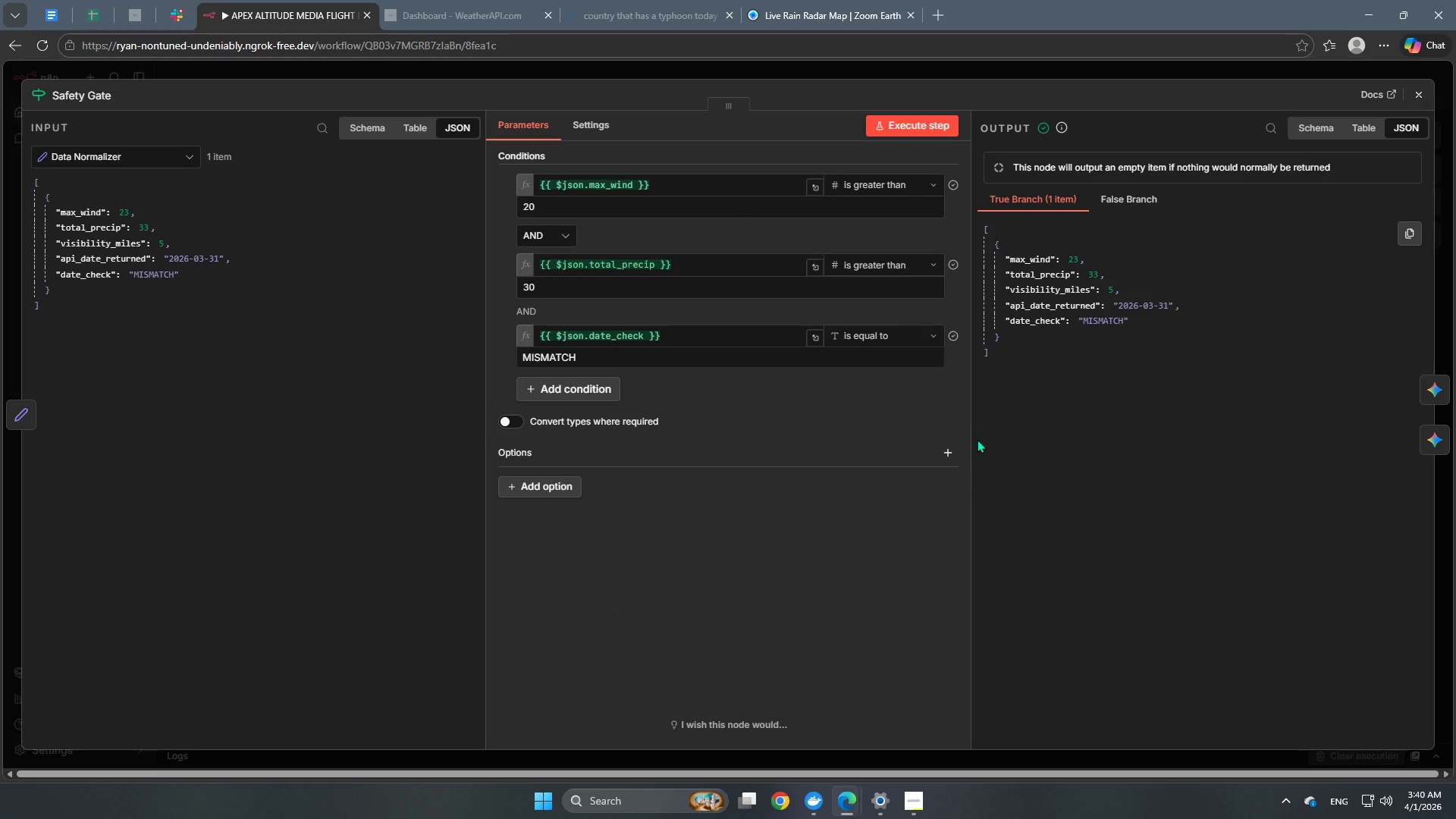 
left_click([601, 392])
 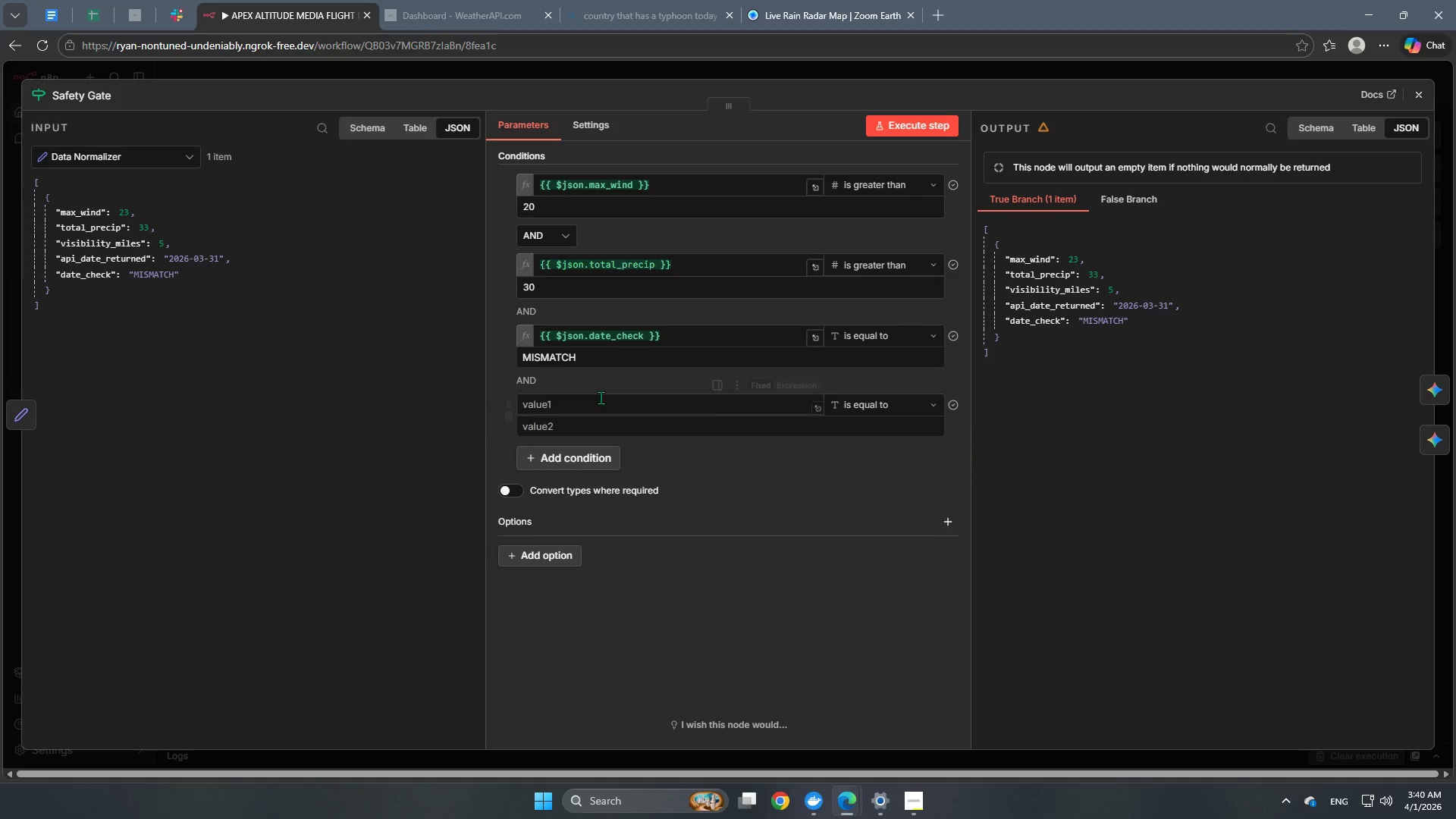 
left_click([601, 397])
 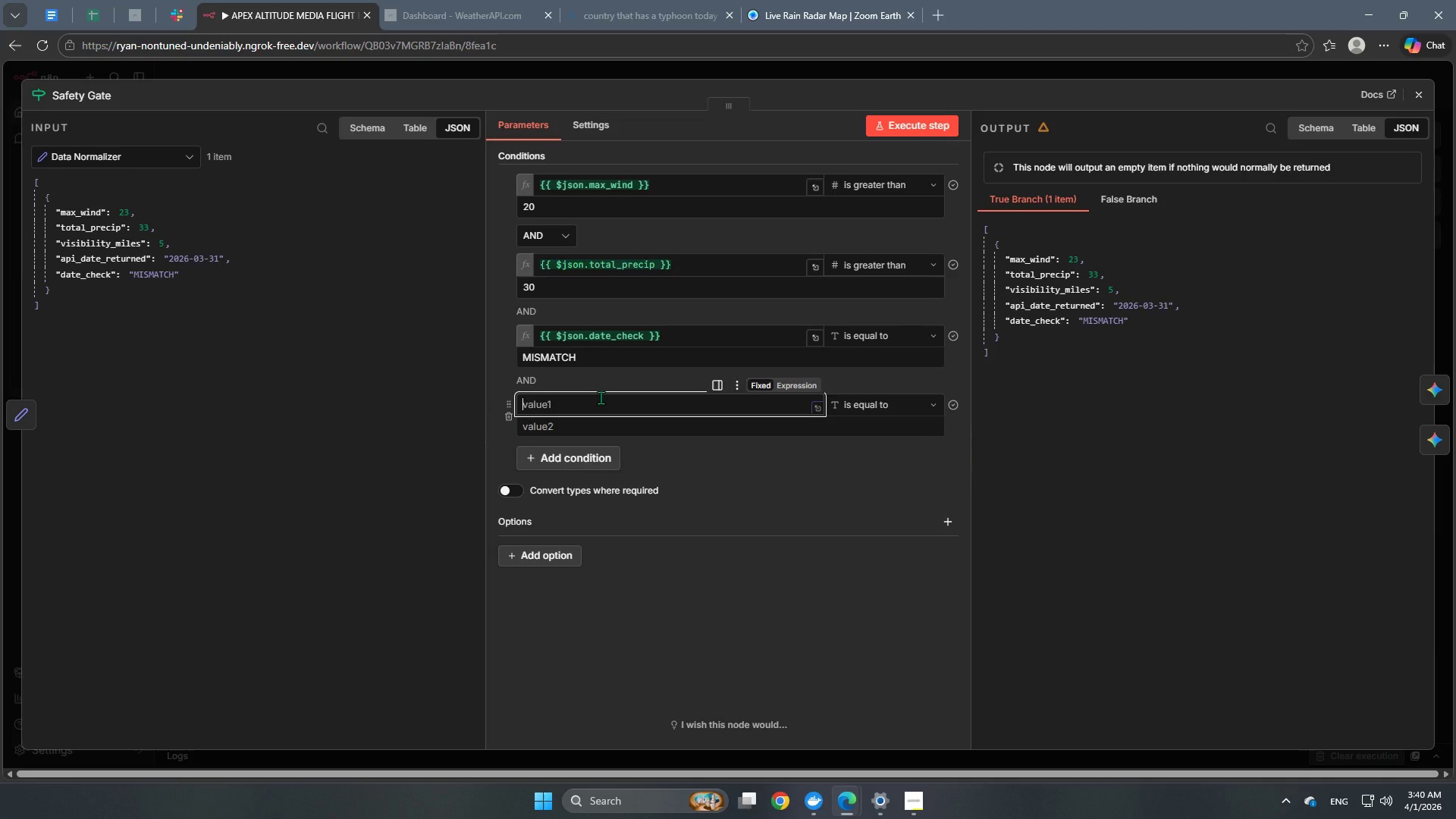 
wait(12.59)
 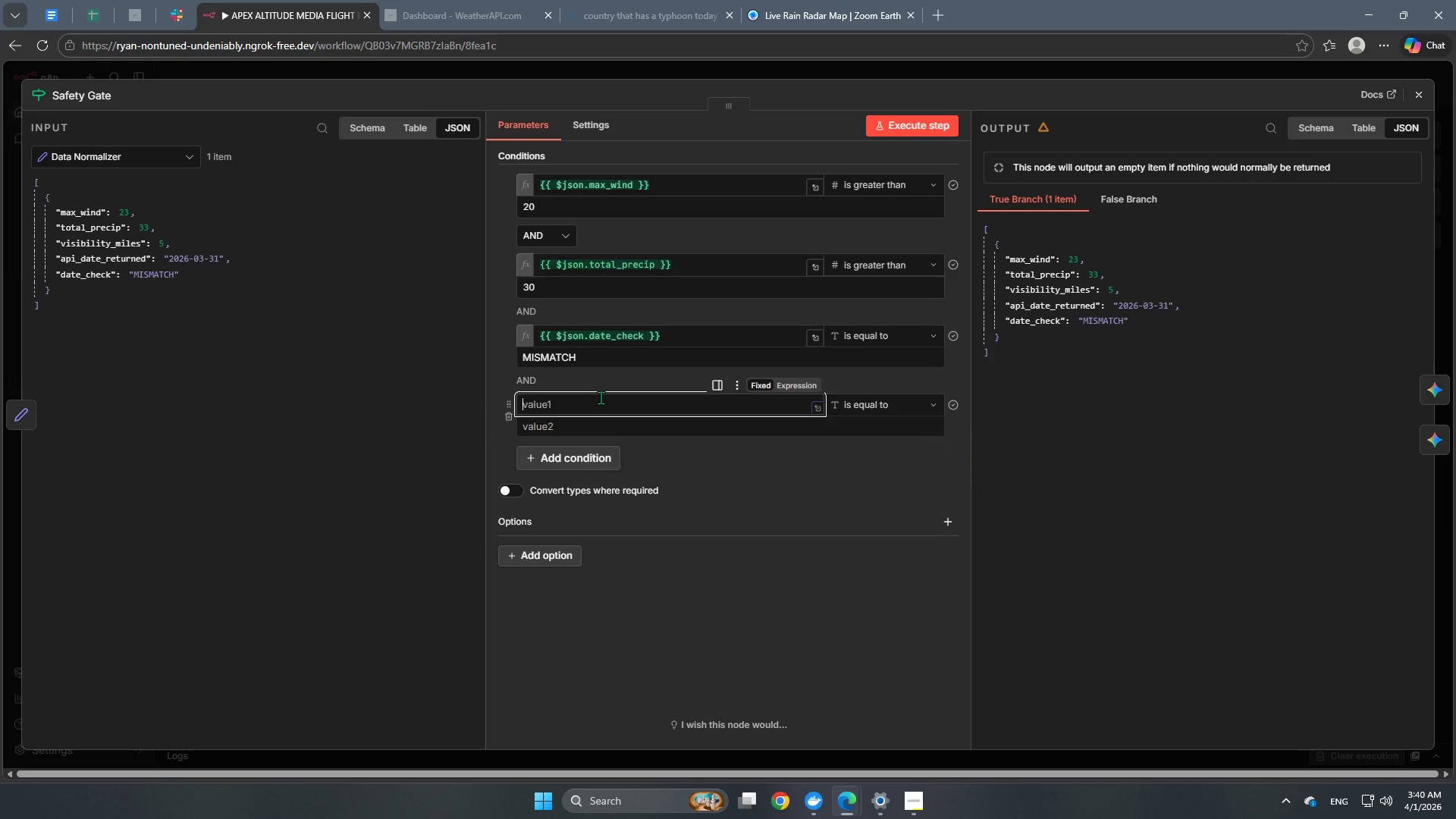 
left_click_drag(start_coordinate=[87, 243], to_coordinate=[645, 409])
 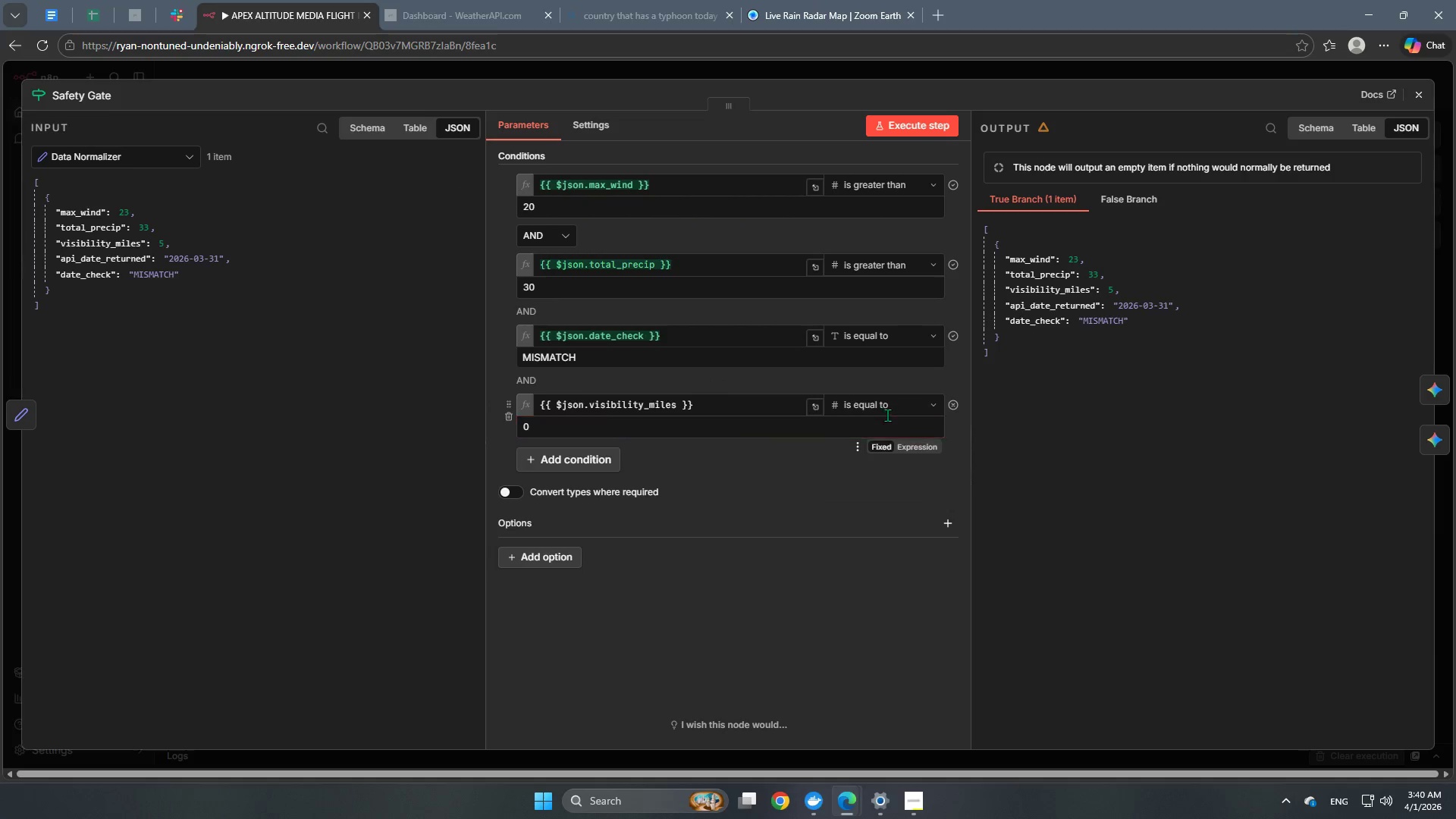 
left_click([893, 410])
 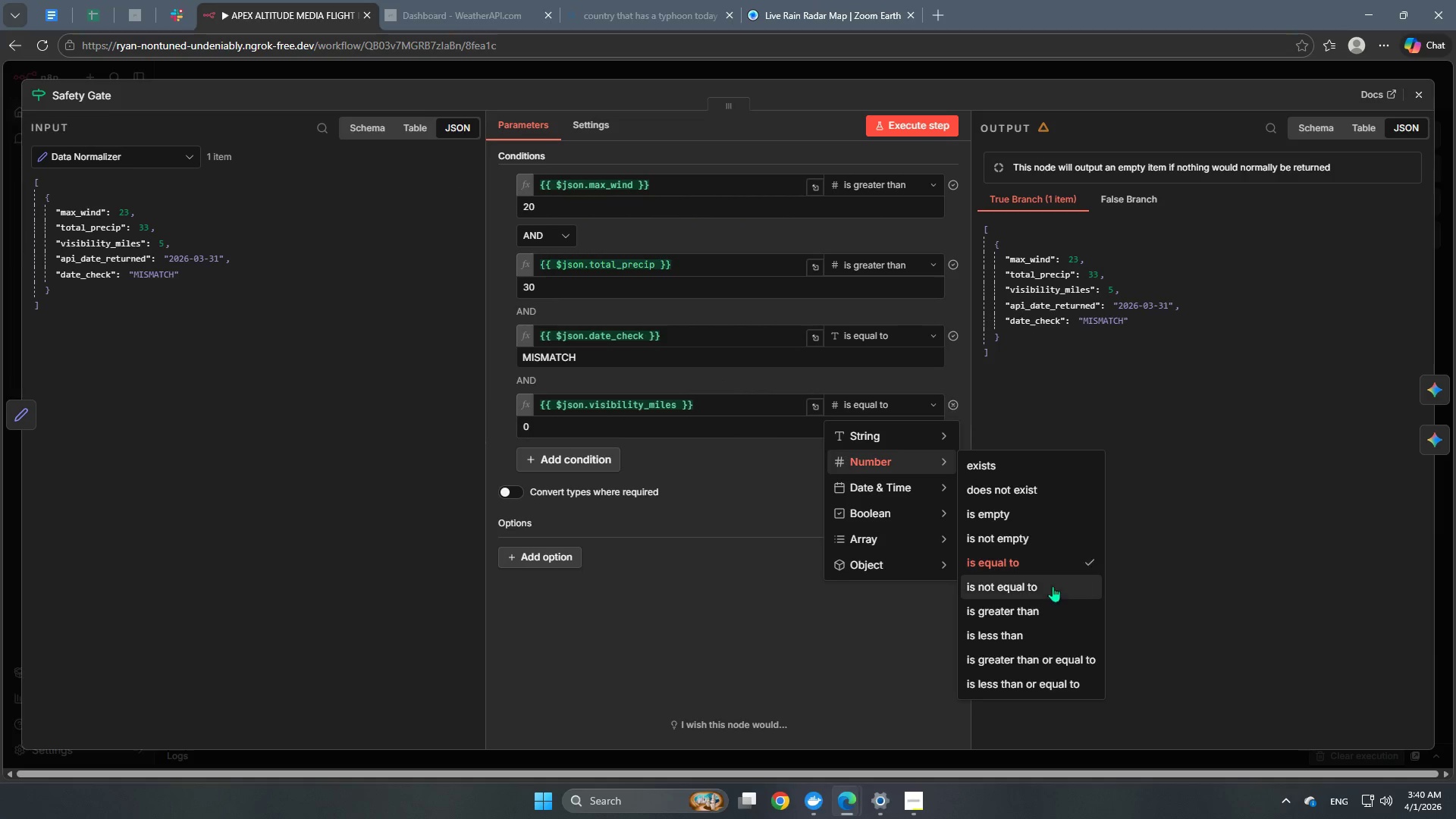 
left_click([1046, 627])
 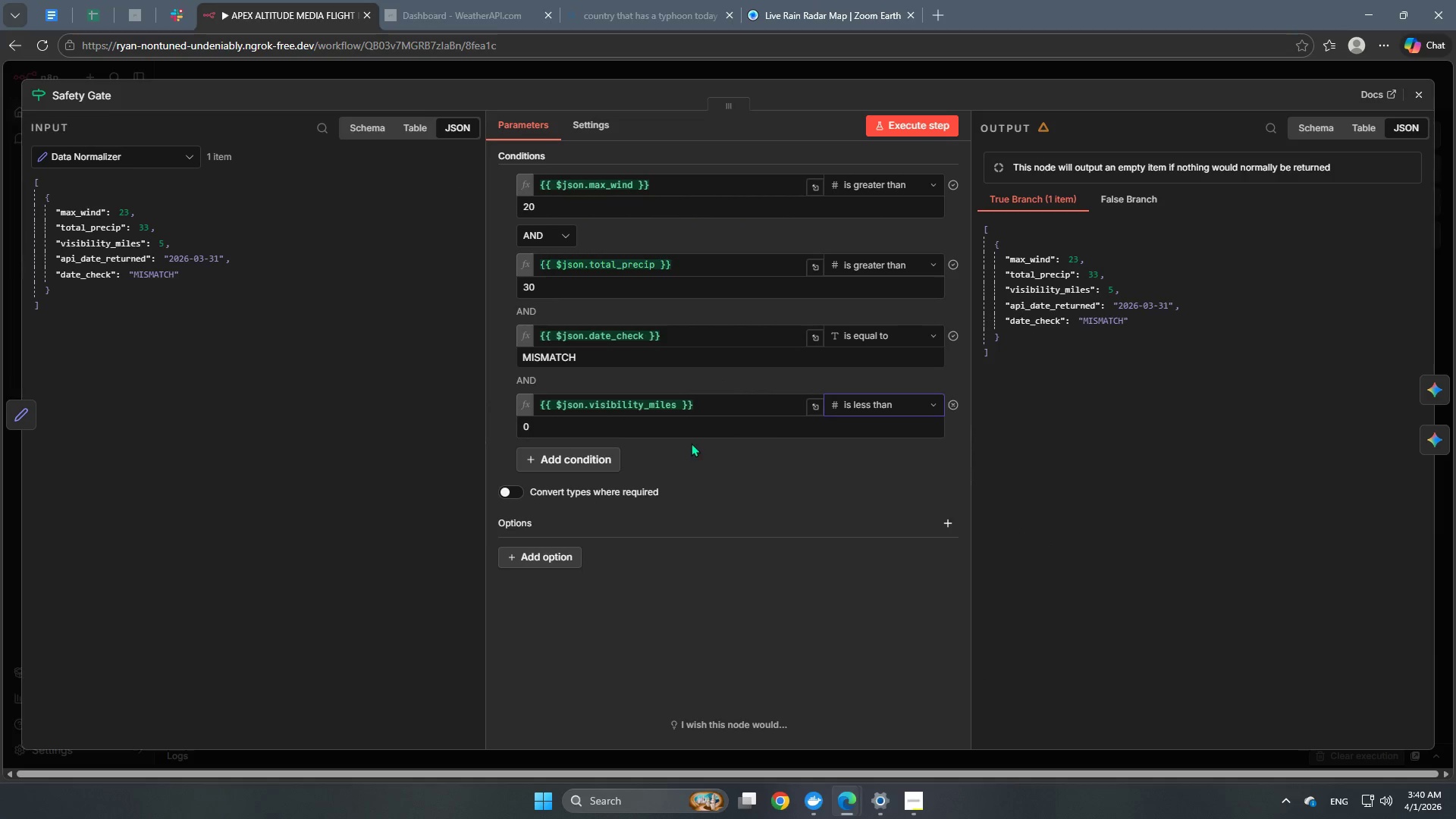 
left_click([691, 425])
 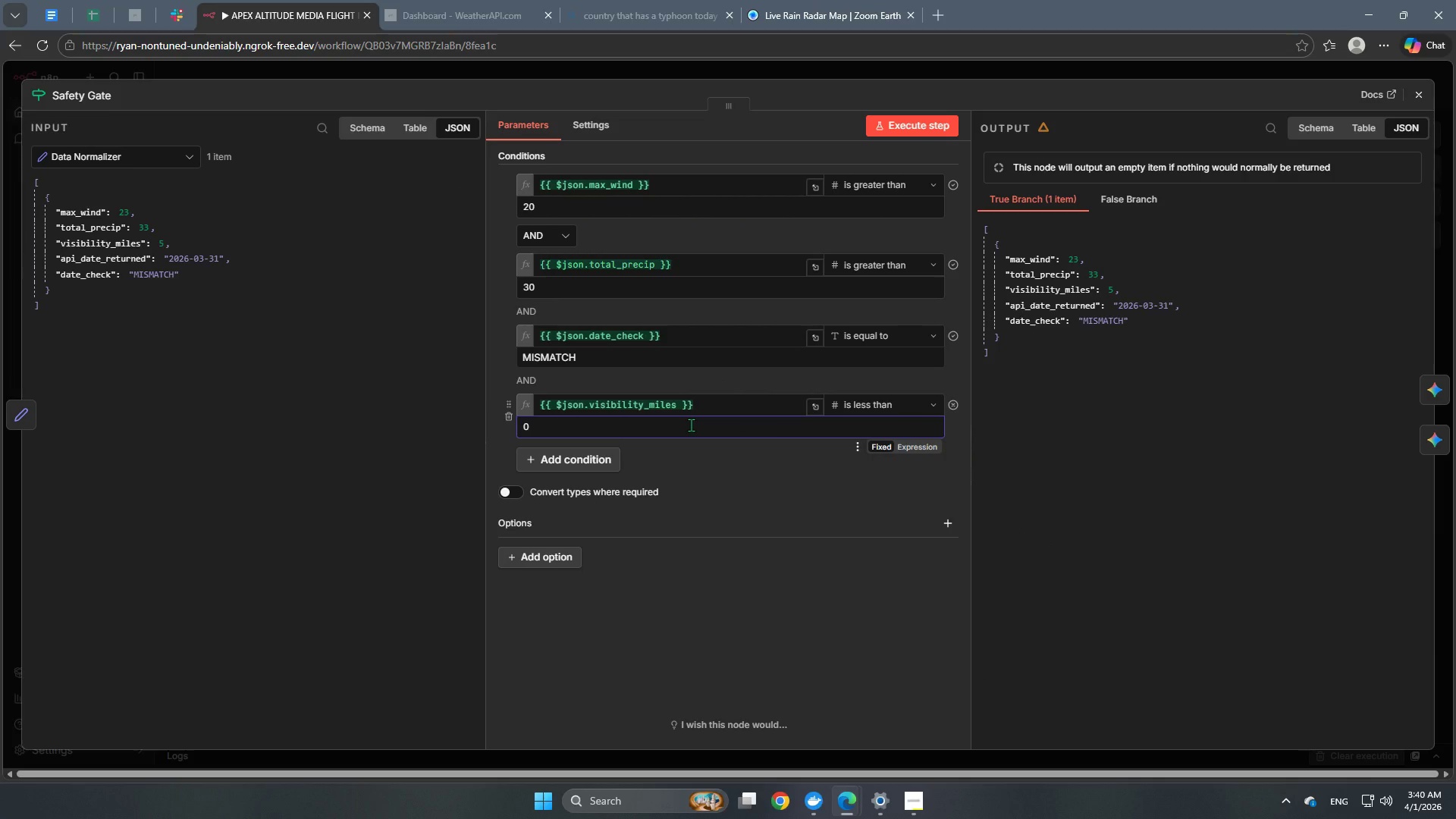 
key(Backspace)
 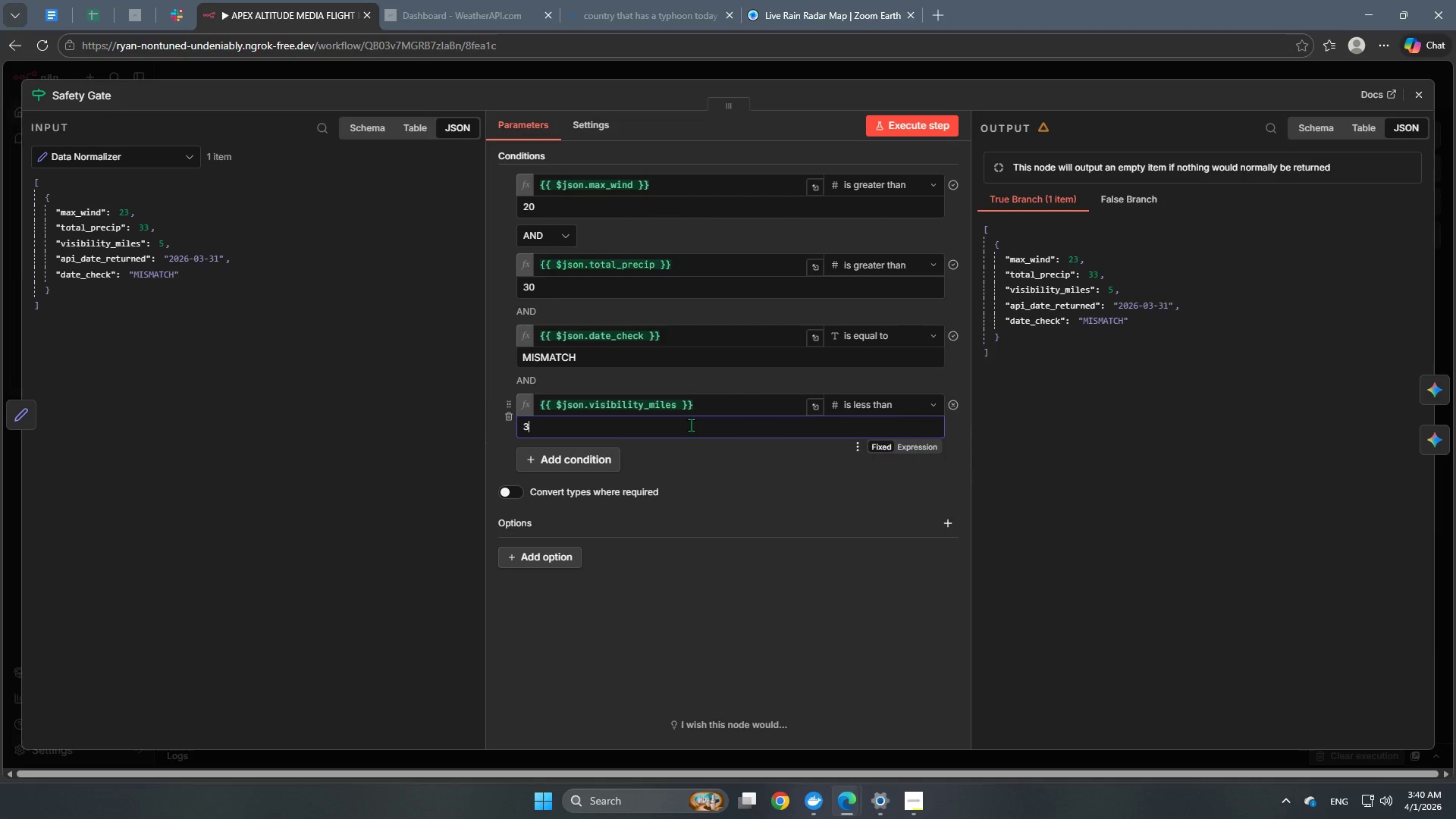 
key(Numpad3)
 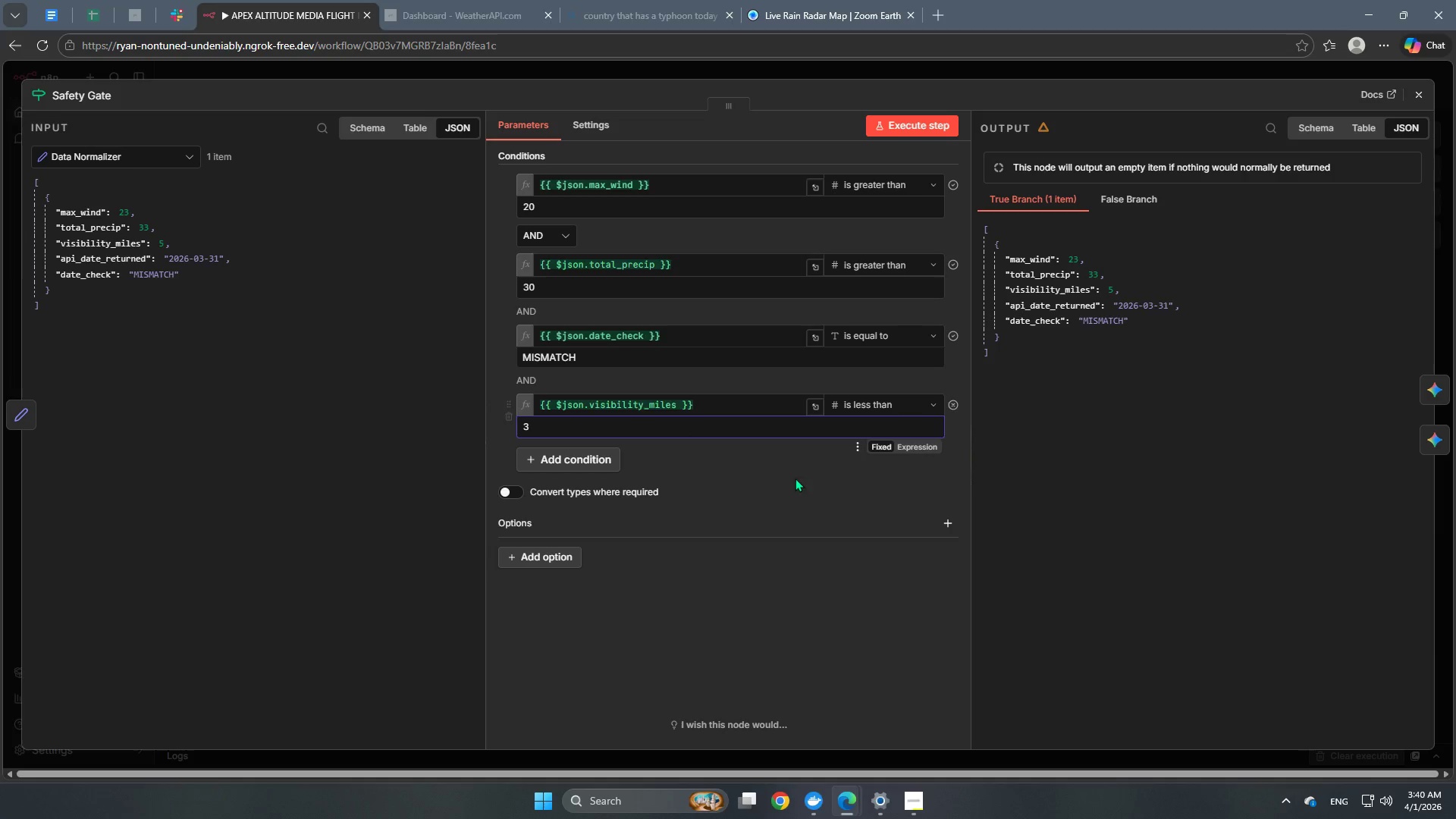 
left_click([803, 596])
 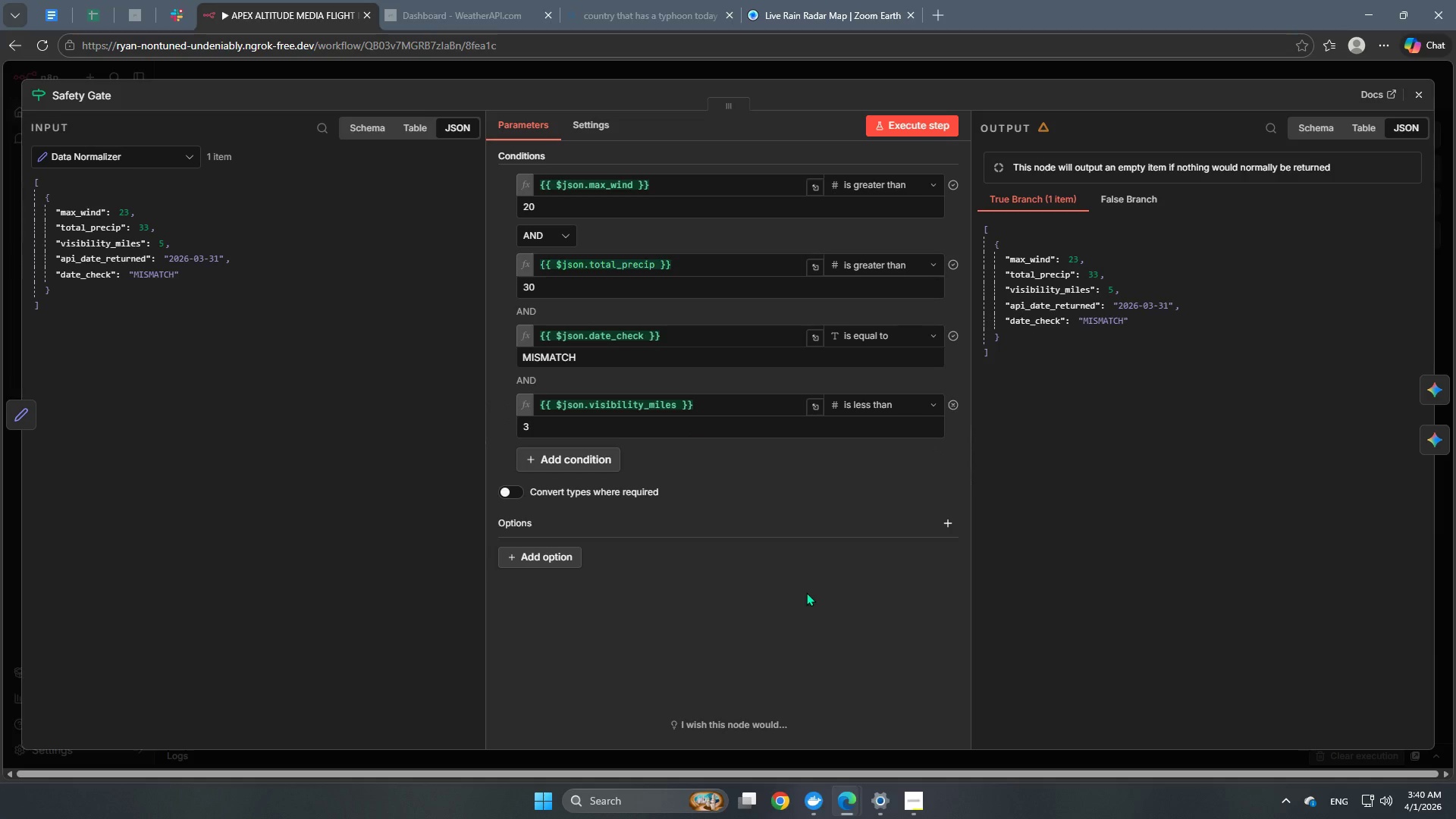 
left_click([938, 69])
 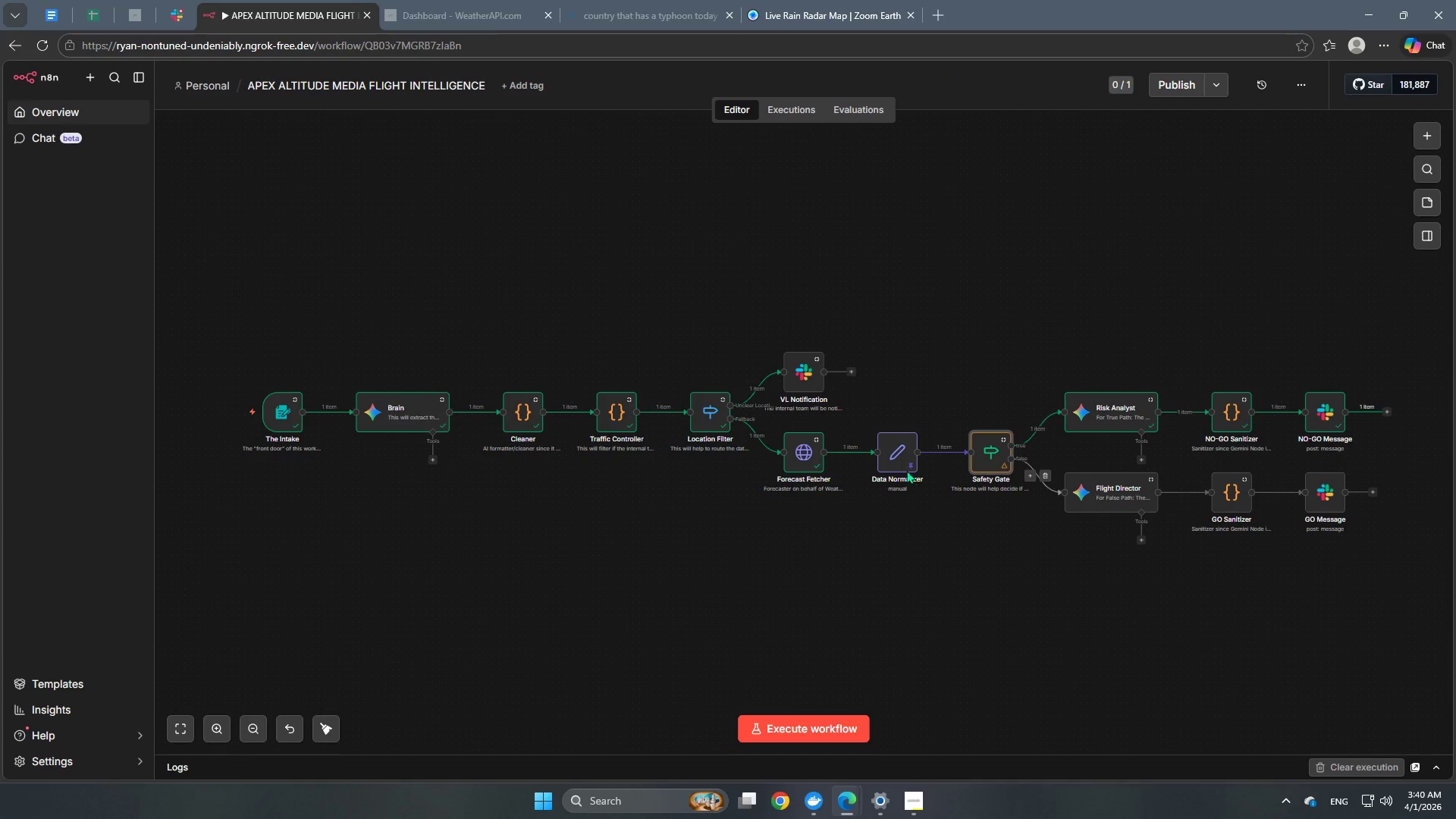 
double_click([903, 460])
 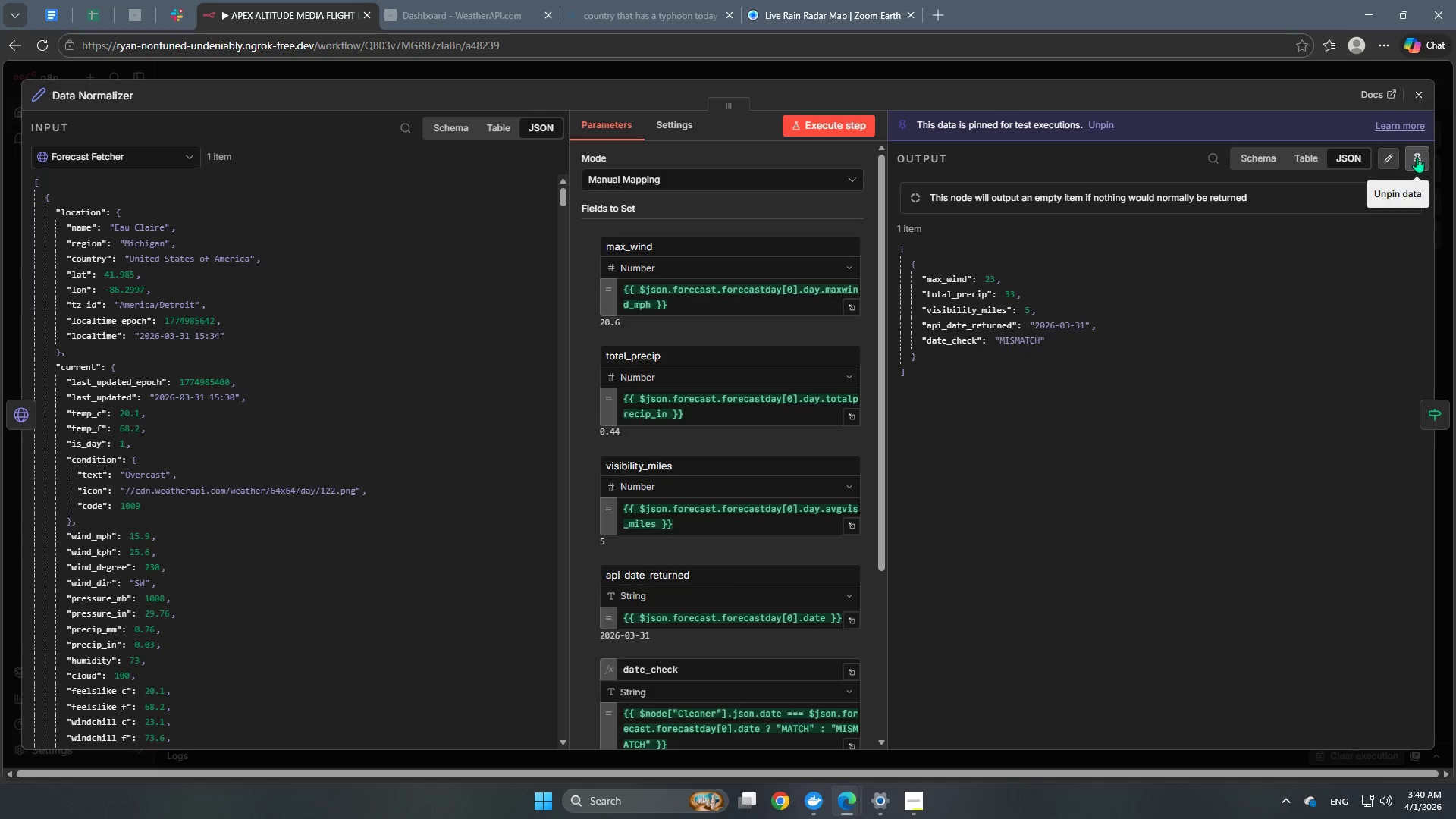 
left_click([1417, 157])
 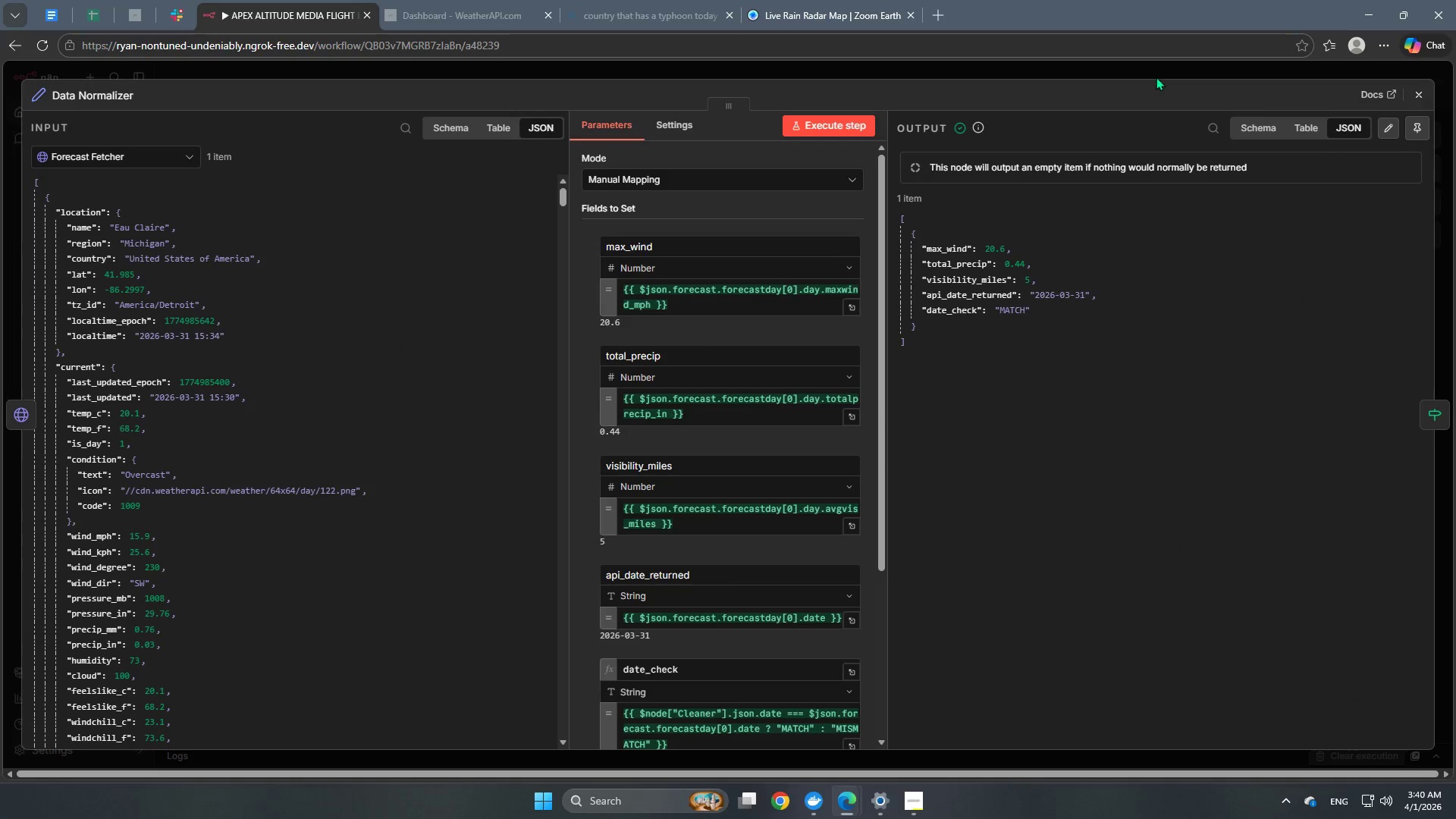 
left_click([1156, 73])
 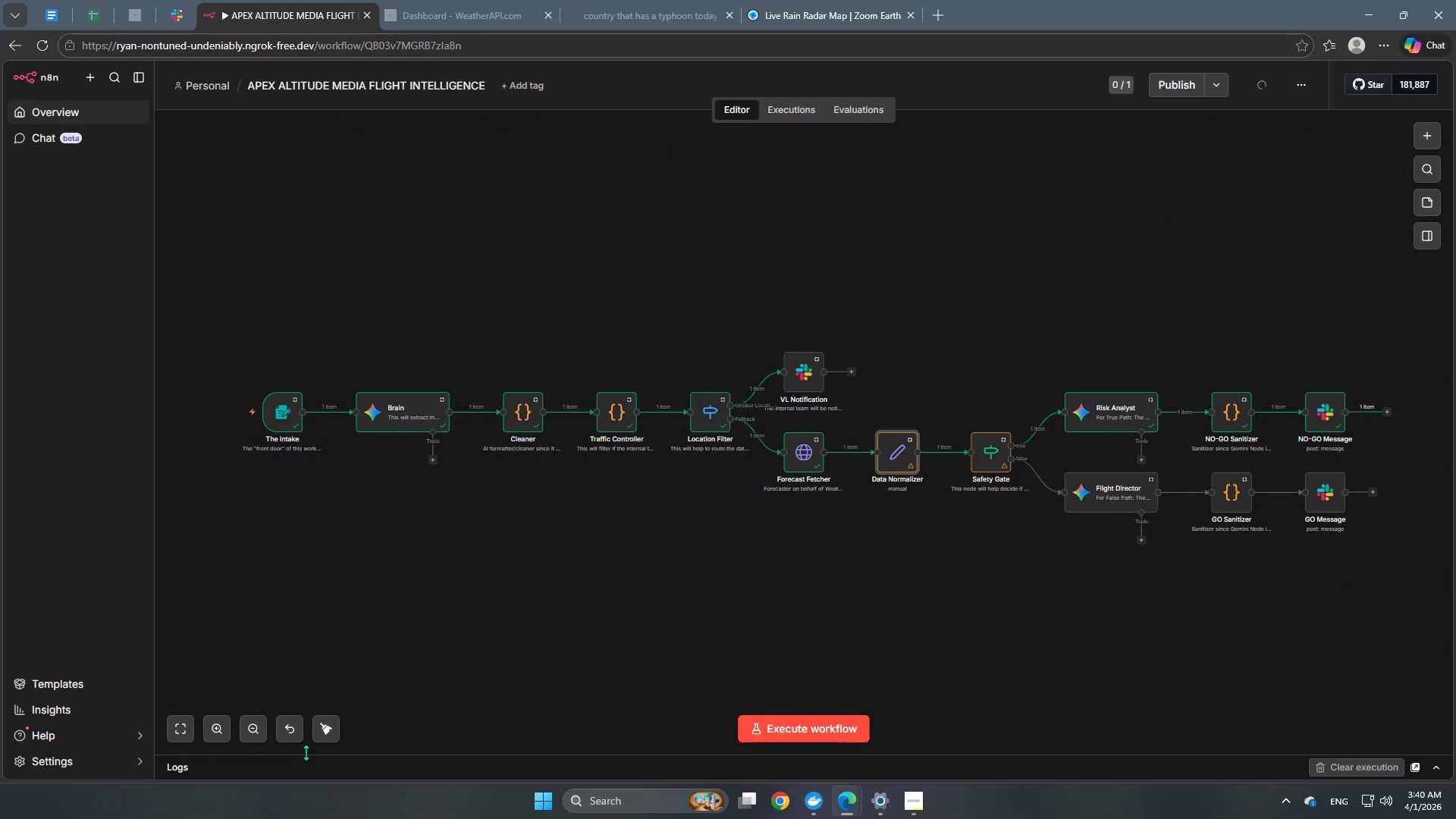 
left_click([324, 732])
 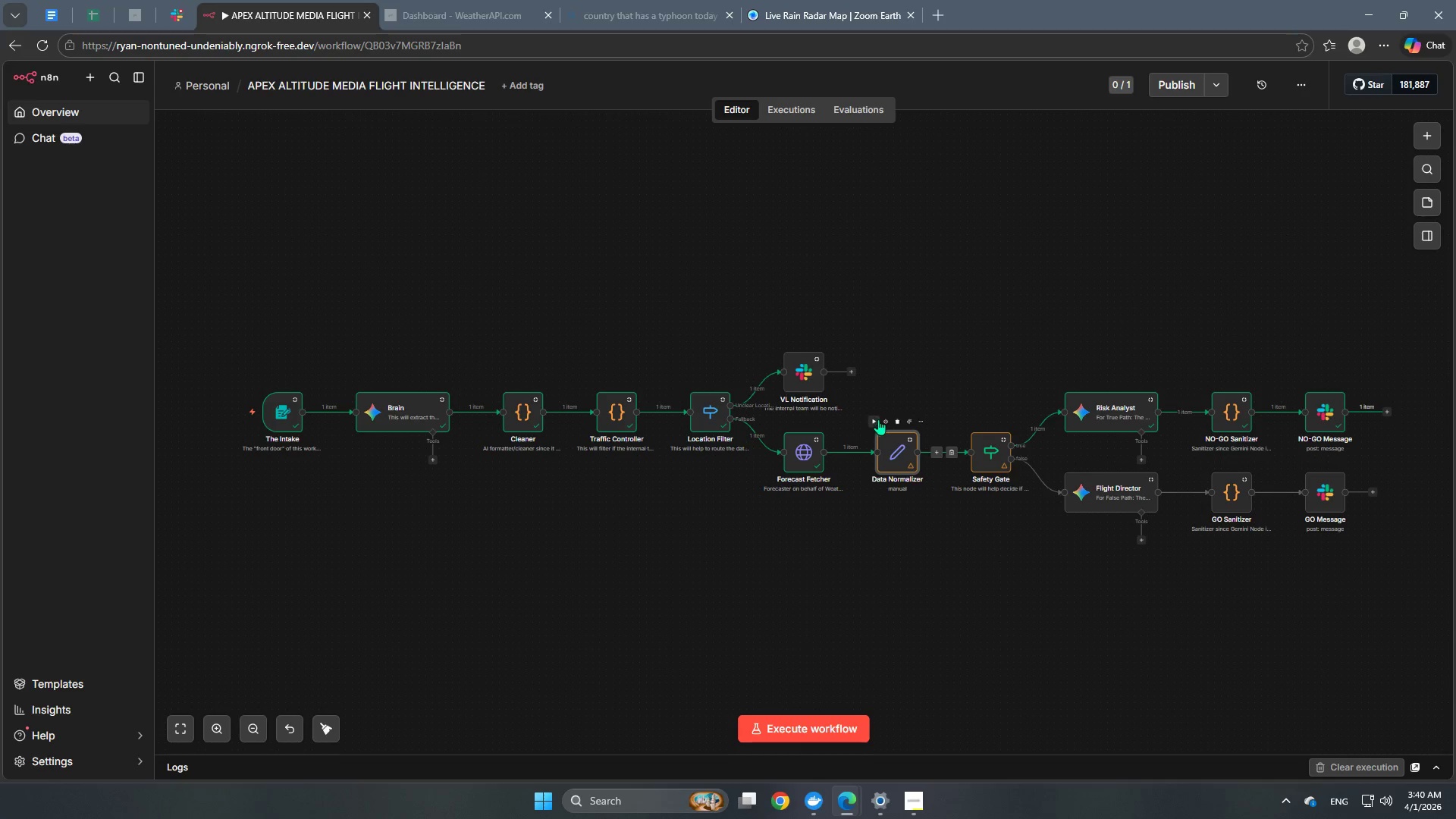 